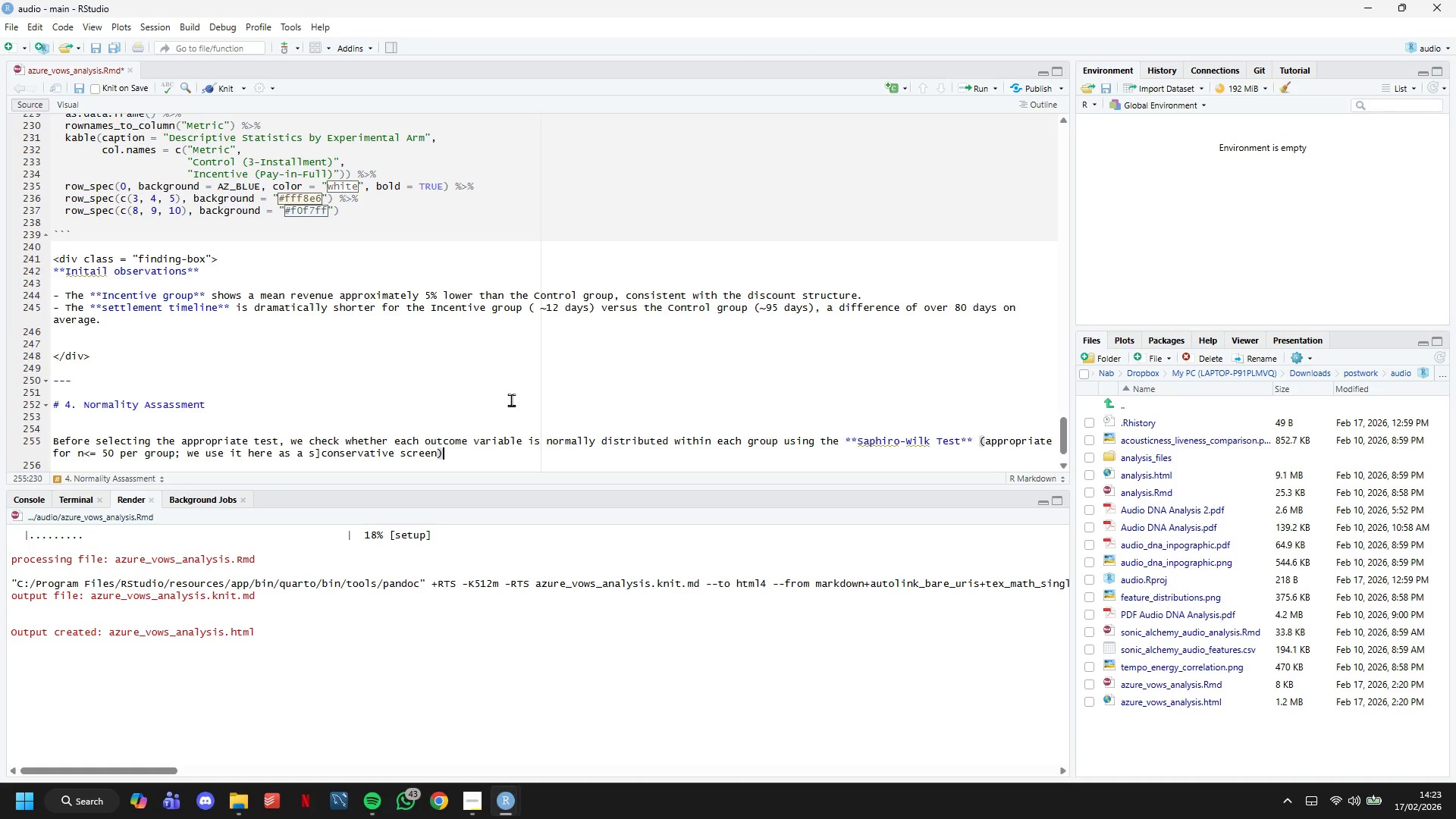 
key(Enter)
 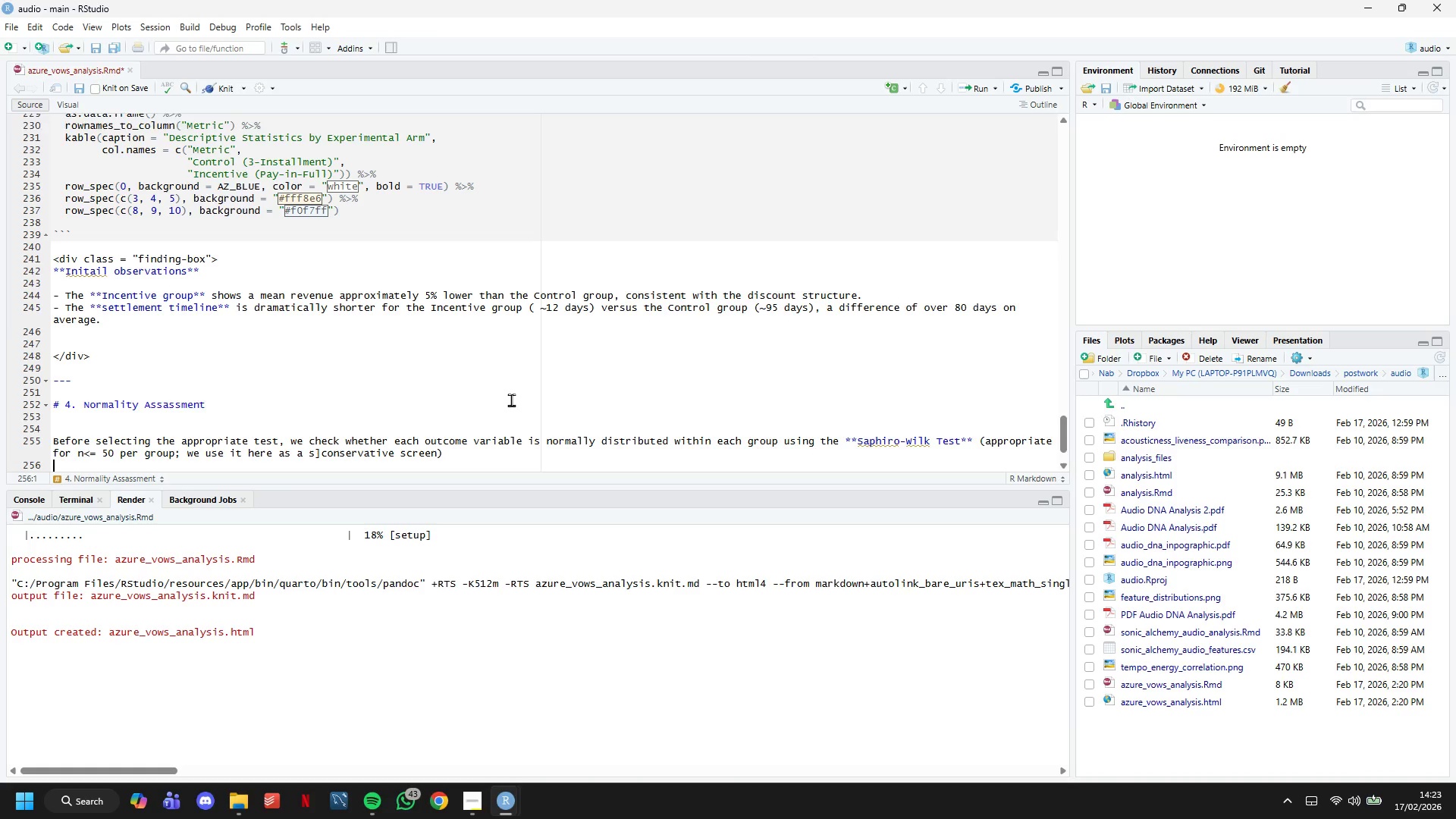 
key(Enter)
 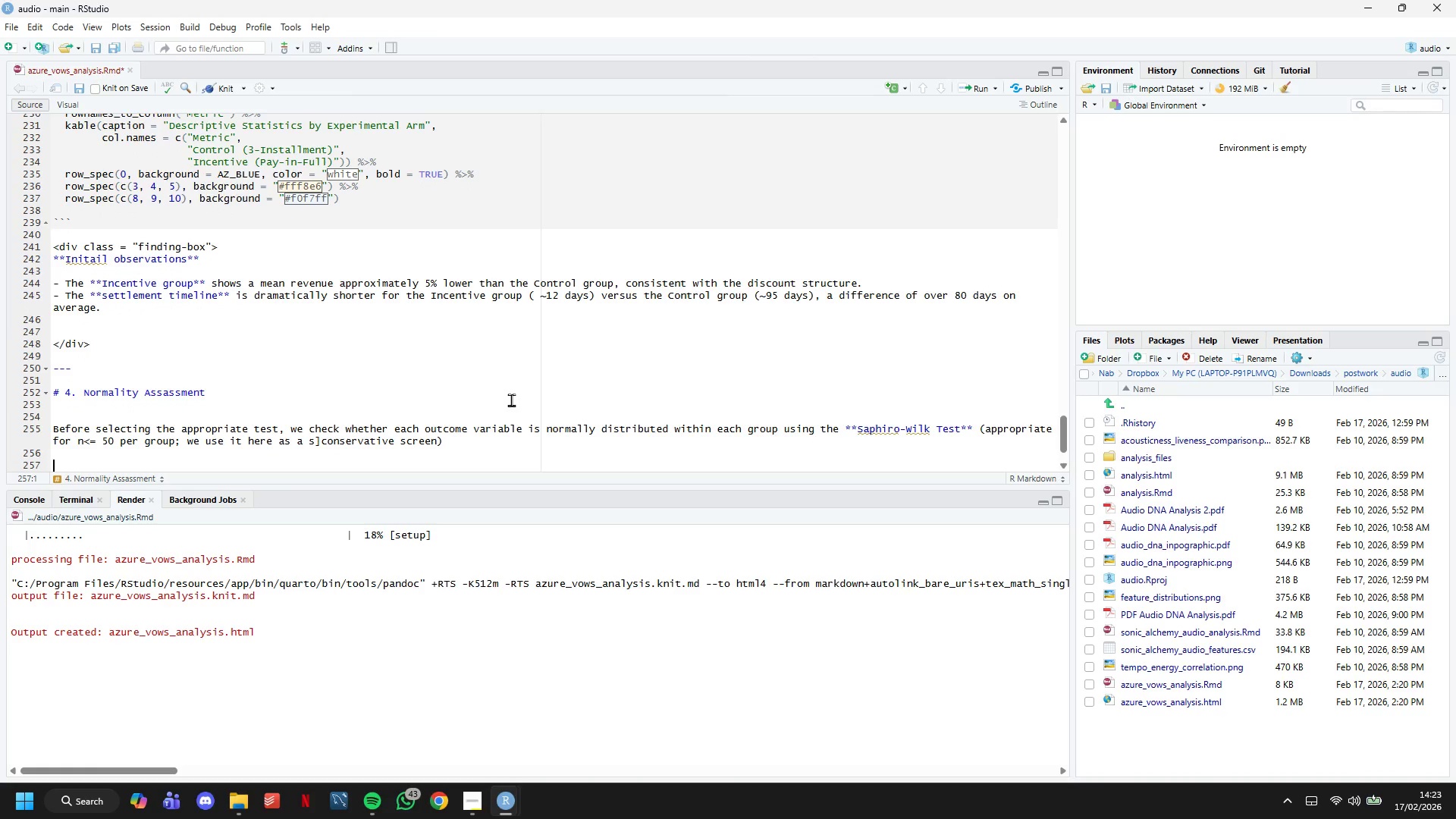 
wait(8.01)
 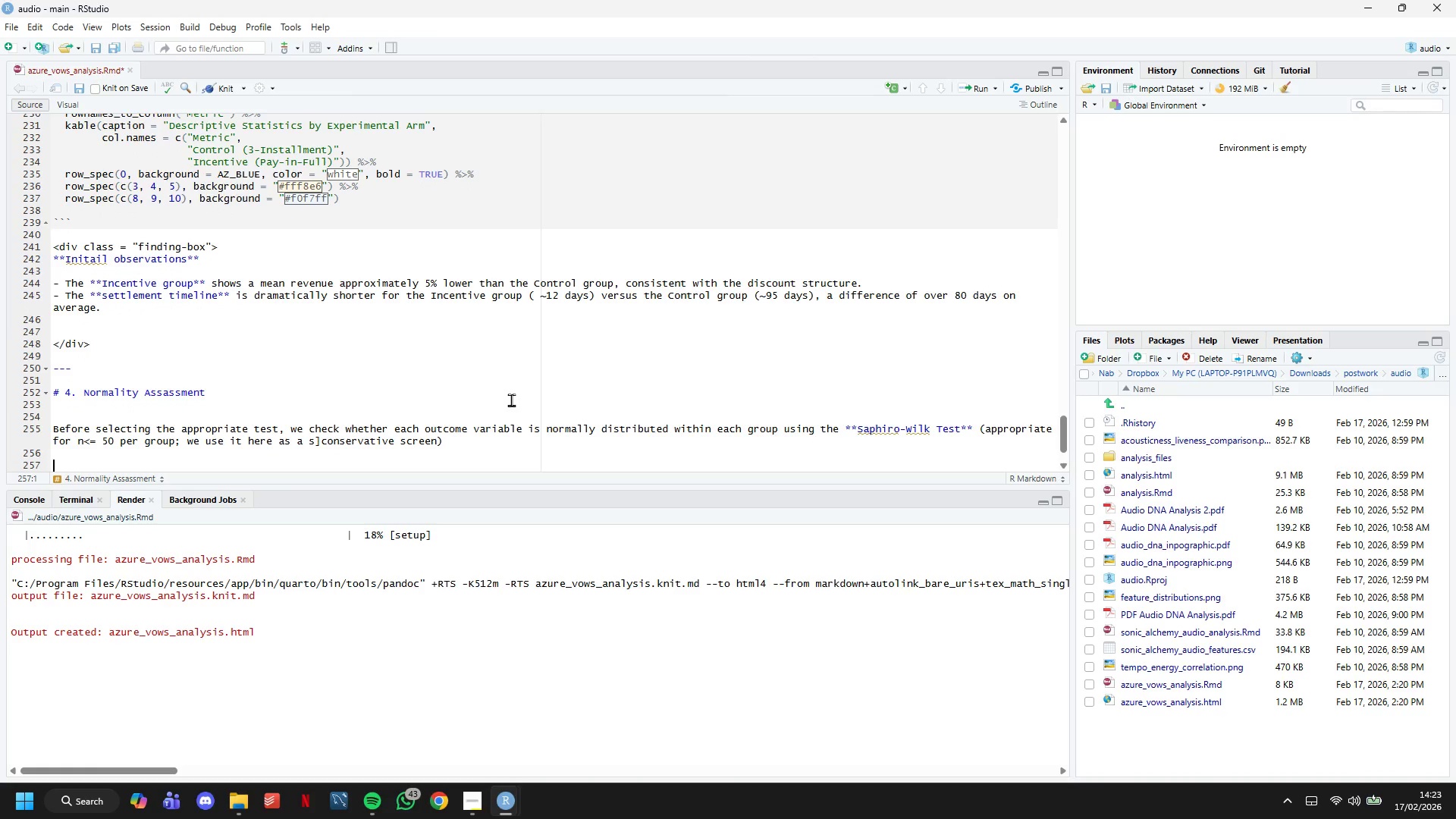 
key(Backquote)
 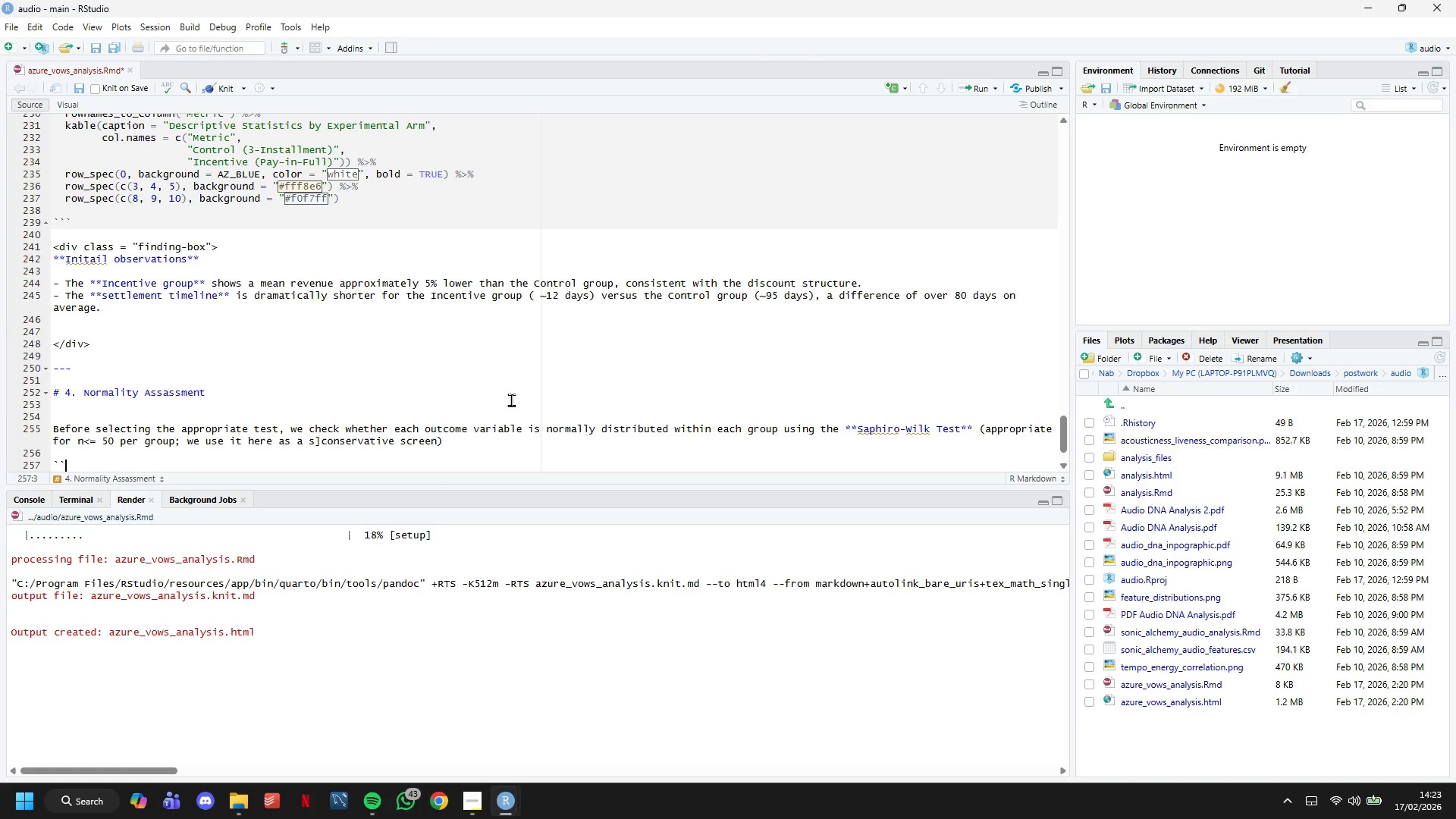 
key(Backquote)
 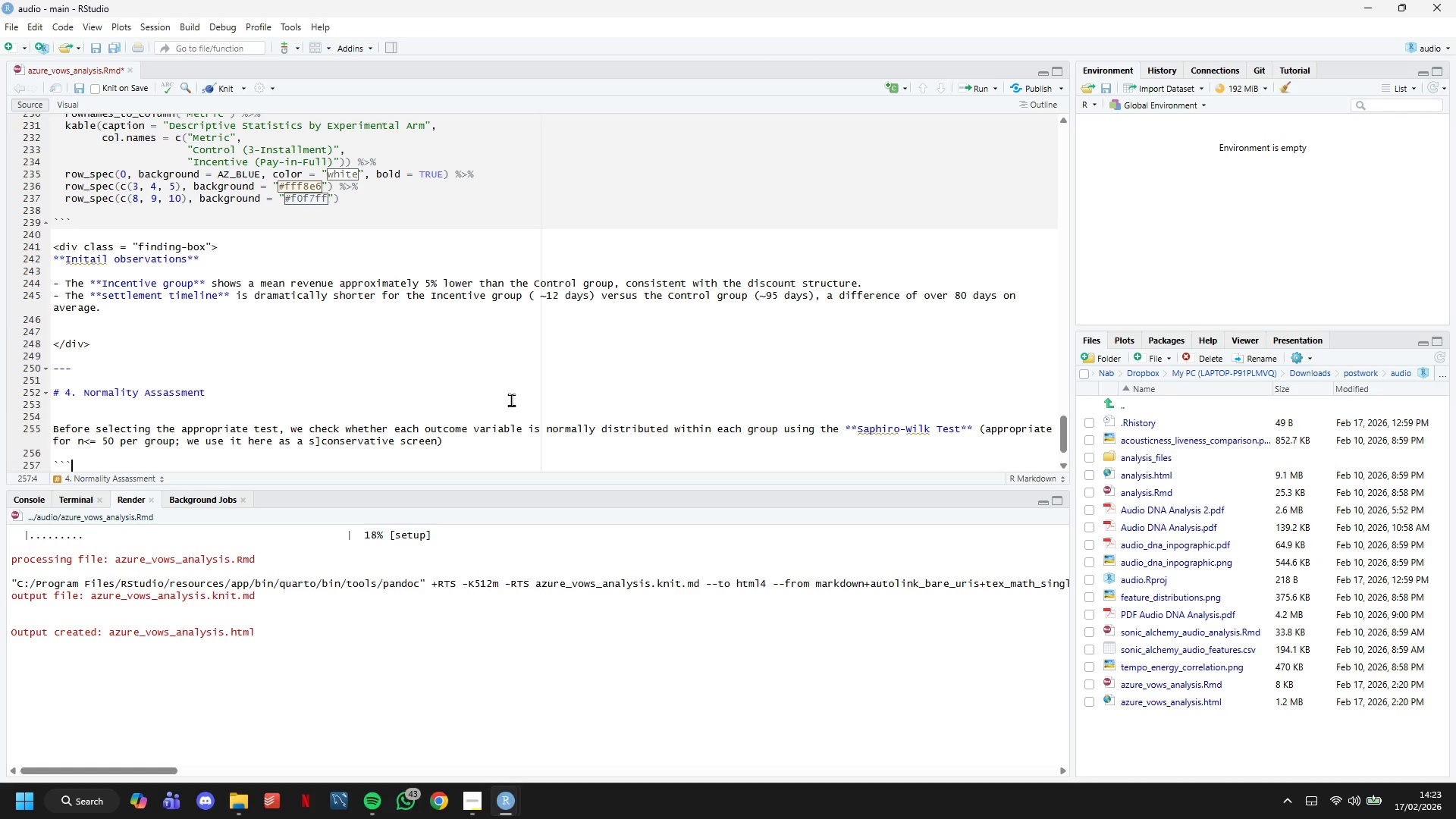 
key(Backquote)
 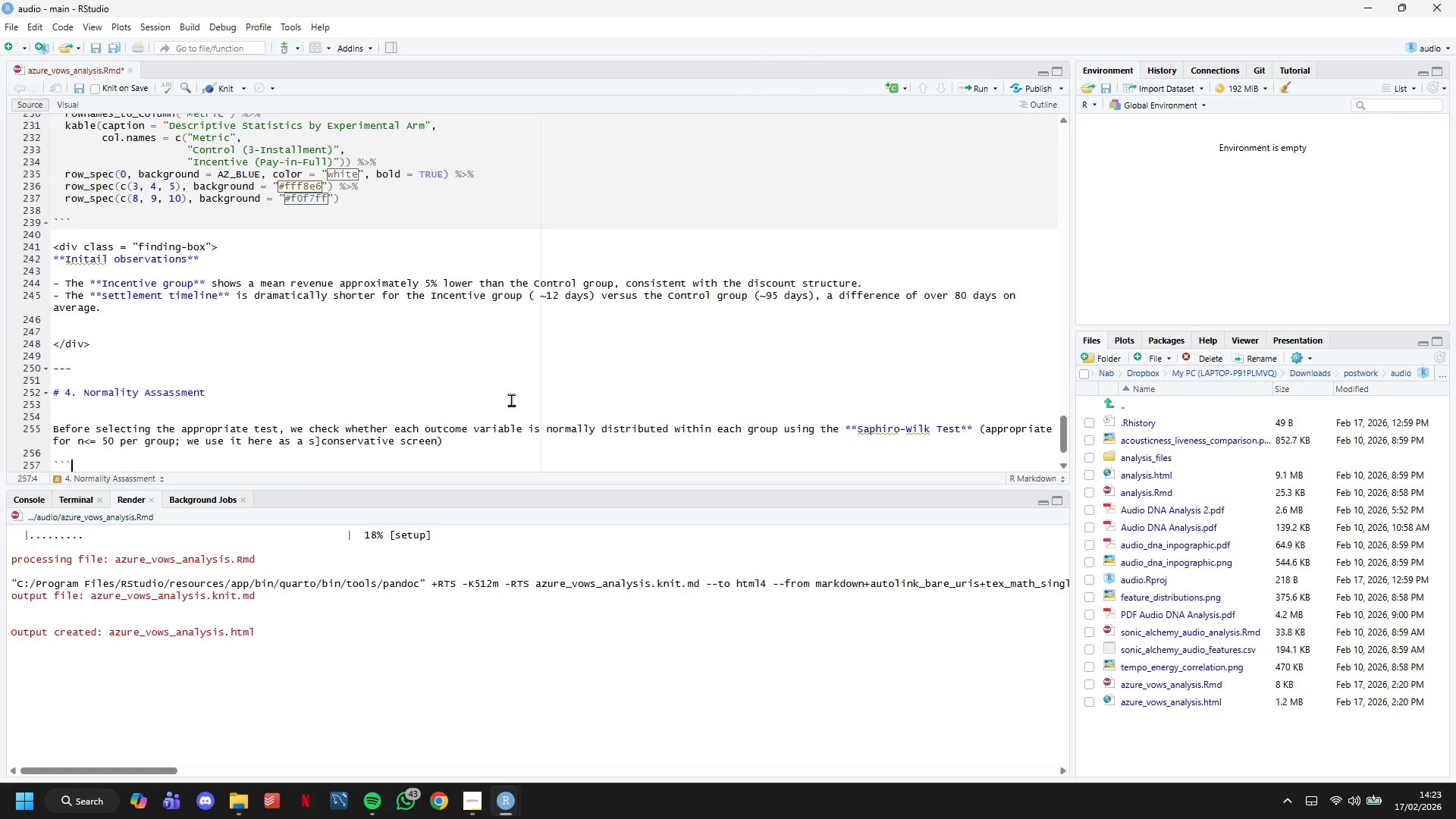 
key(Enter)
 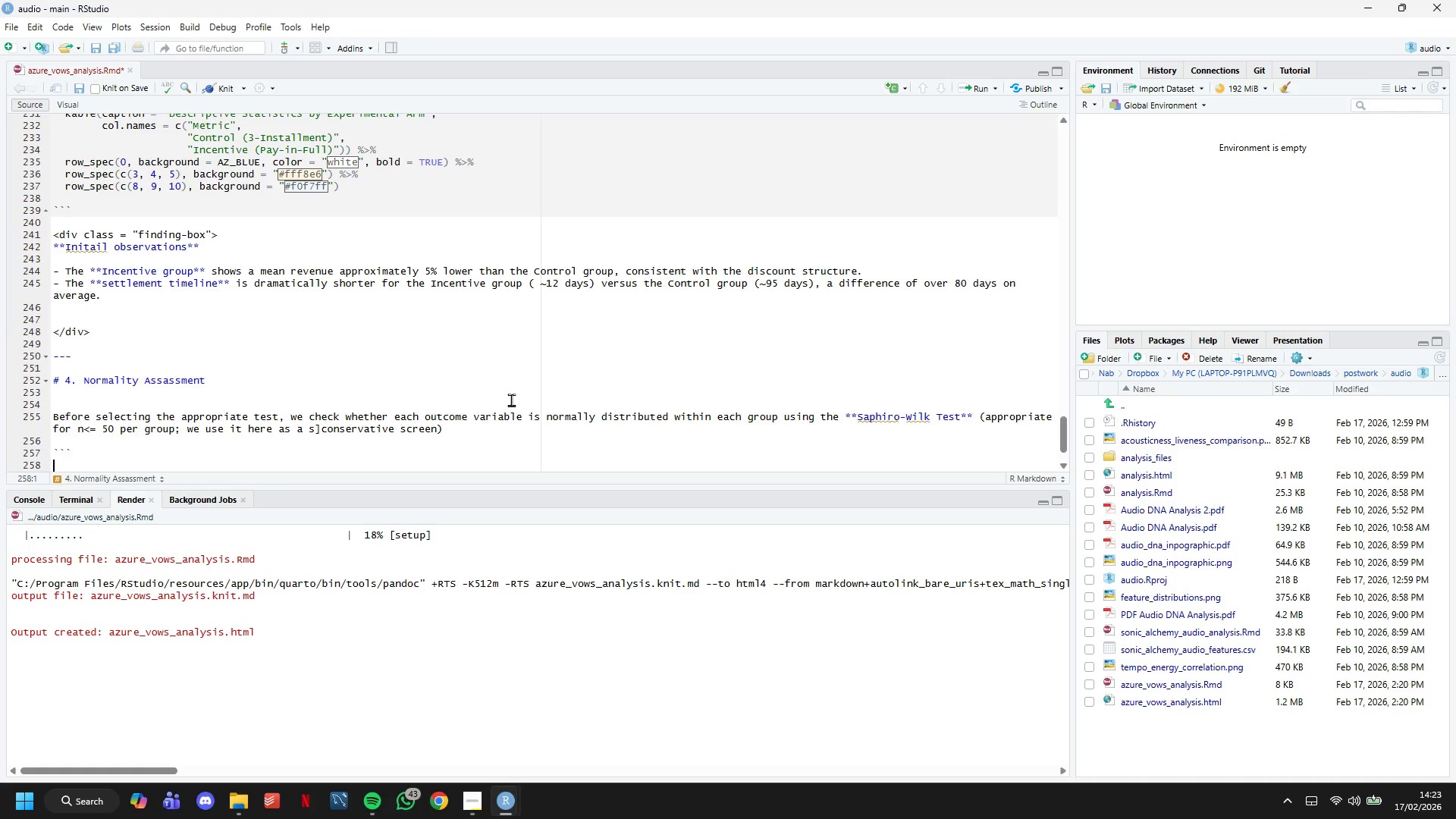 
key(Enter)
 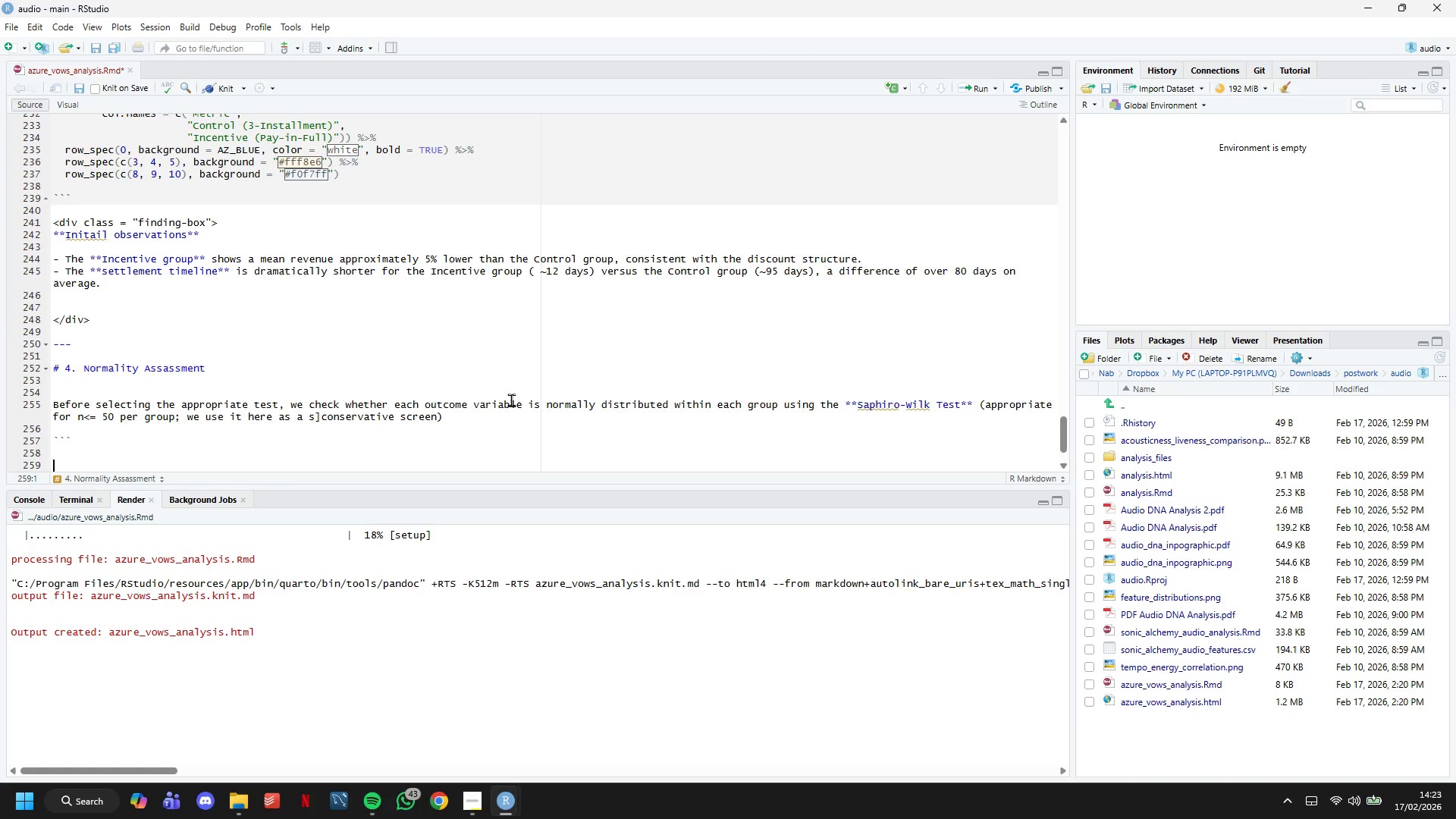 
key(Backquote)
 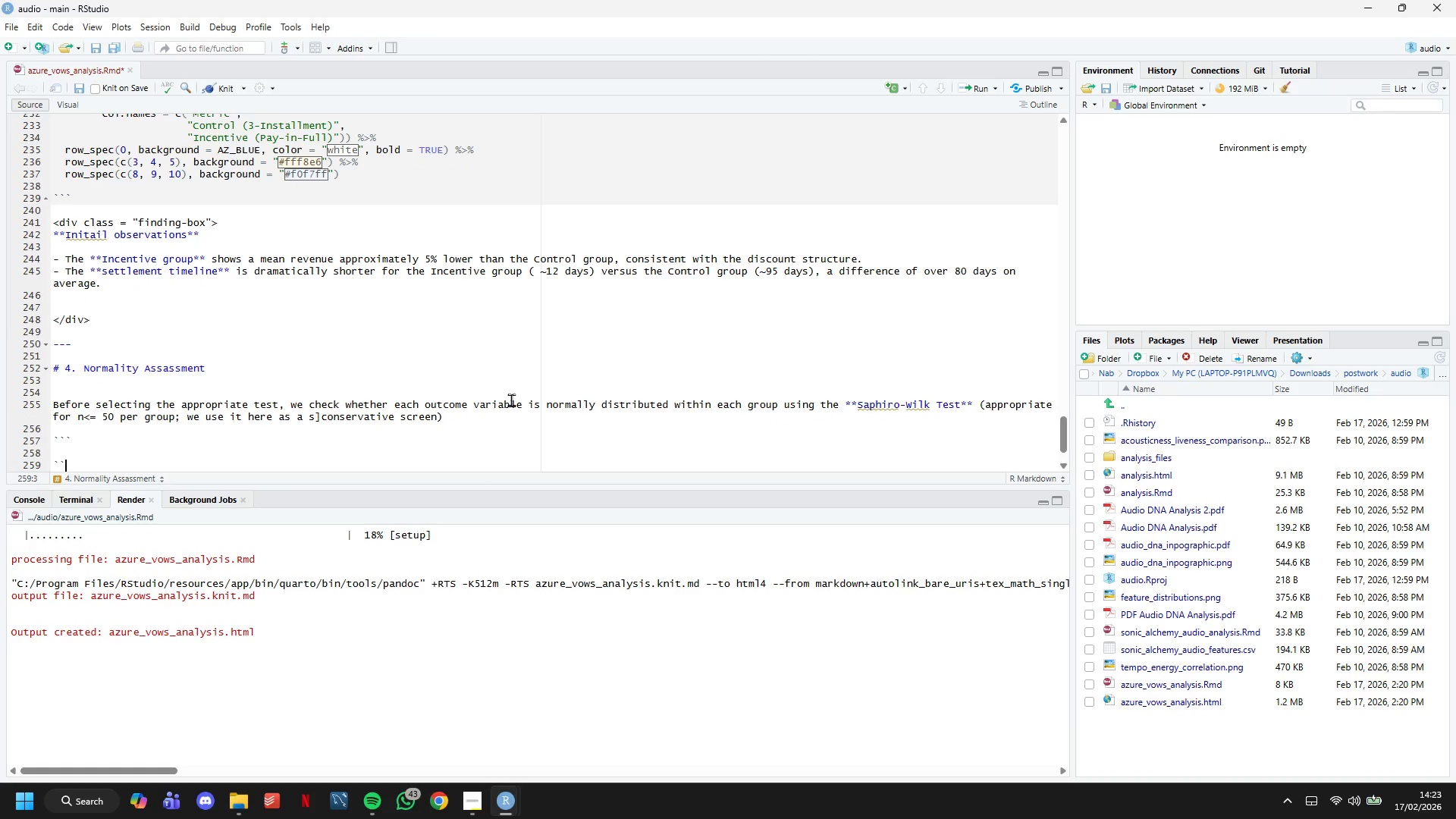 
key(Backquote)
 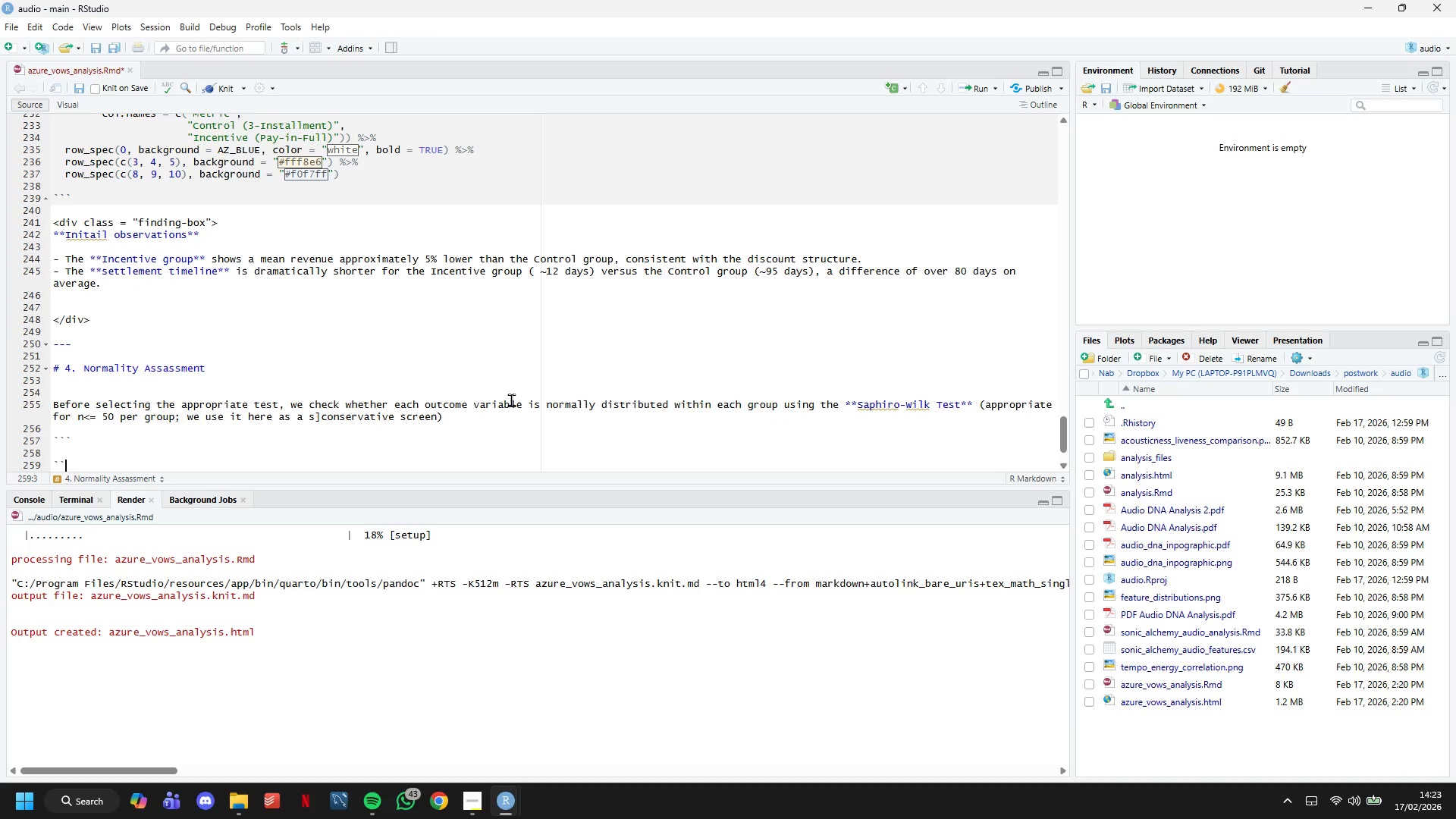 
key(Backquote)
 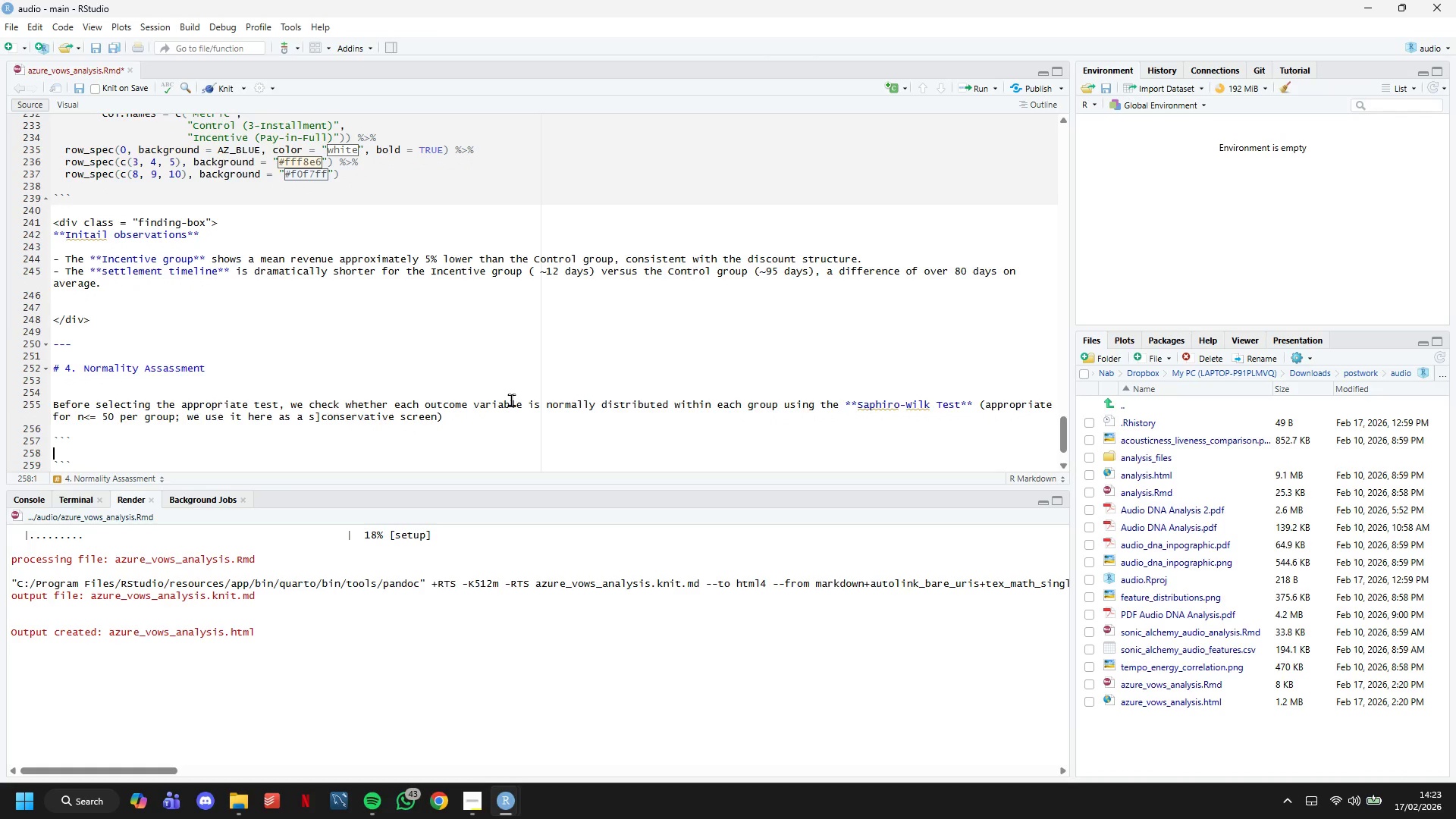 
key(ArrowUp)
 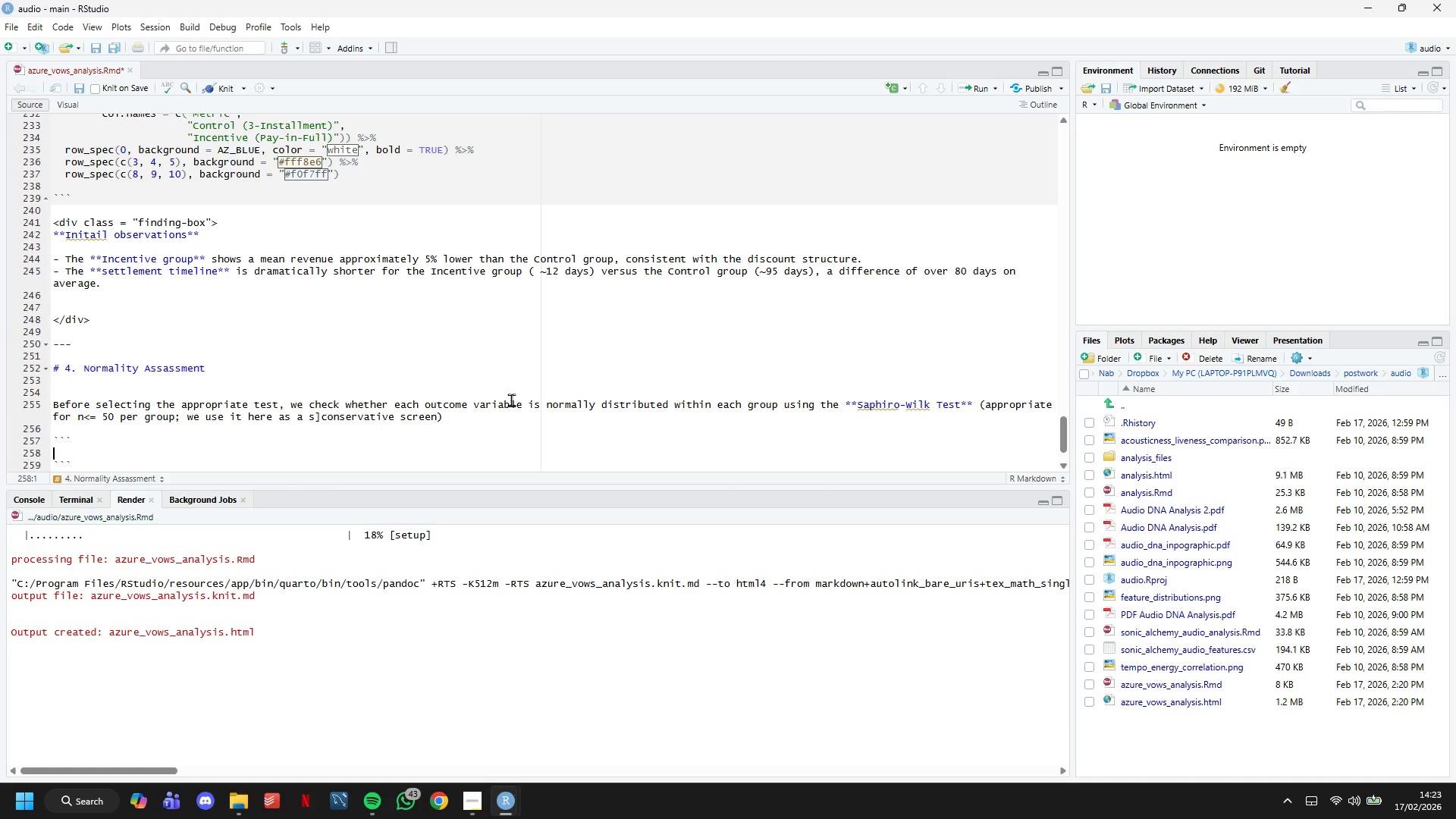 
key(ArrowUp)
 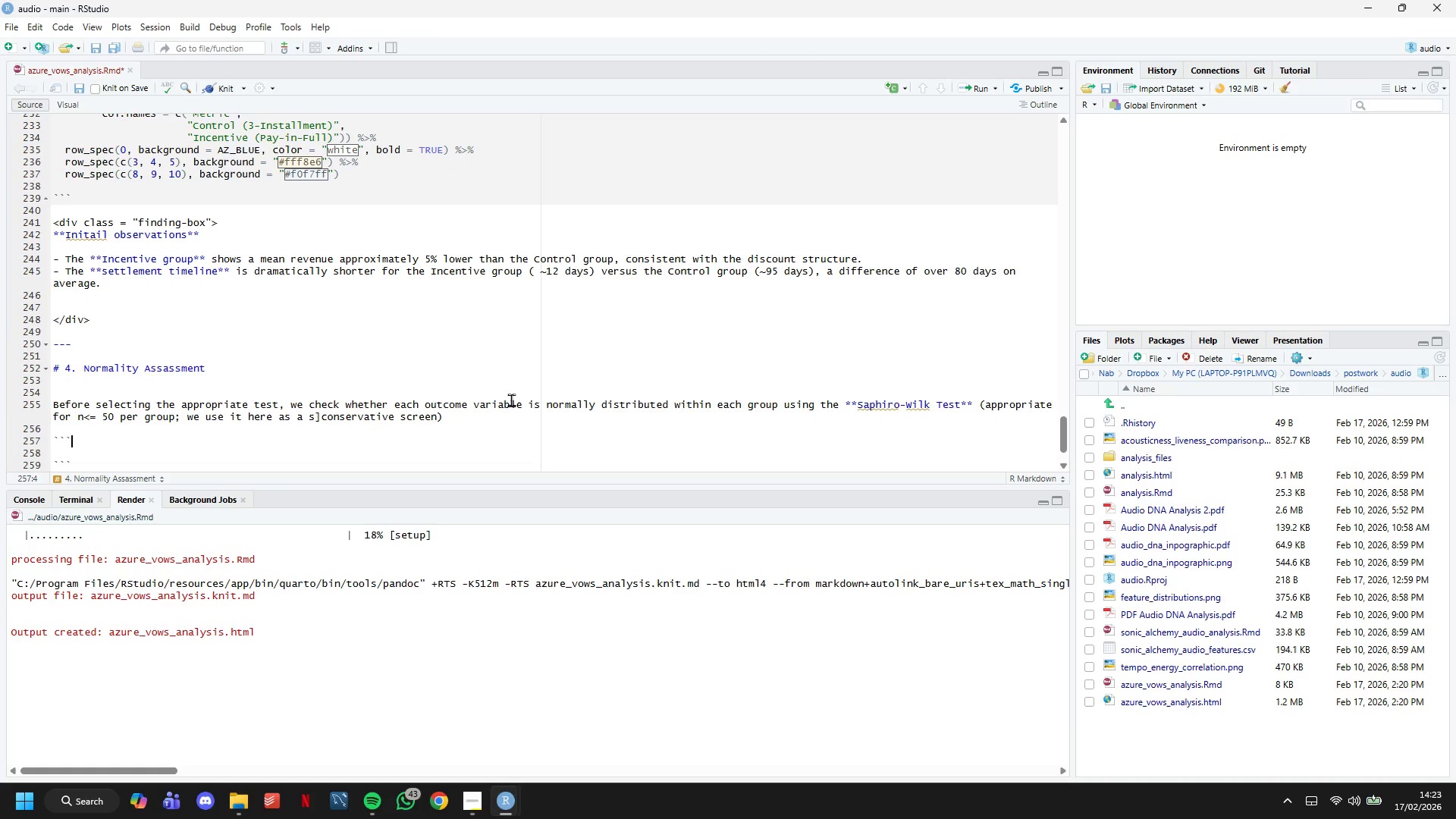 
key(Shift+BracketLeft)
 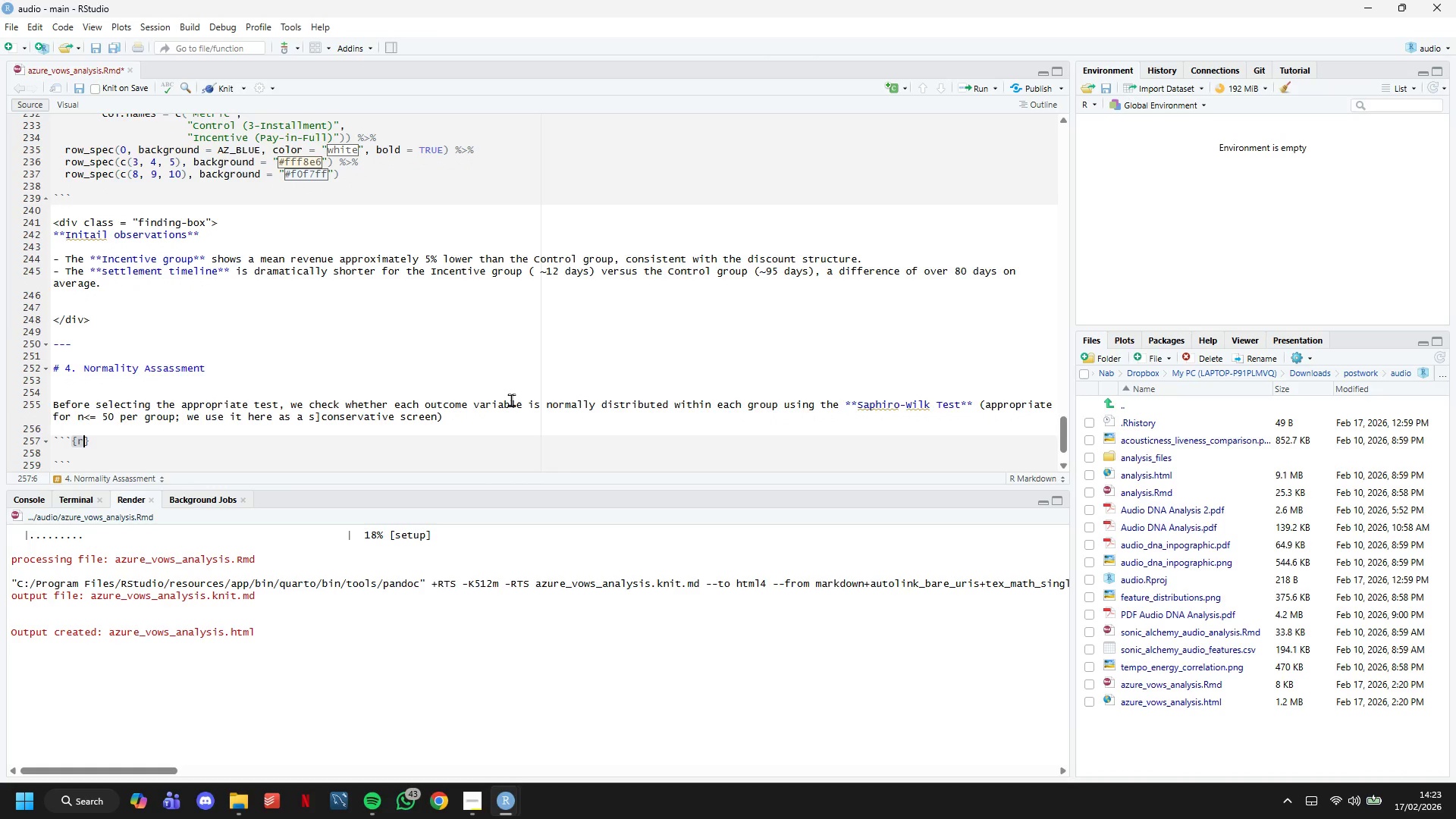 
key(R)
 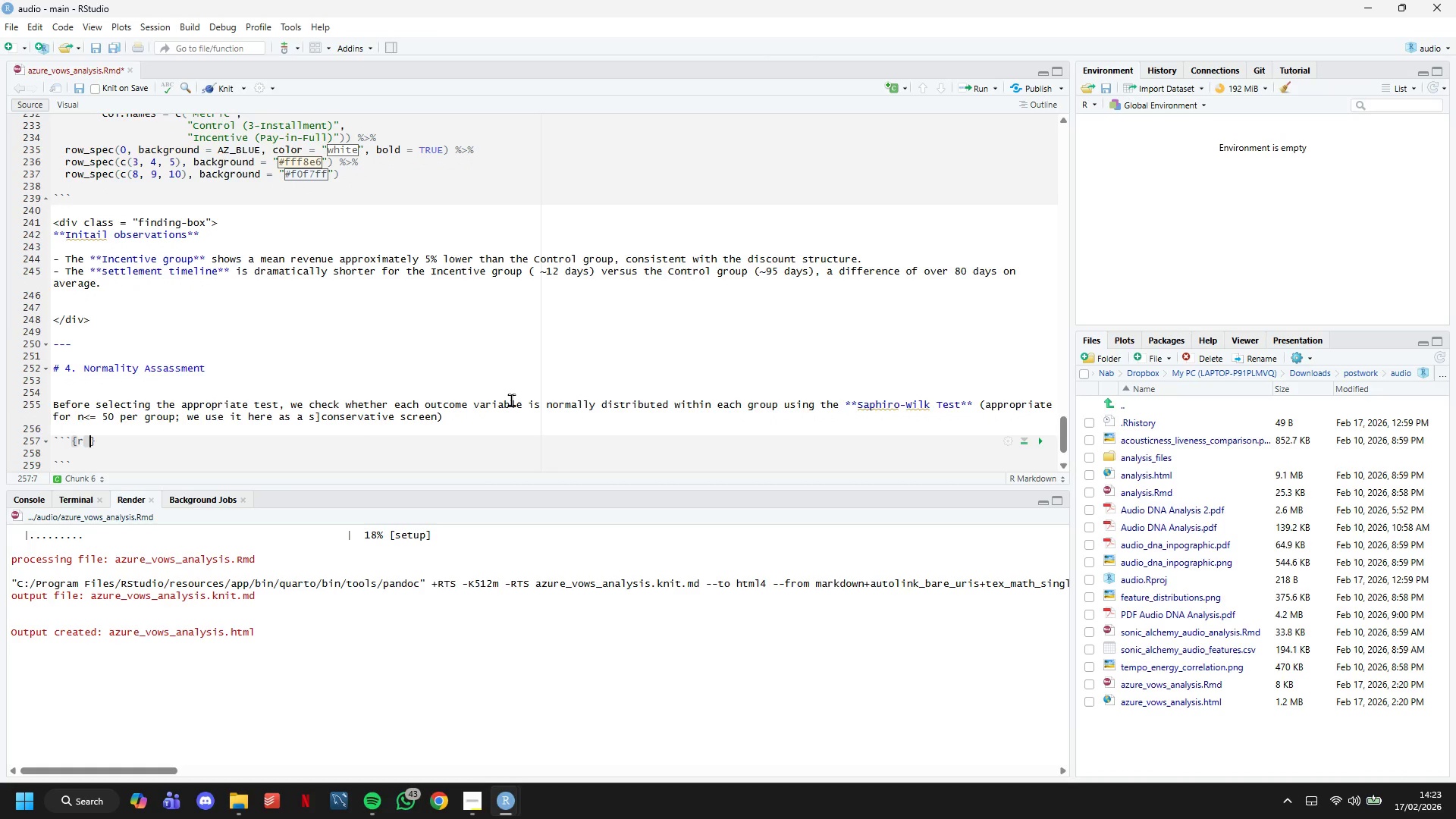 
key(Space)
 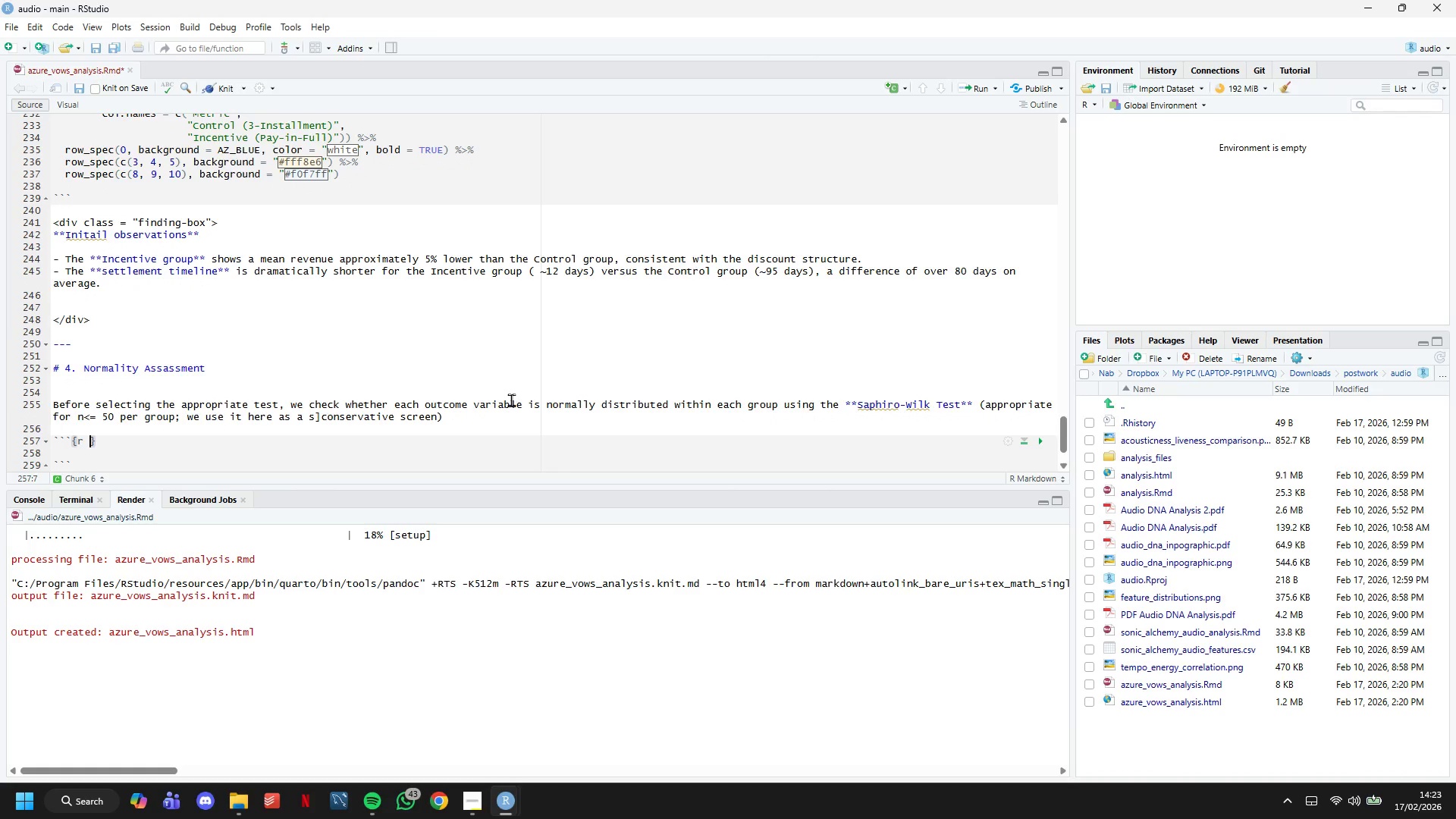 
type(normality_test)
 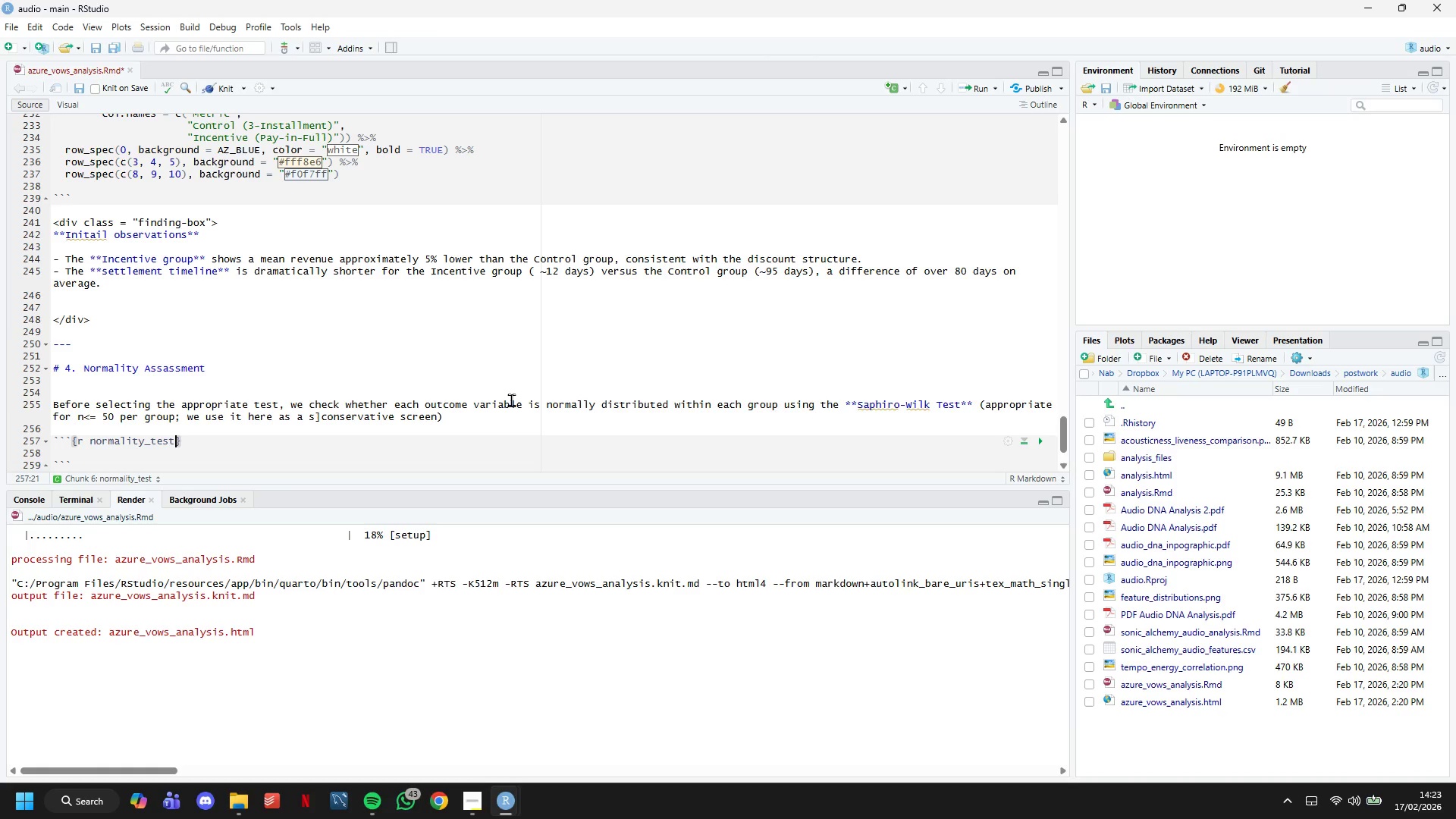 
key(ArrowRight)
 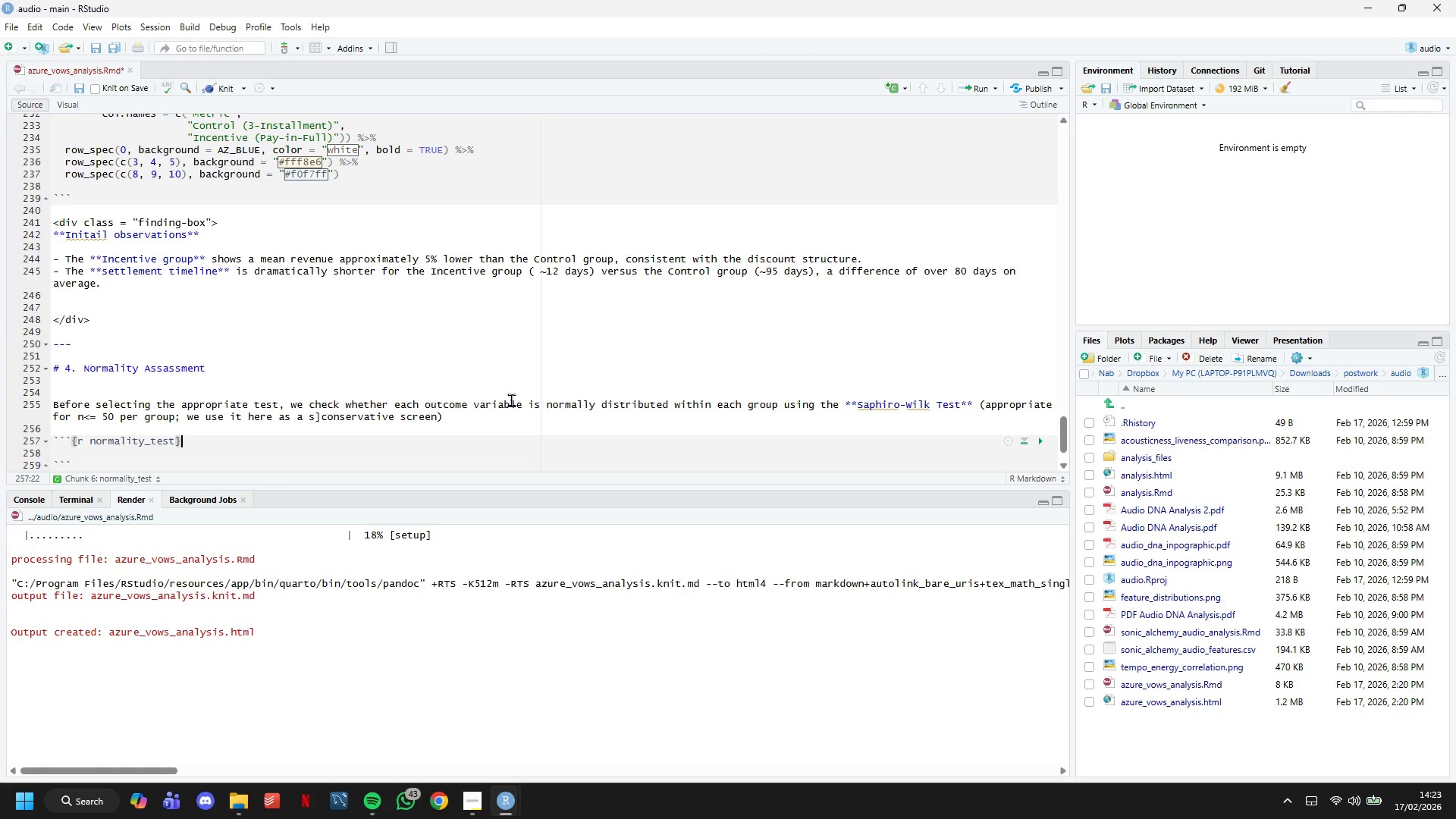 
wait(5.86)
 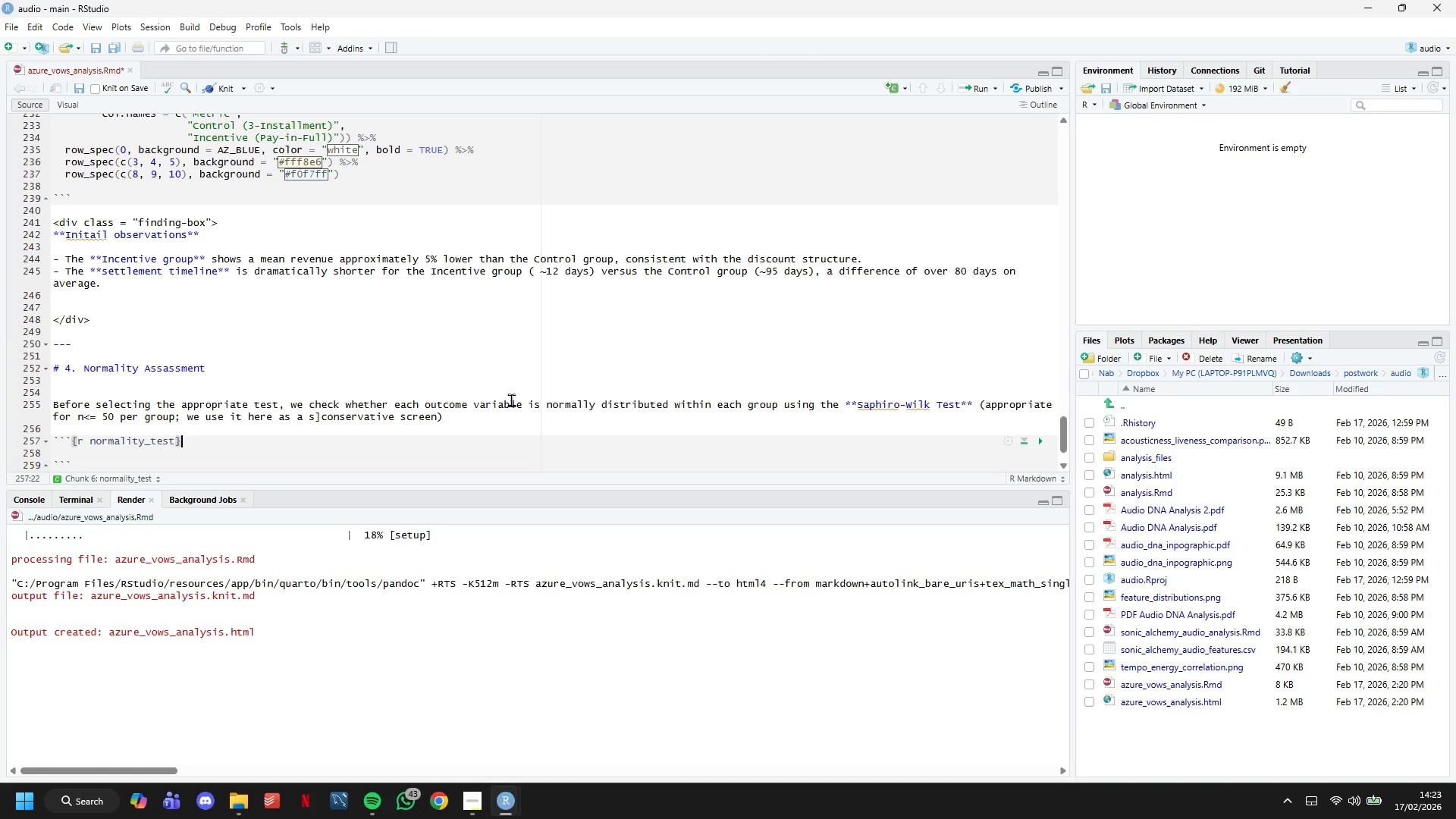 
key(BracketRight)
 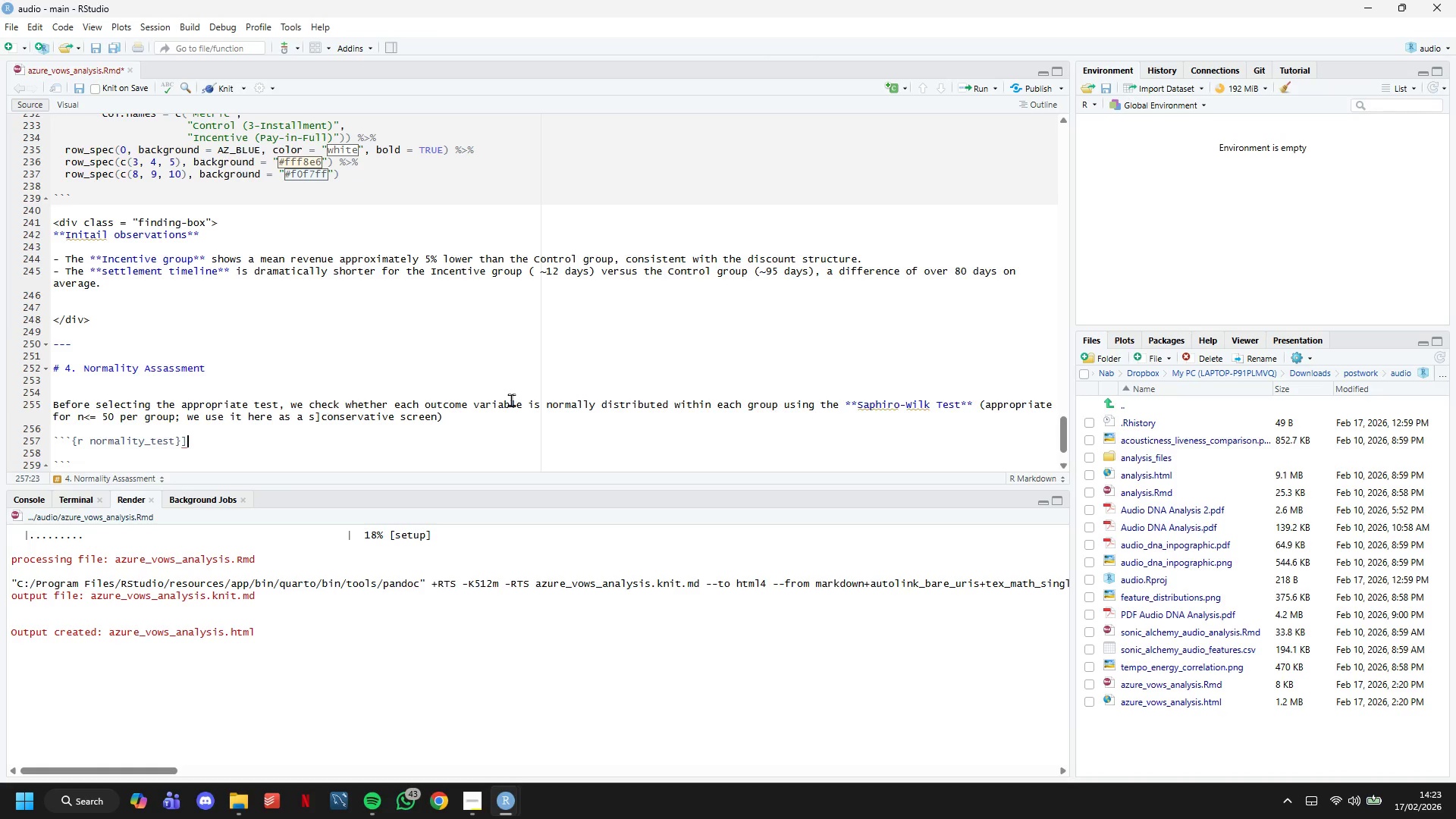 
key(Backspace)
 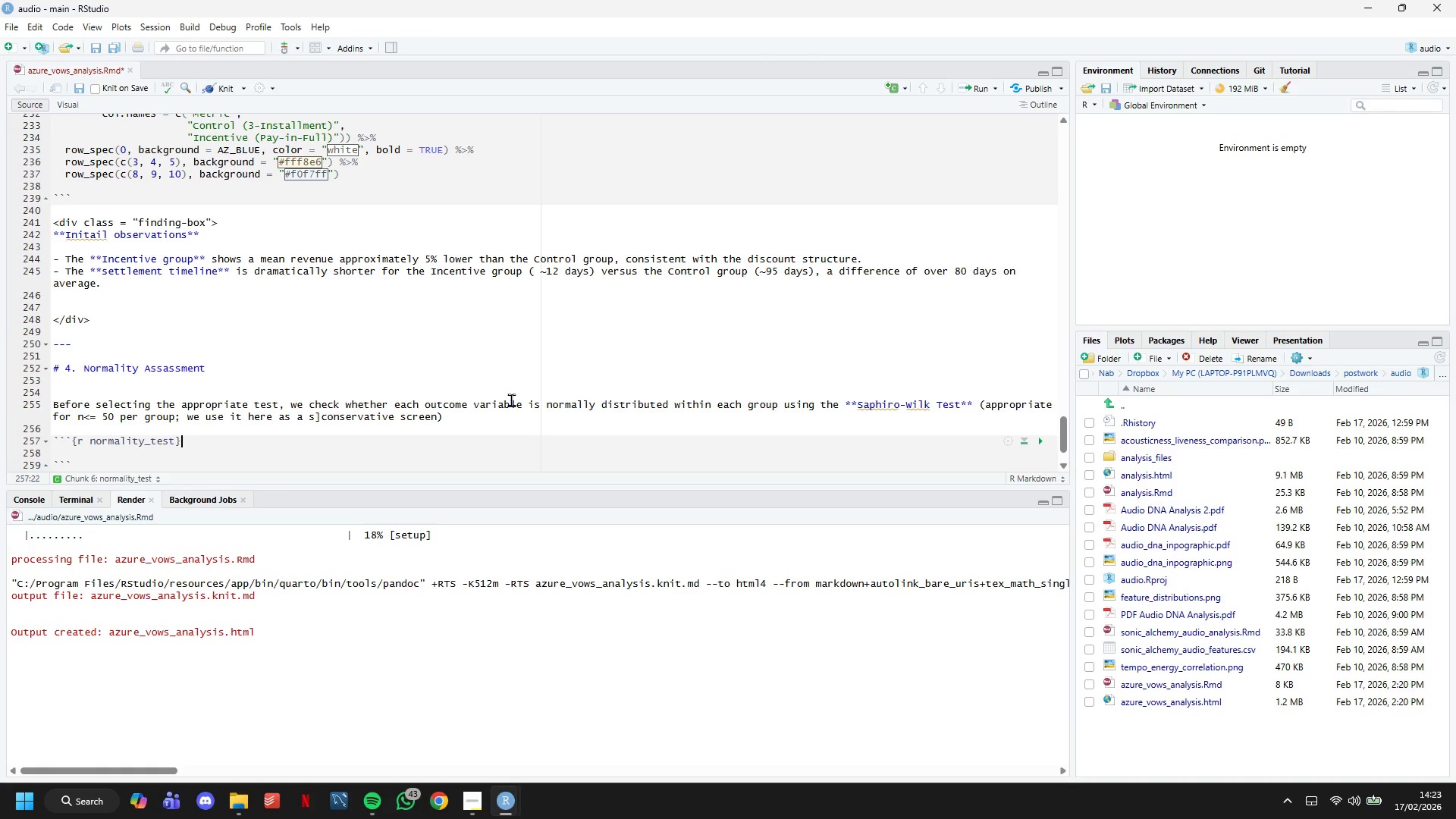 
key(Enter)
 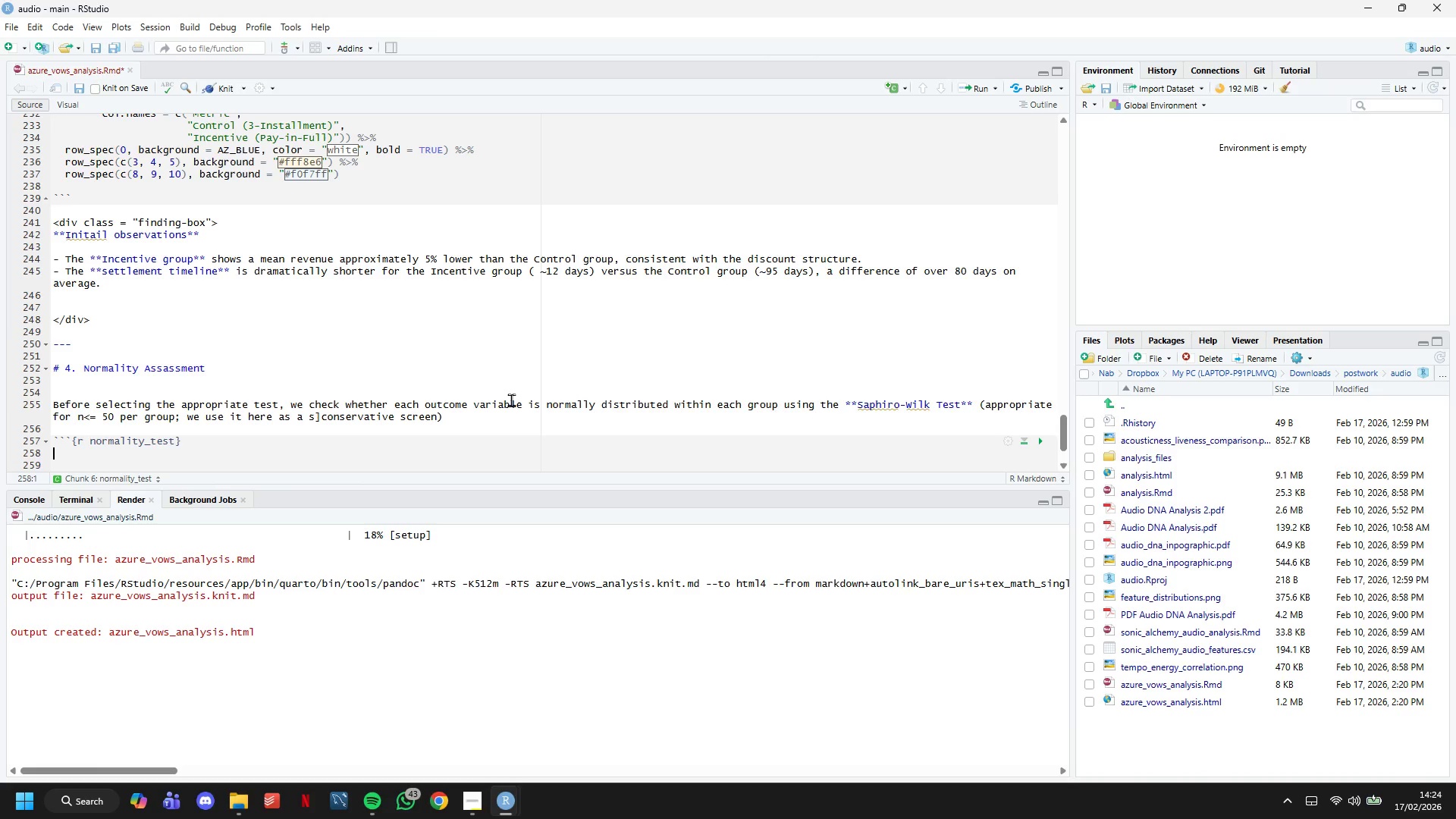 
wait(5.81)
 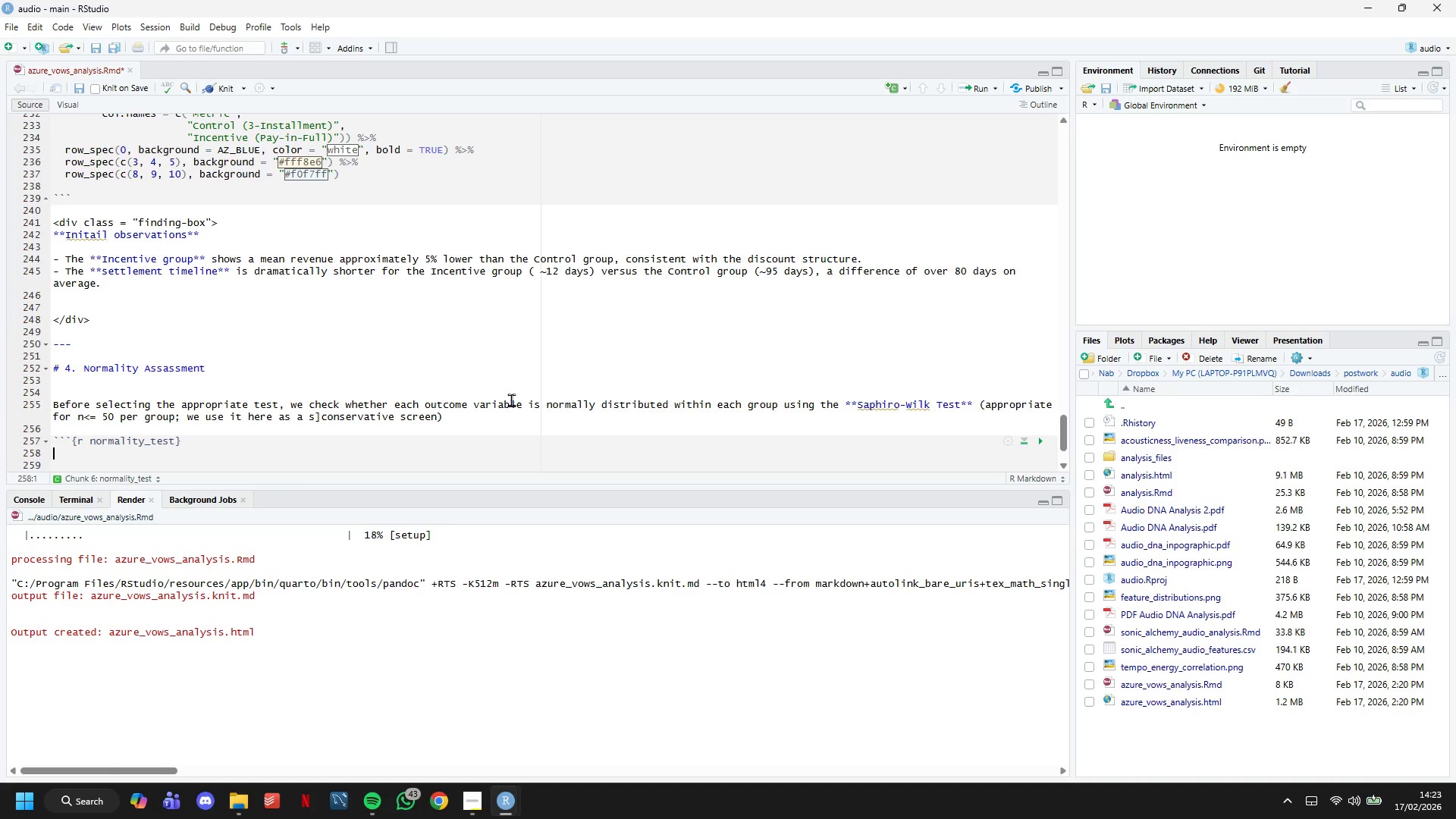 
type(#-- Shapiro-Wa)
key(Backspace)
type(ilk per grouo oe)
key(Backspace)
key(Backspace)
key(Backspace)
key(Backspace)
type(p per variable)
 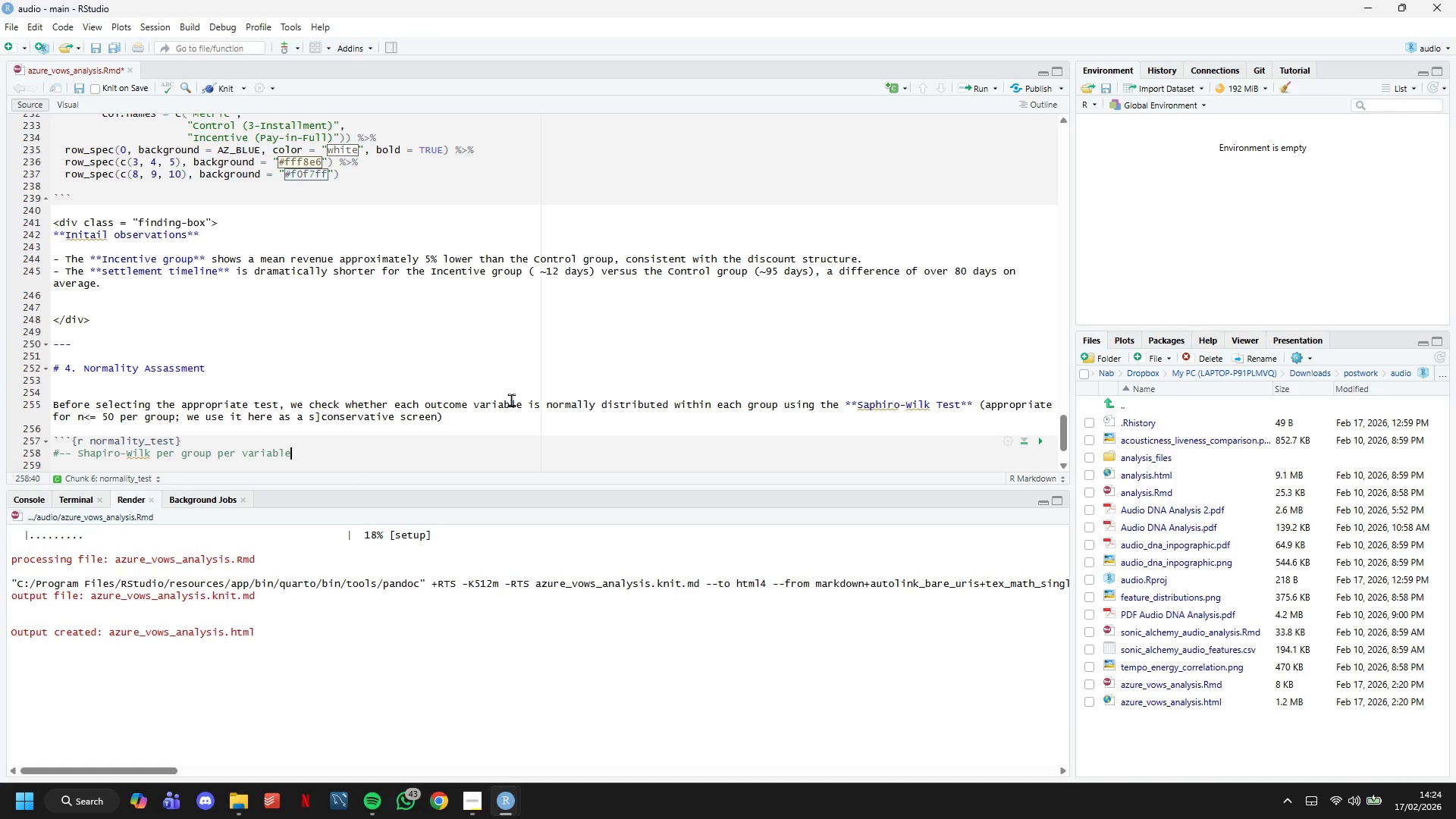 
wait(7.98)
 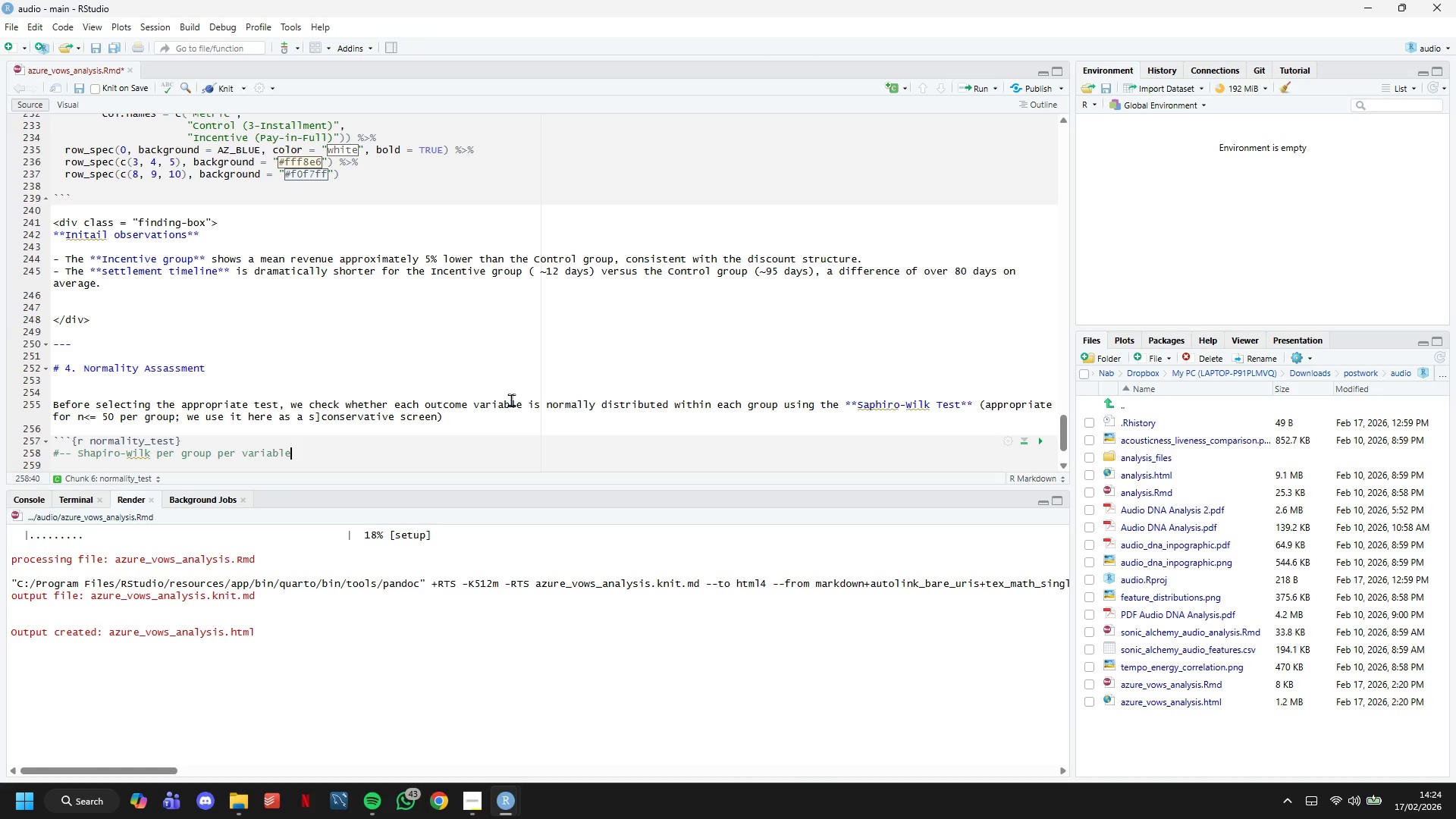 
key(Space)
 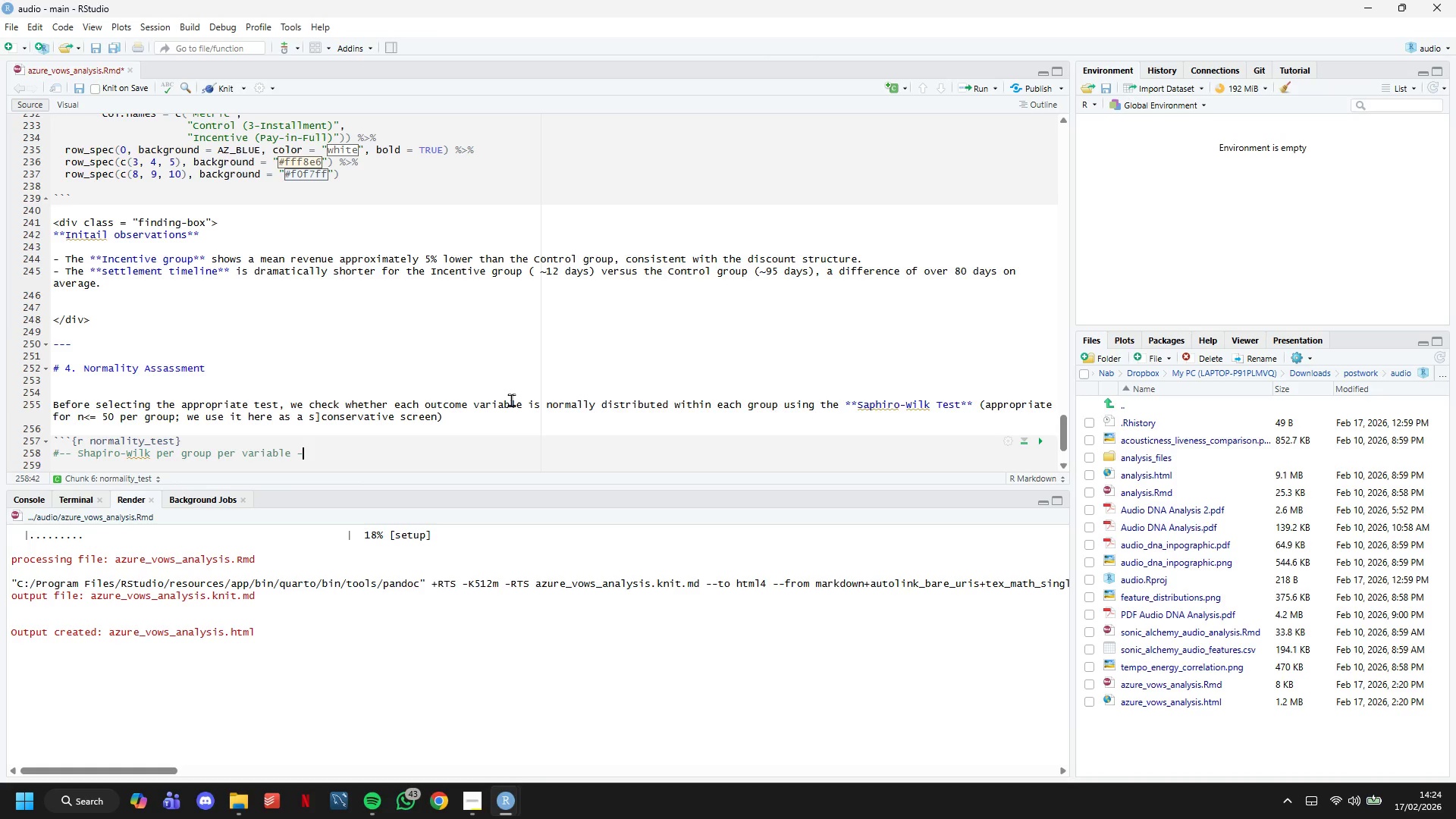 
hold_key(key=Minus, duration=1.5)
 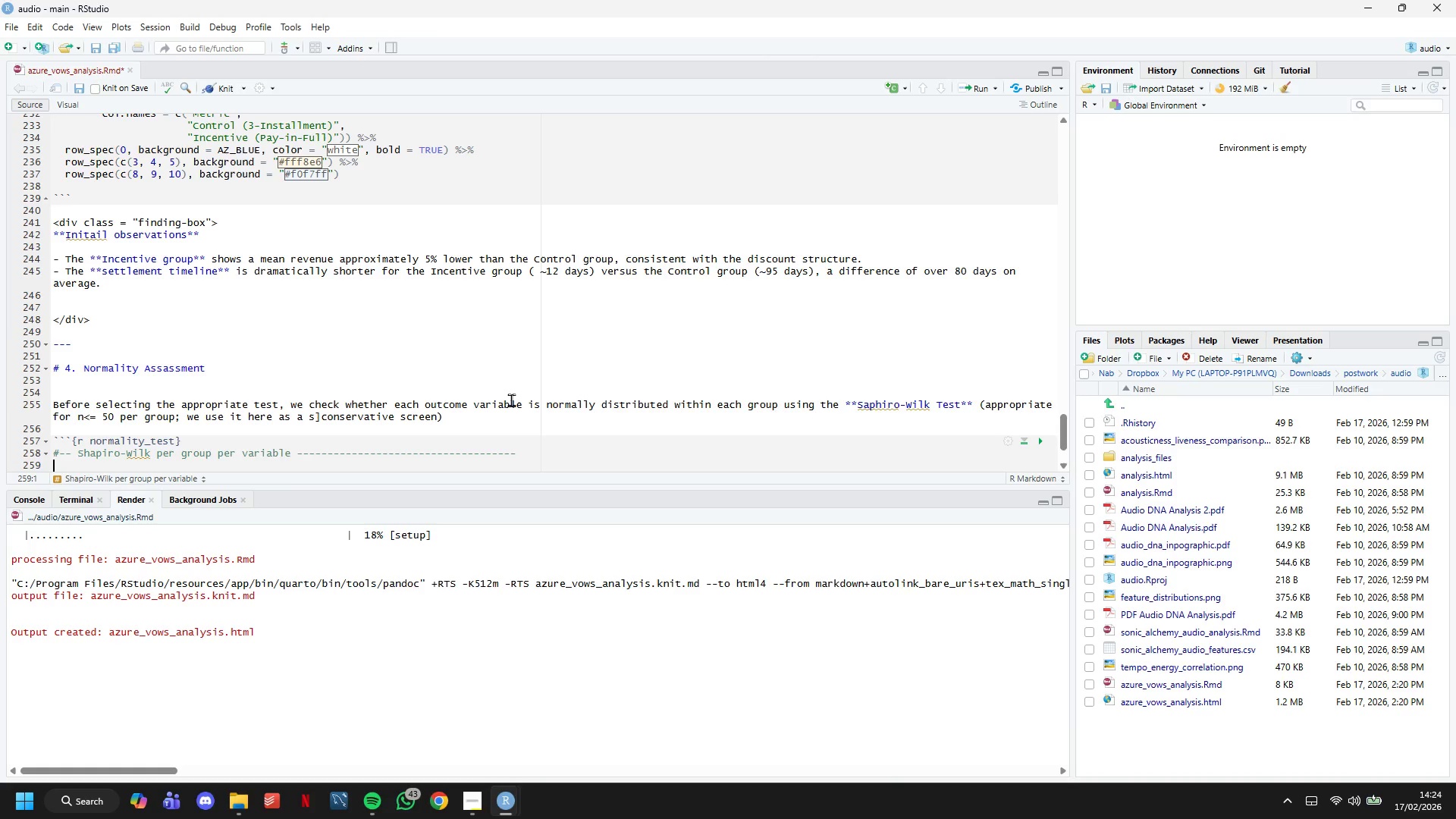 
key(Minus)
 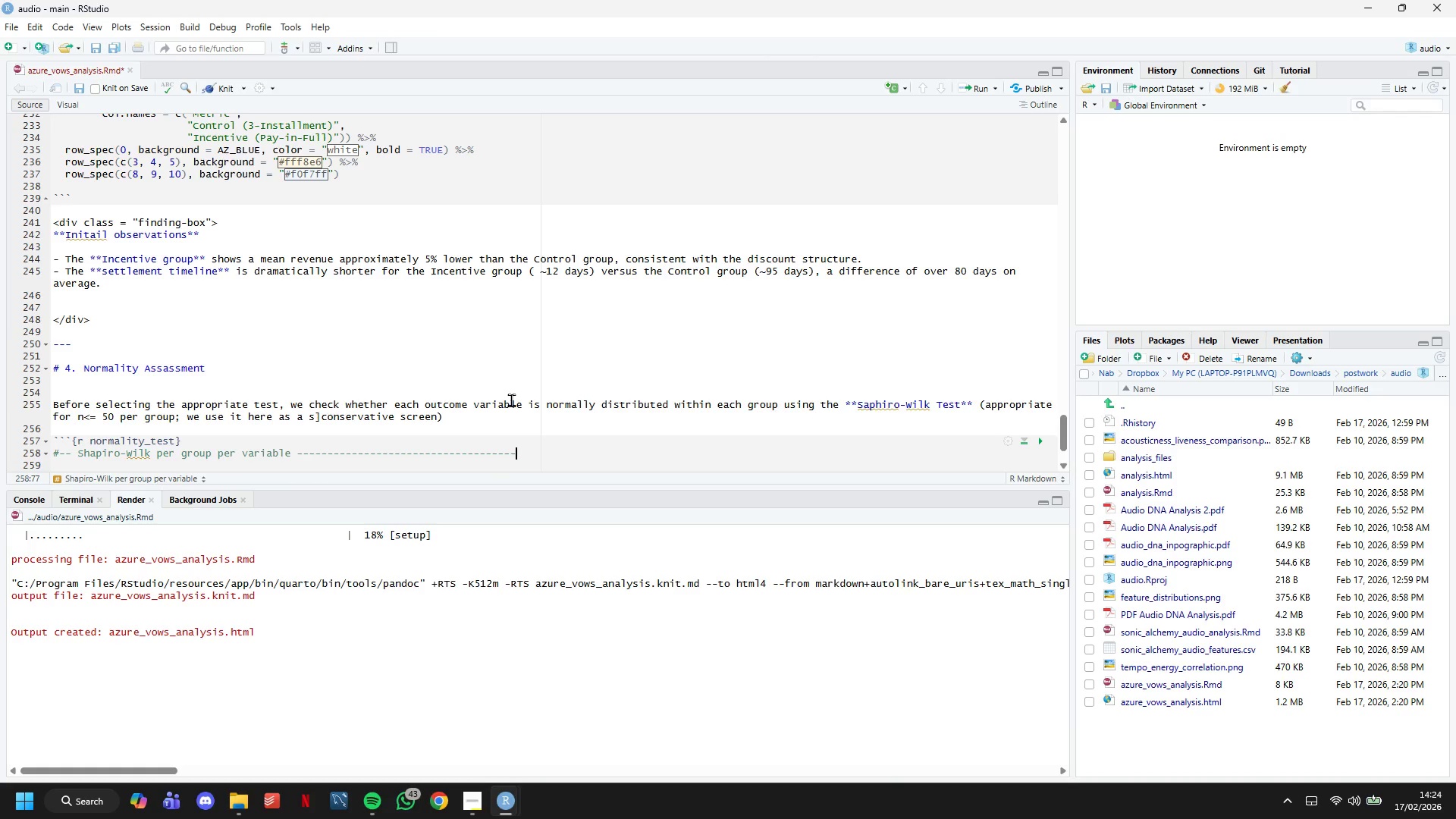 
key(Enter)
 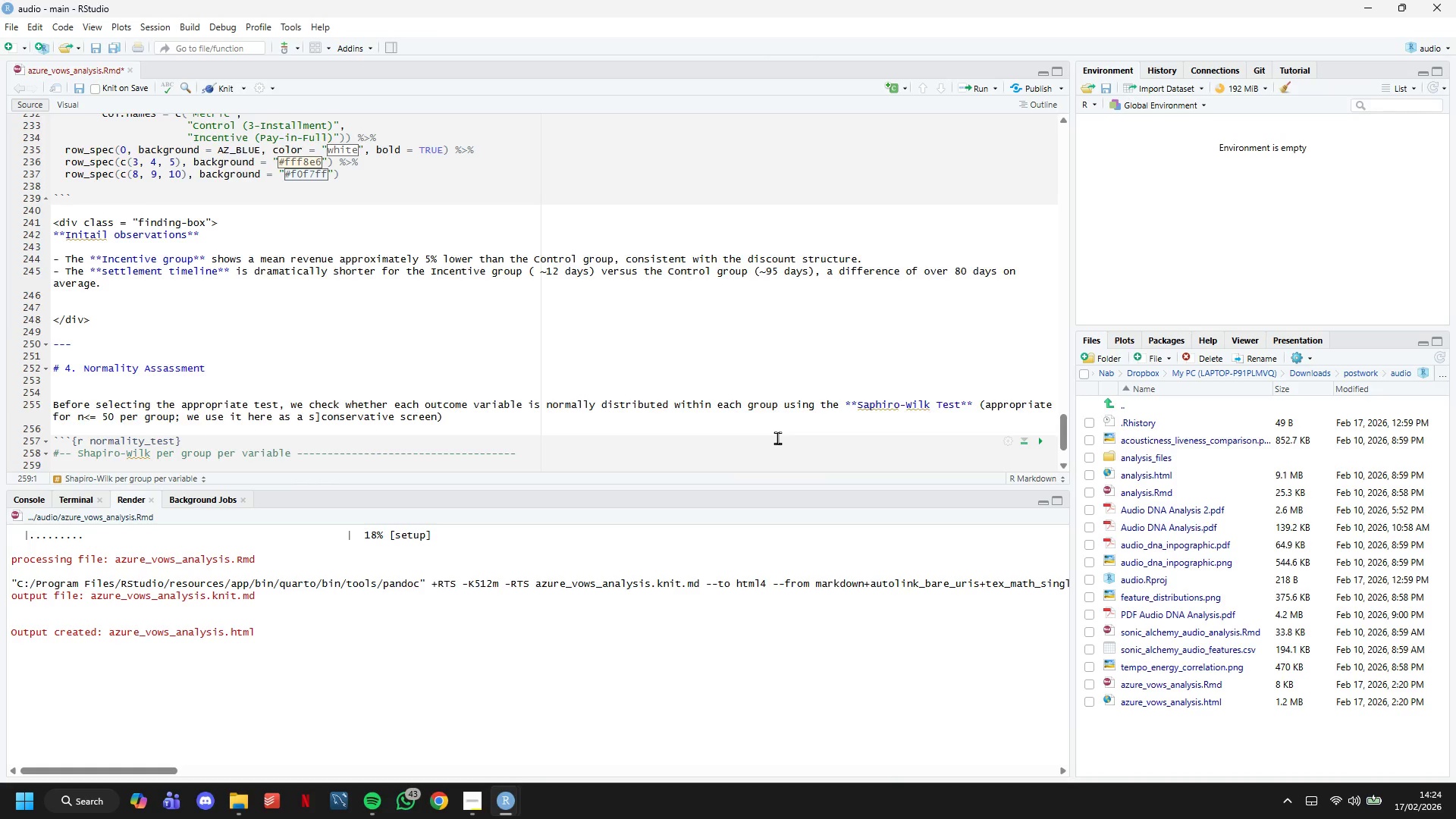 
scroll: coordinate [692, 424], scroll_direction: down, amount: 6.0
 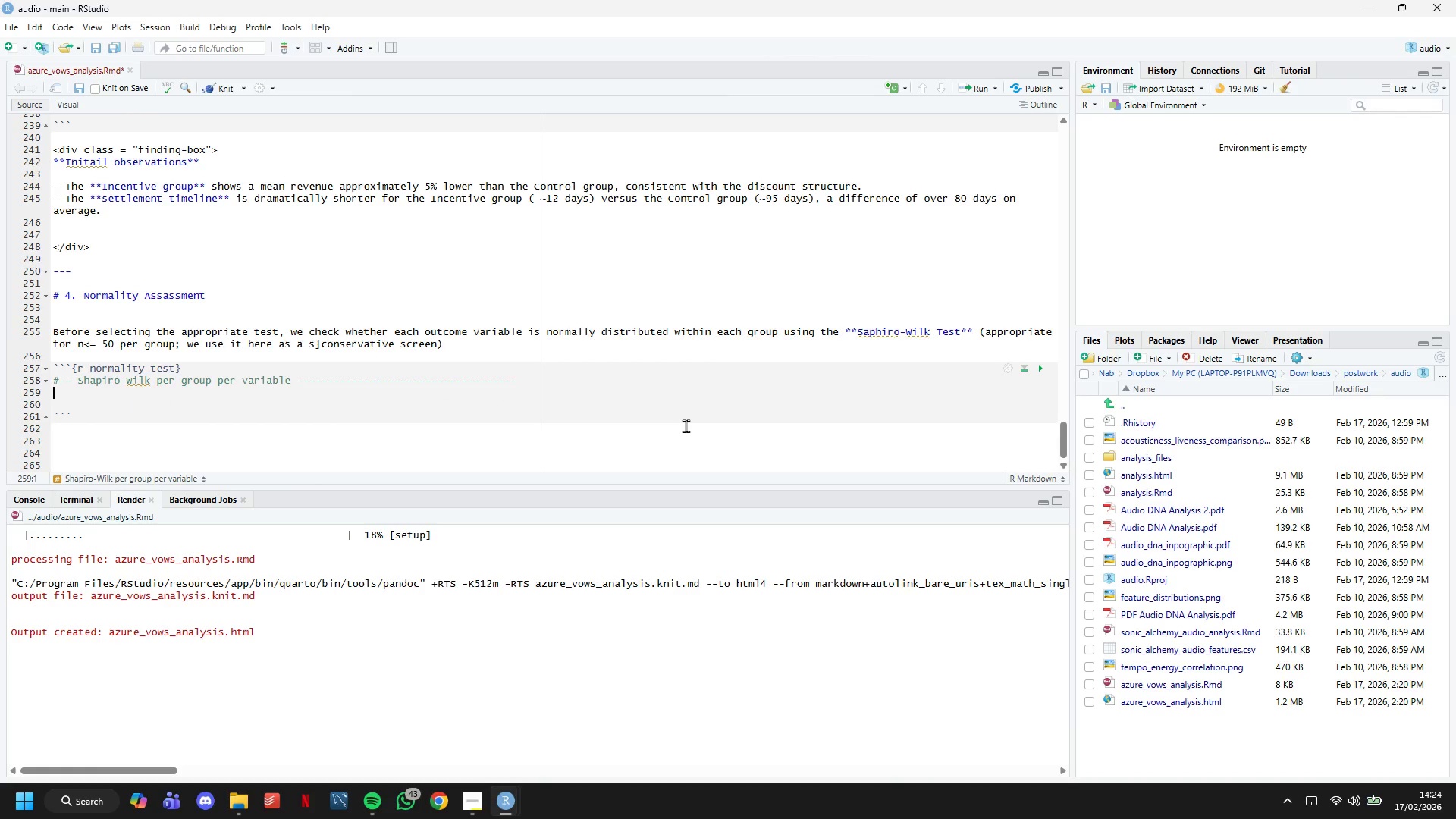 
type(normality_results )
 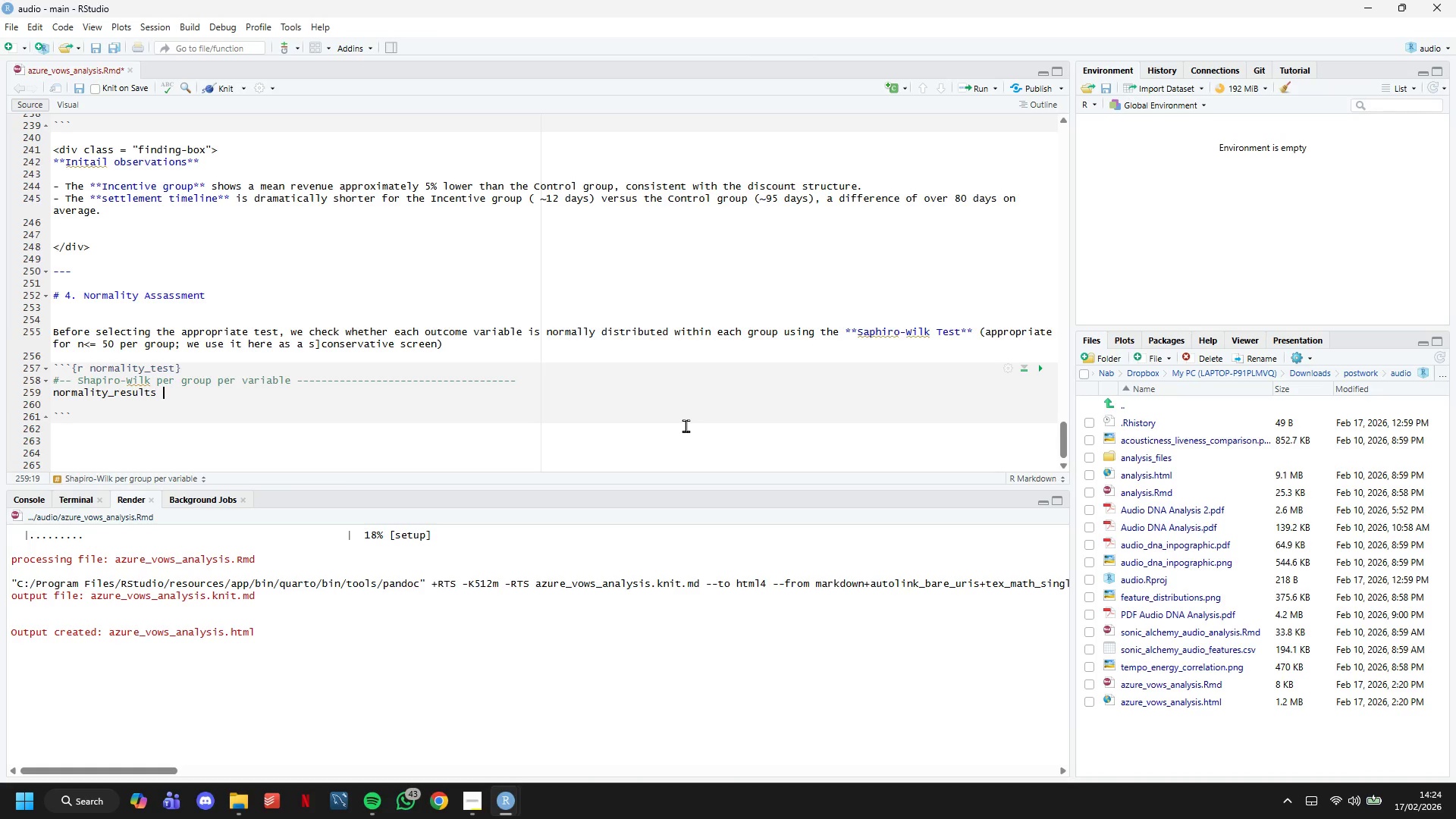 
wait(6.08)
 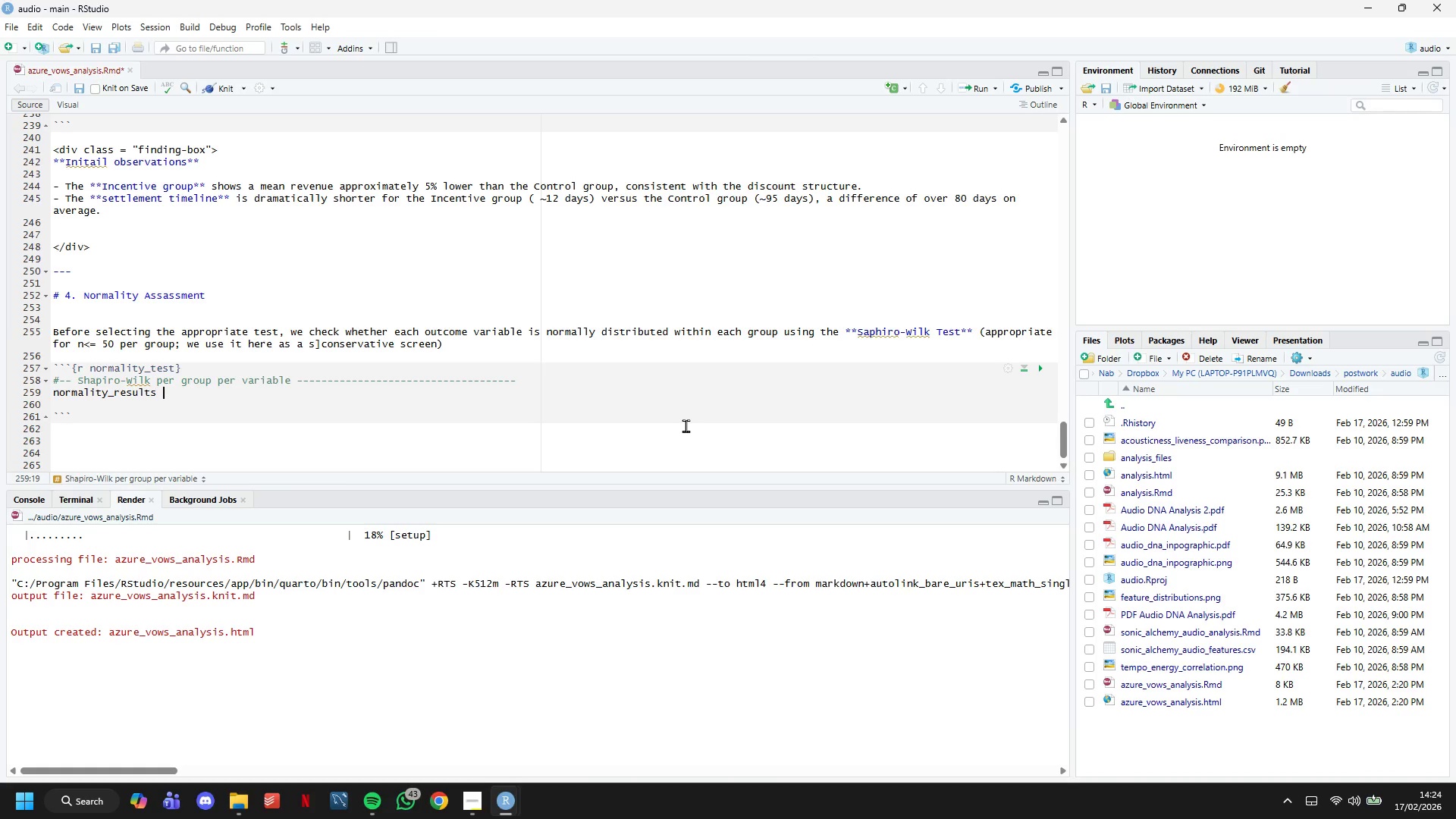 
type(<- df %>%)
 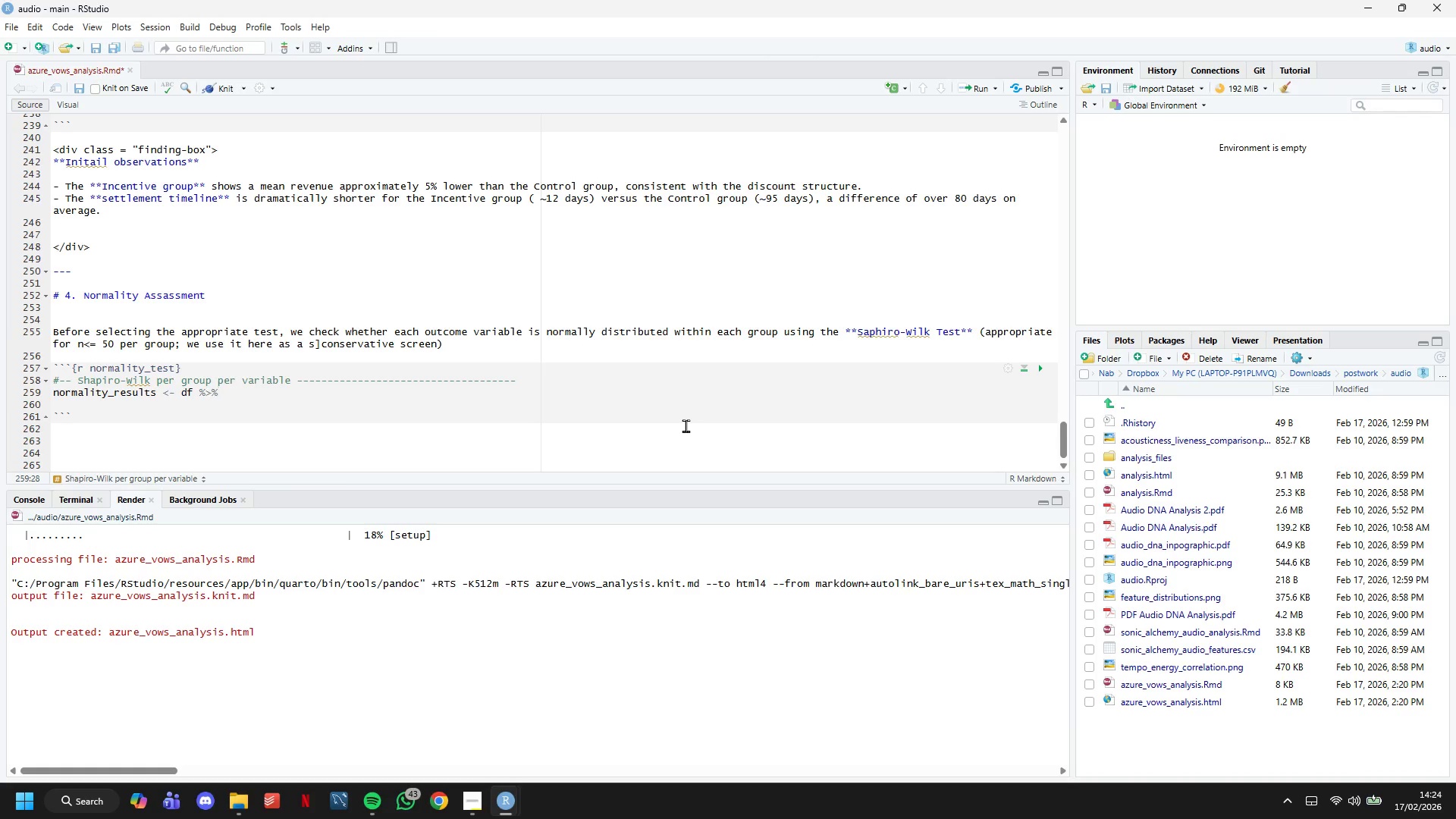 
key(Enter)
 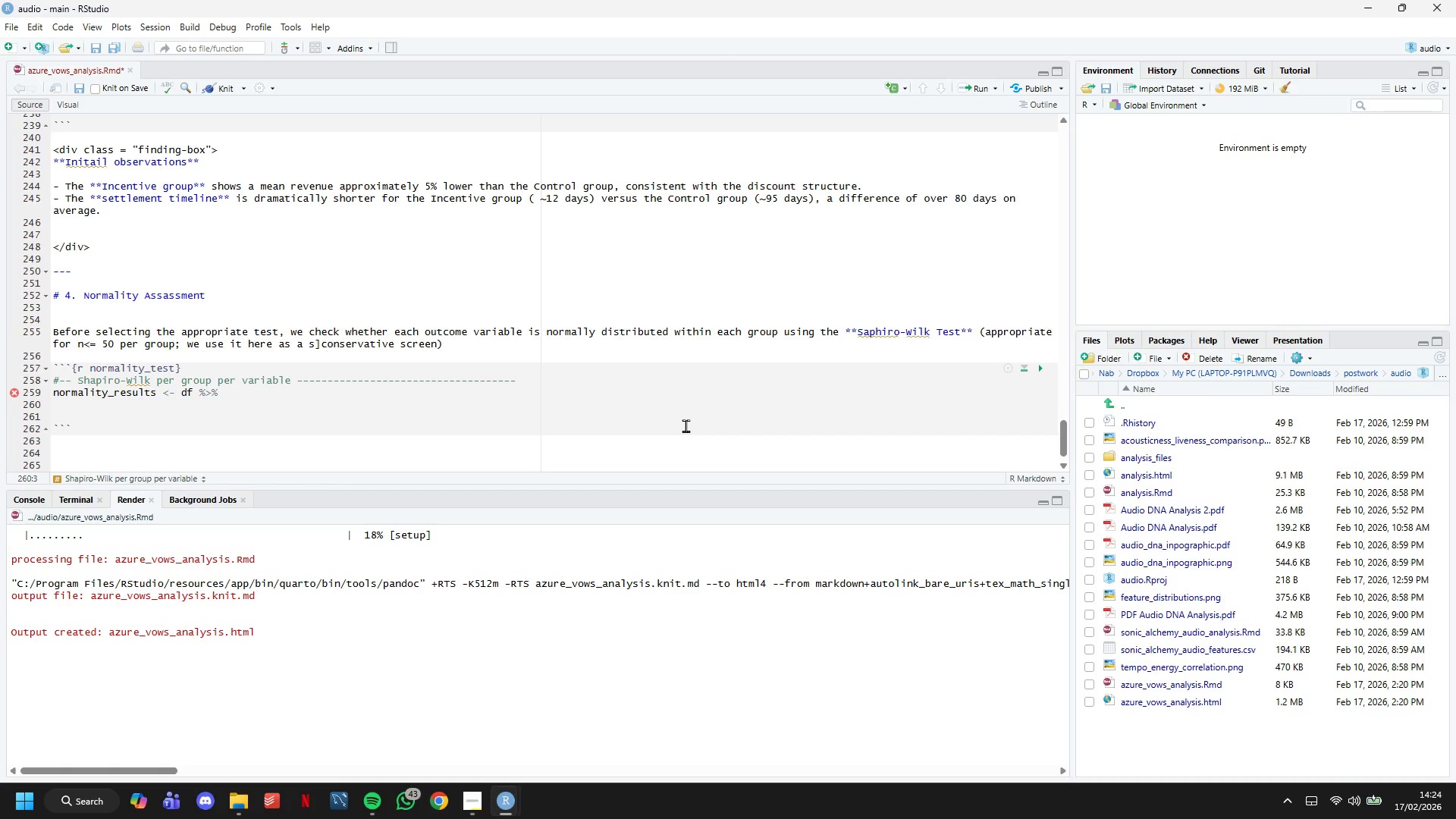 
type(group_by(Group)
 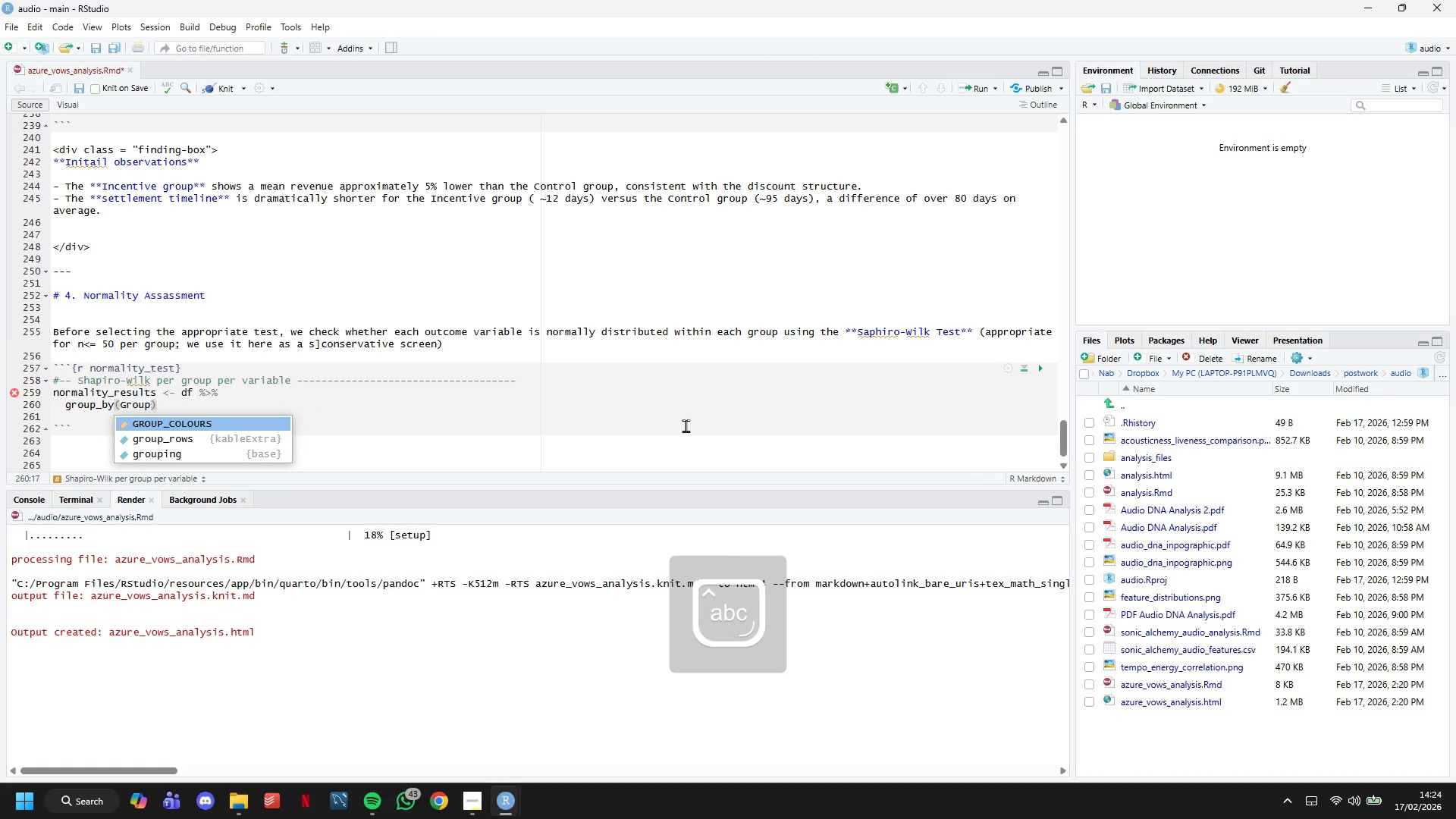 
key(ArrowRight)
 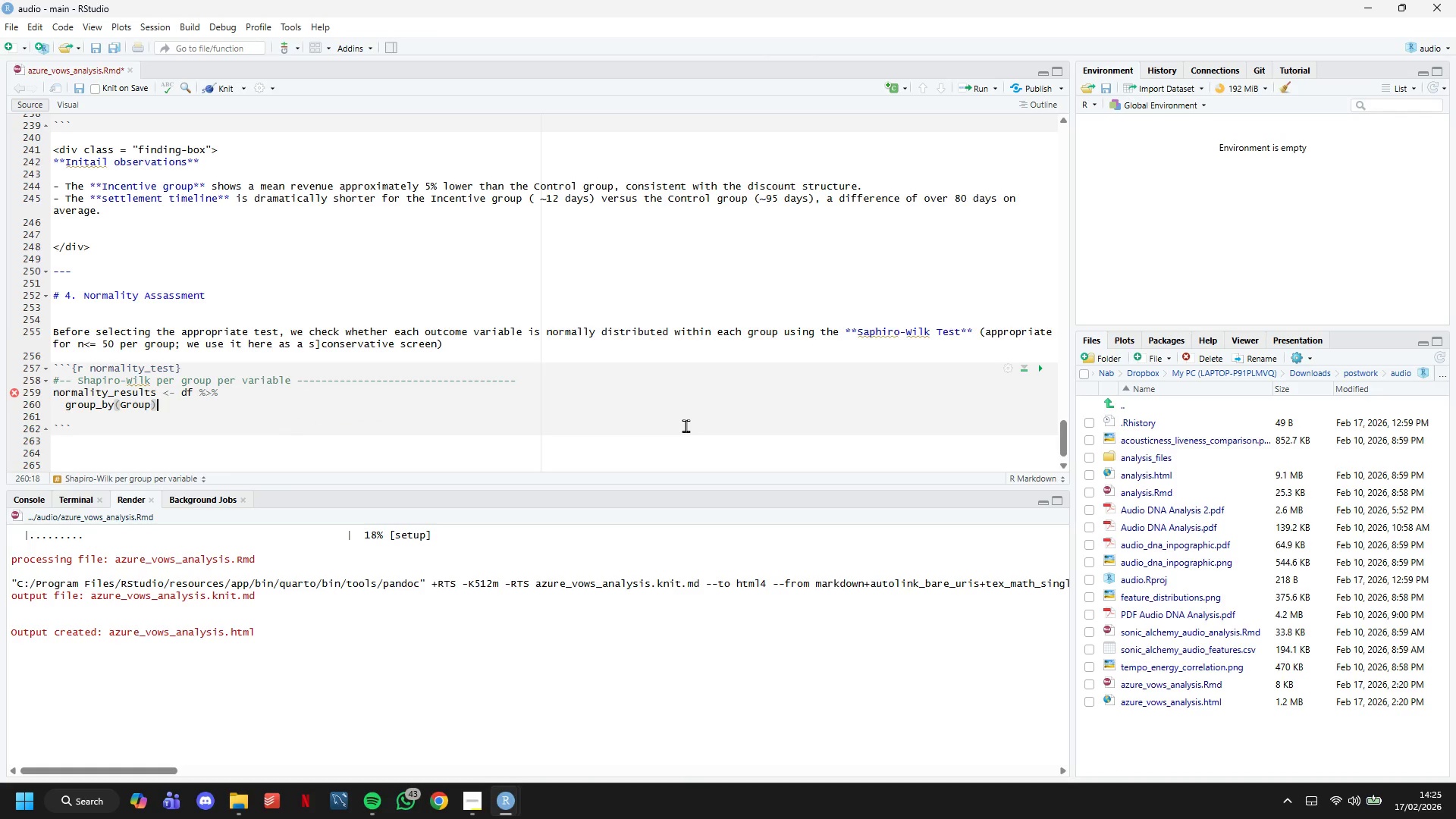 
key(Space)
 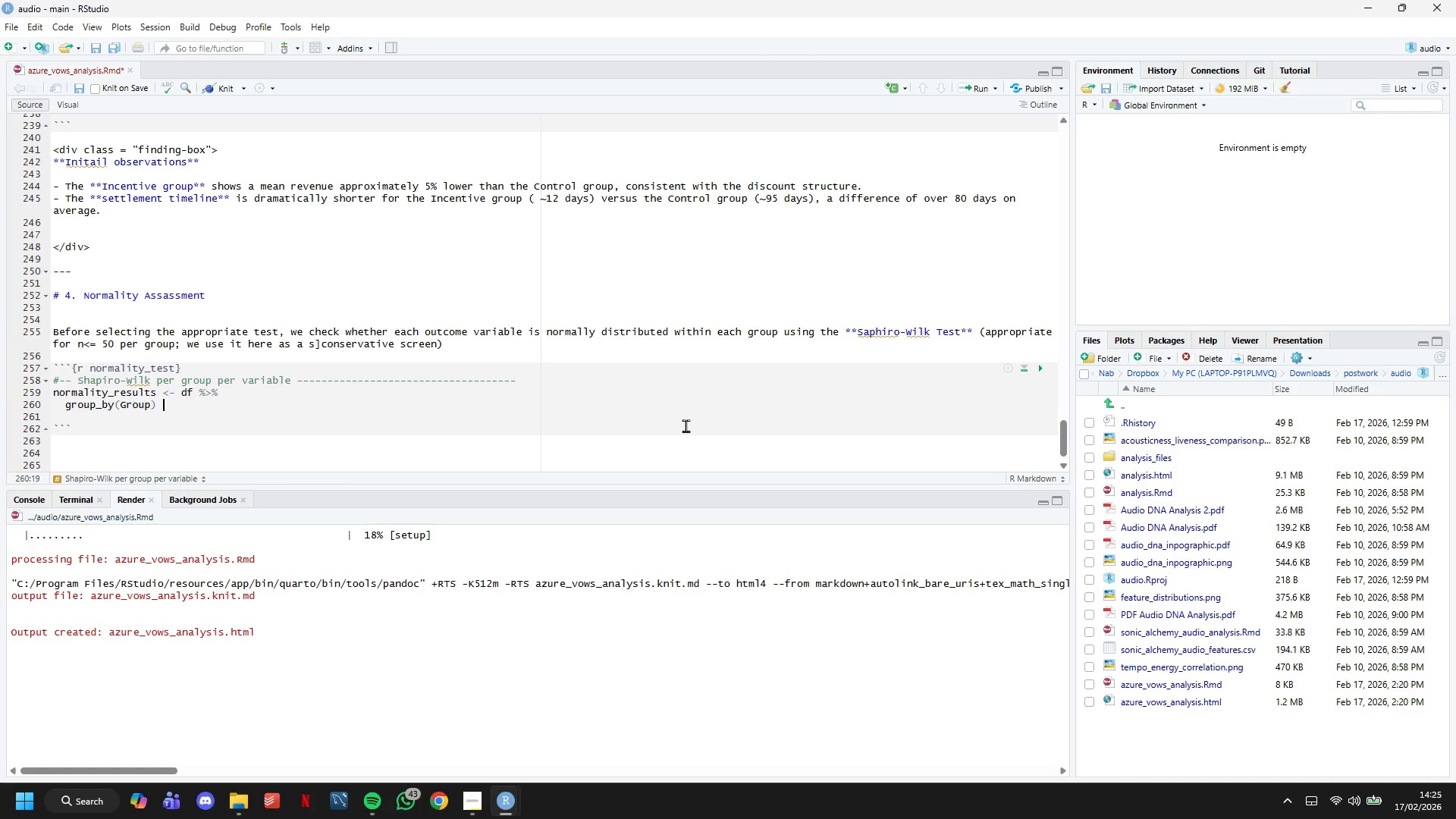 
key(Shift+5)
 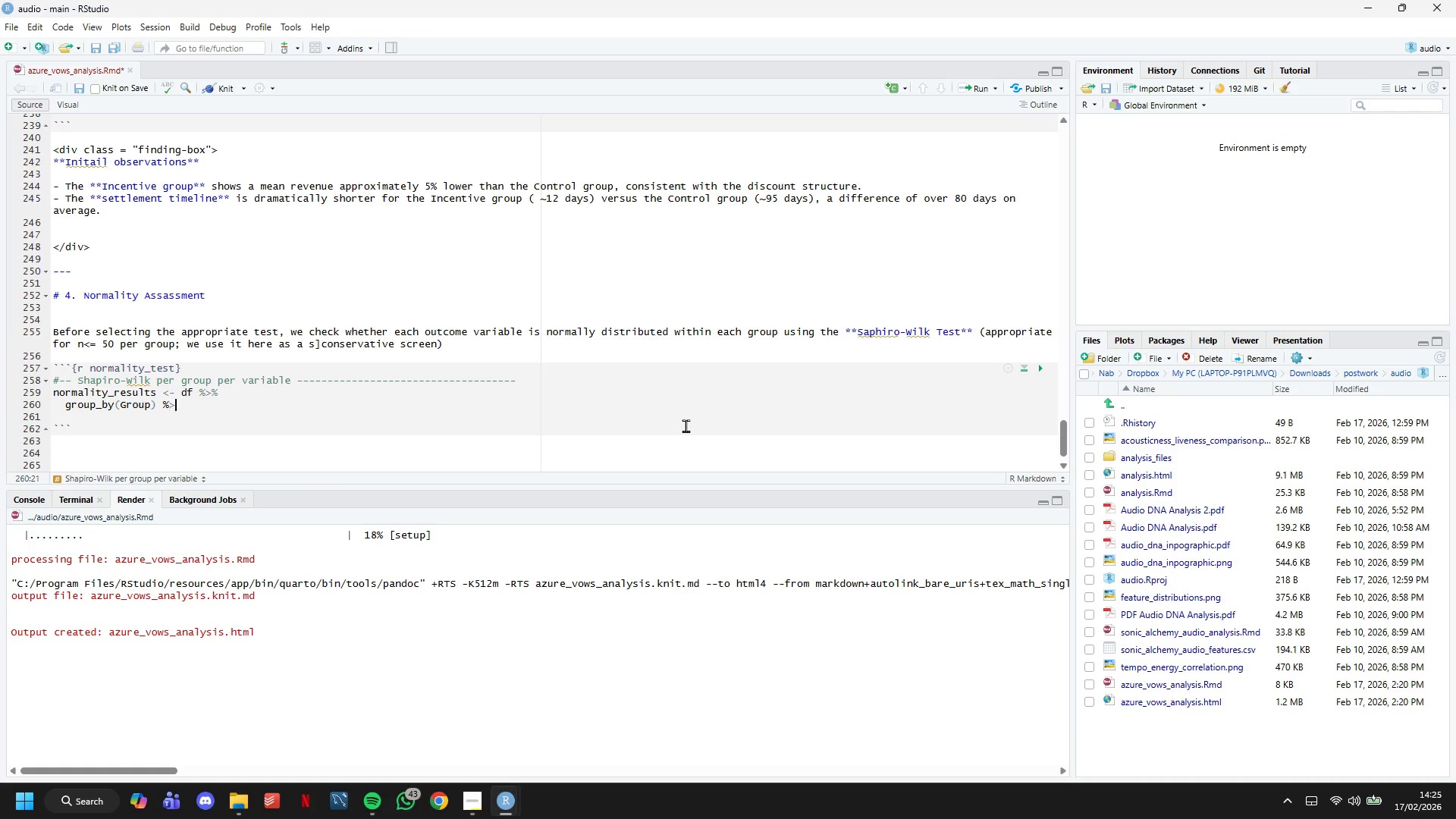 
key(Shift+Period)
 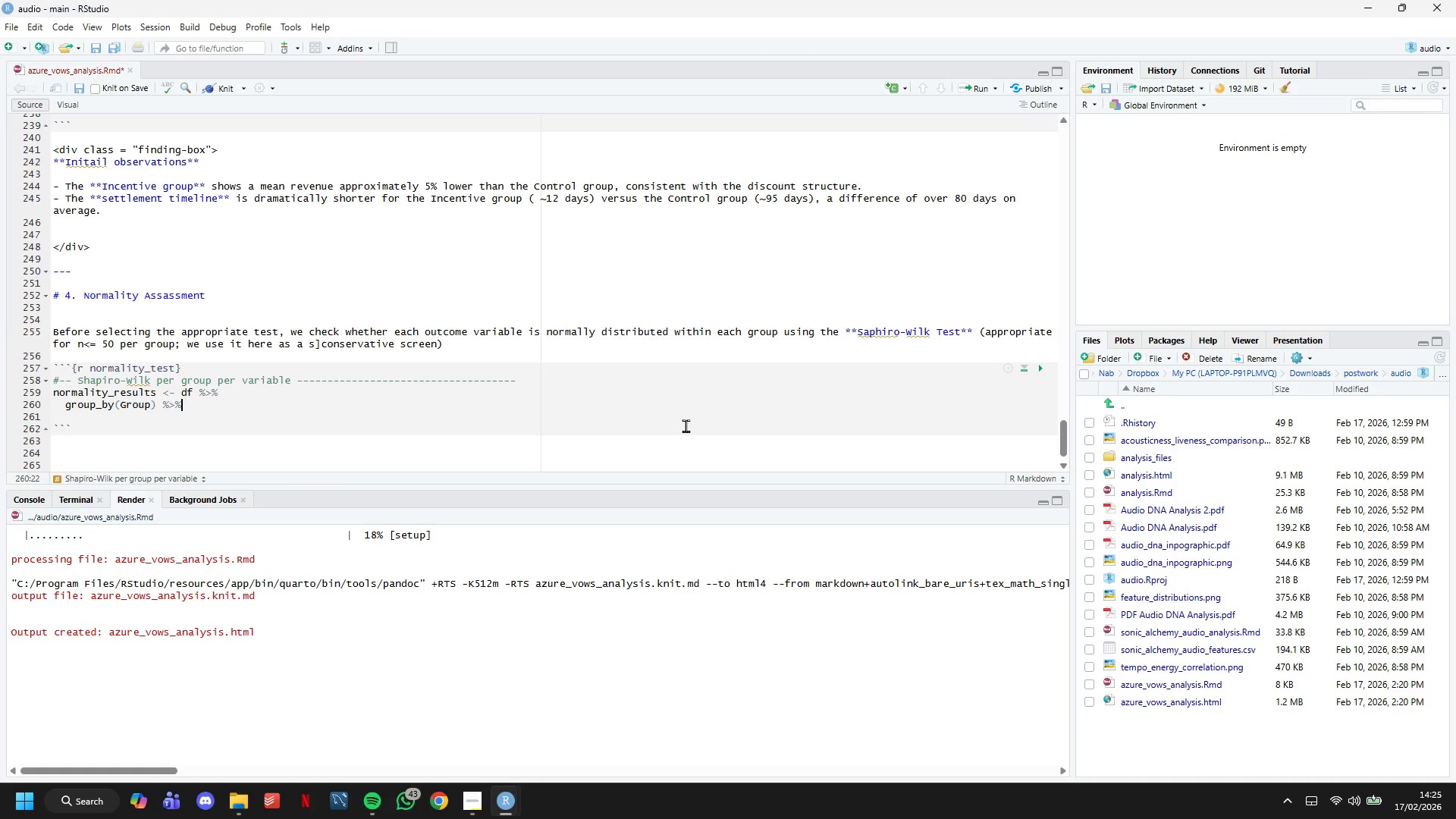 
key(Shift+5)
 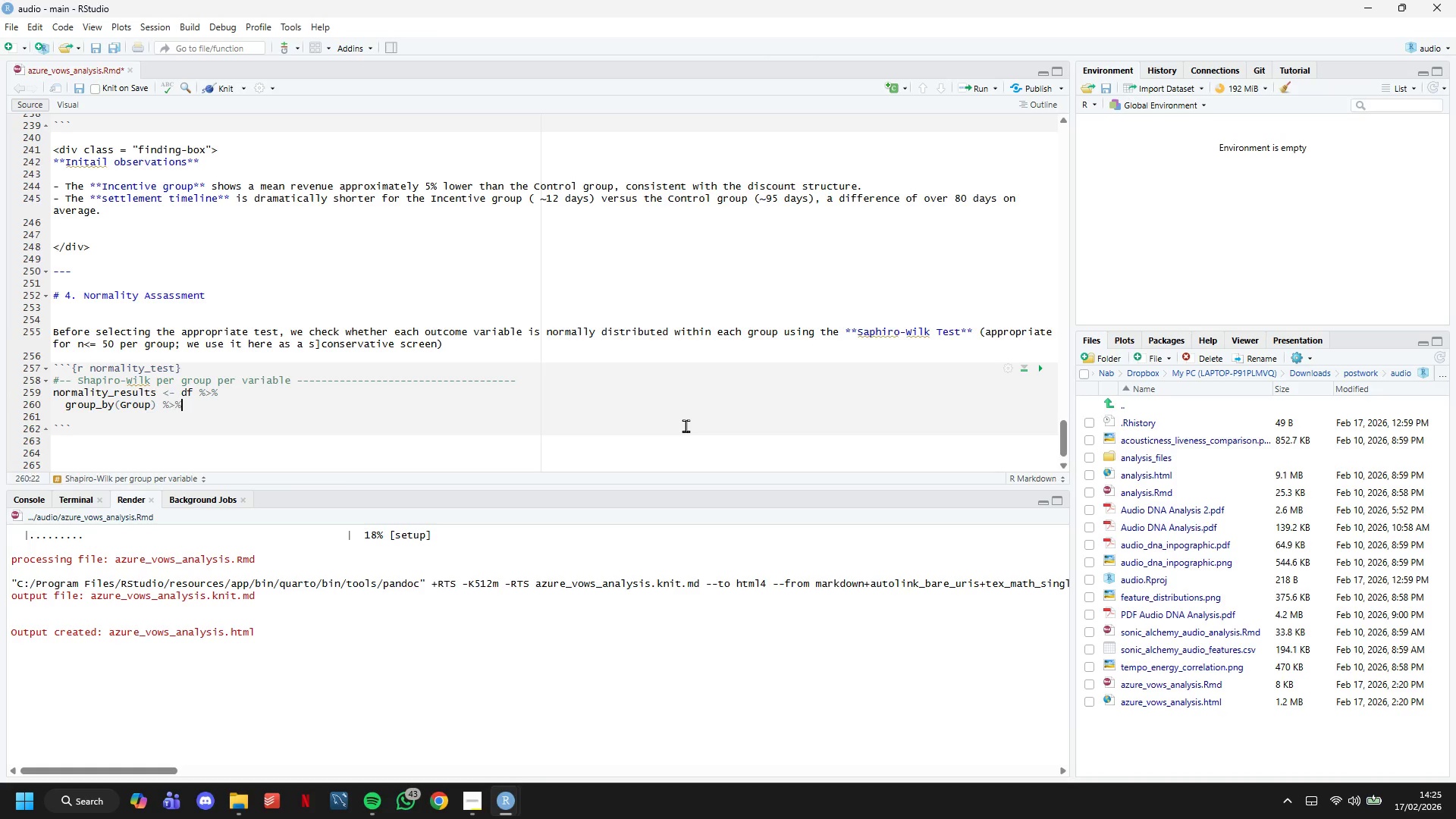 
key(Enter)
 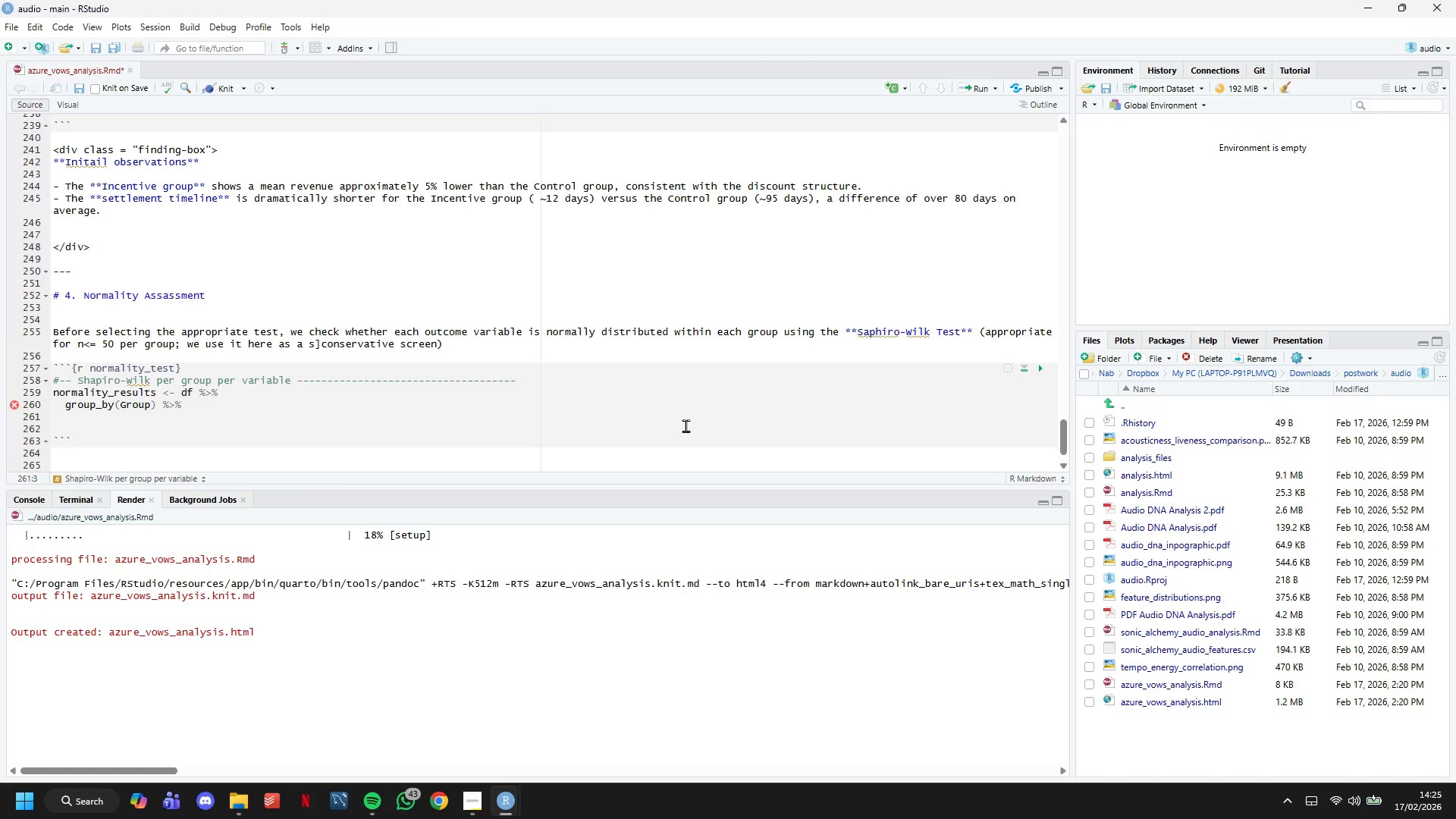 
type(summarise()
 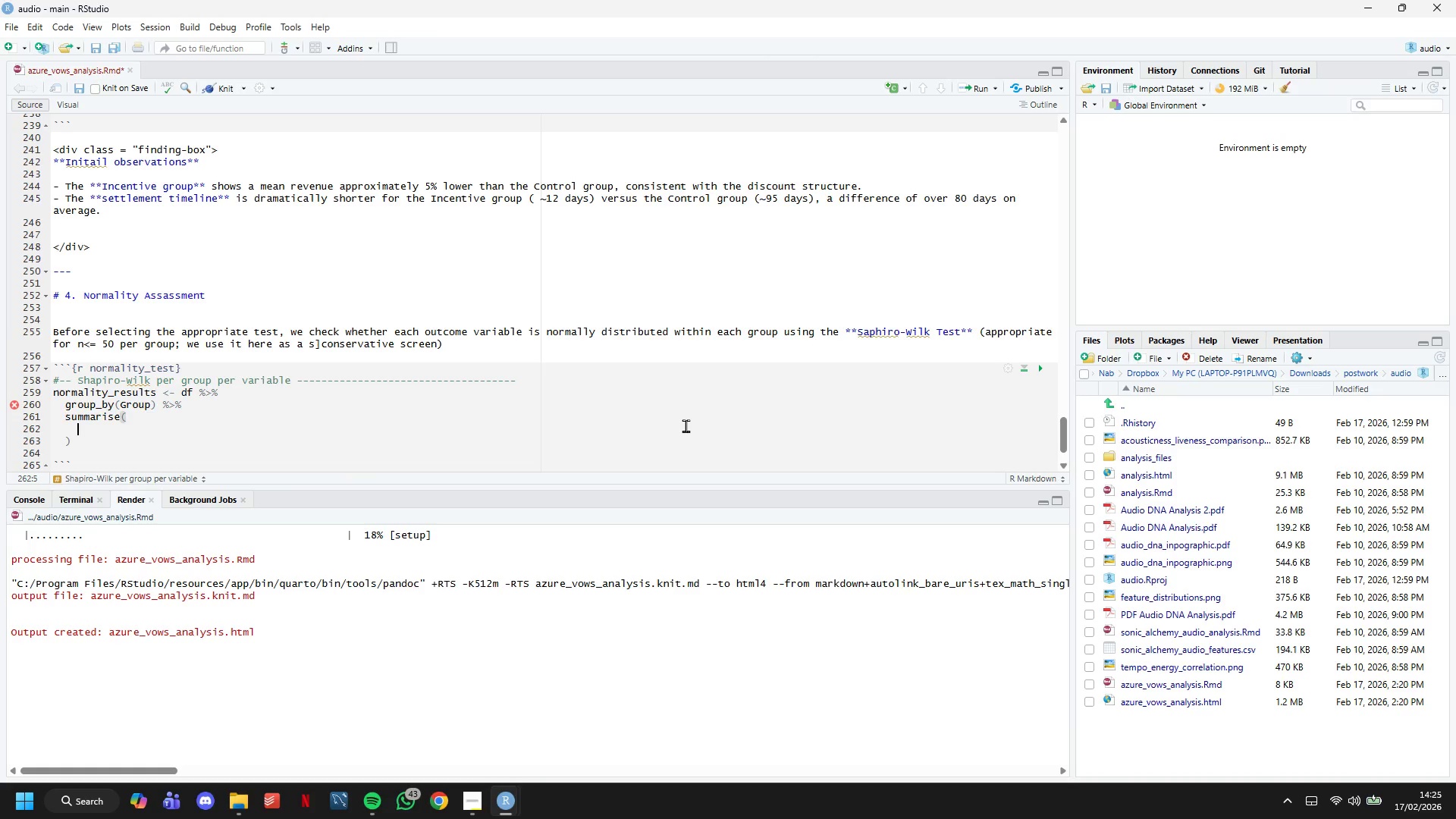 
key(Enter)
 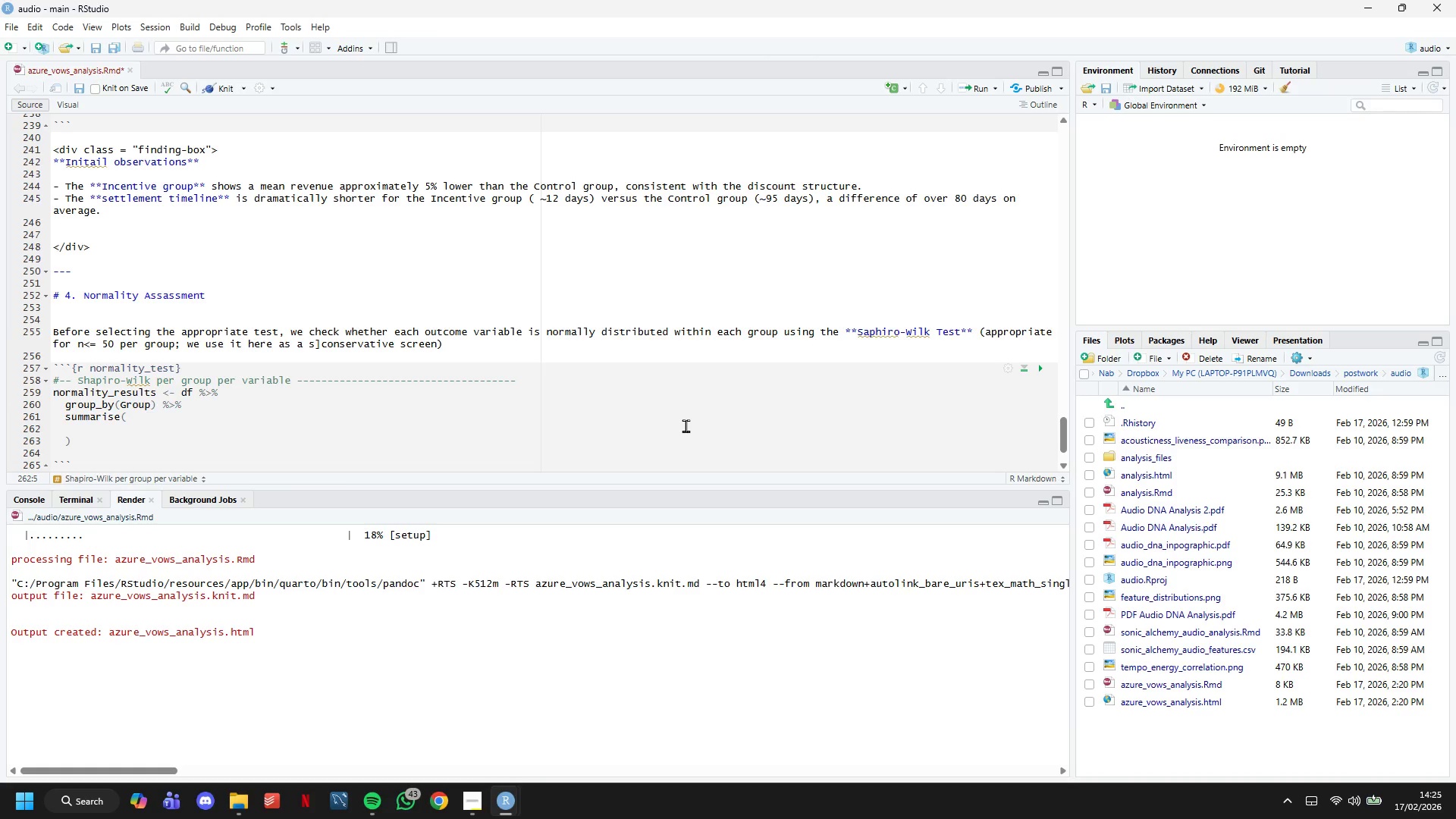 
wait(9.78)
 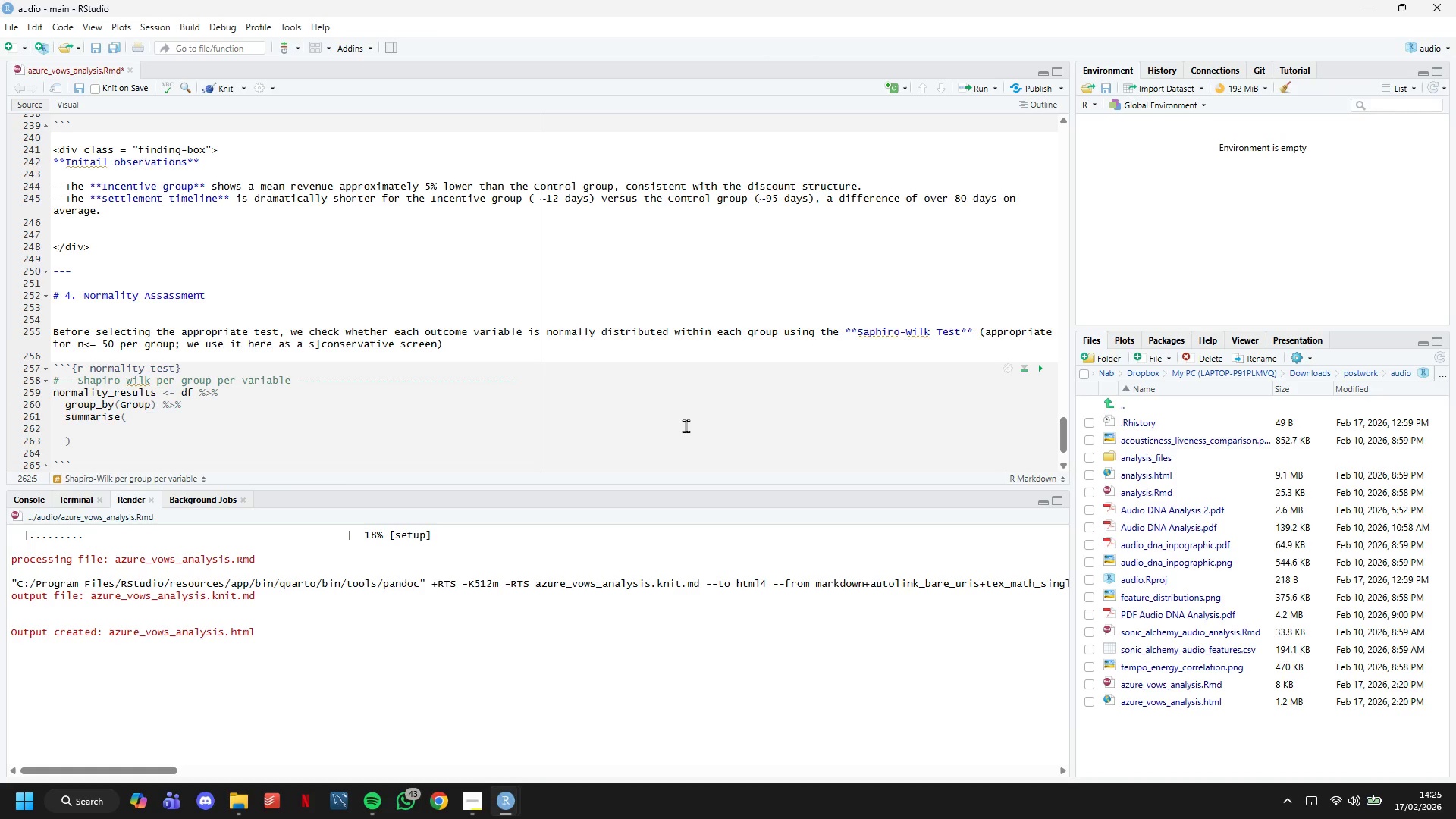 
type(SW_)
 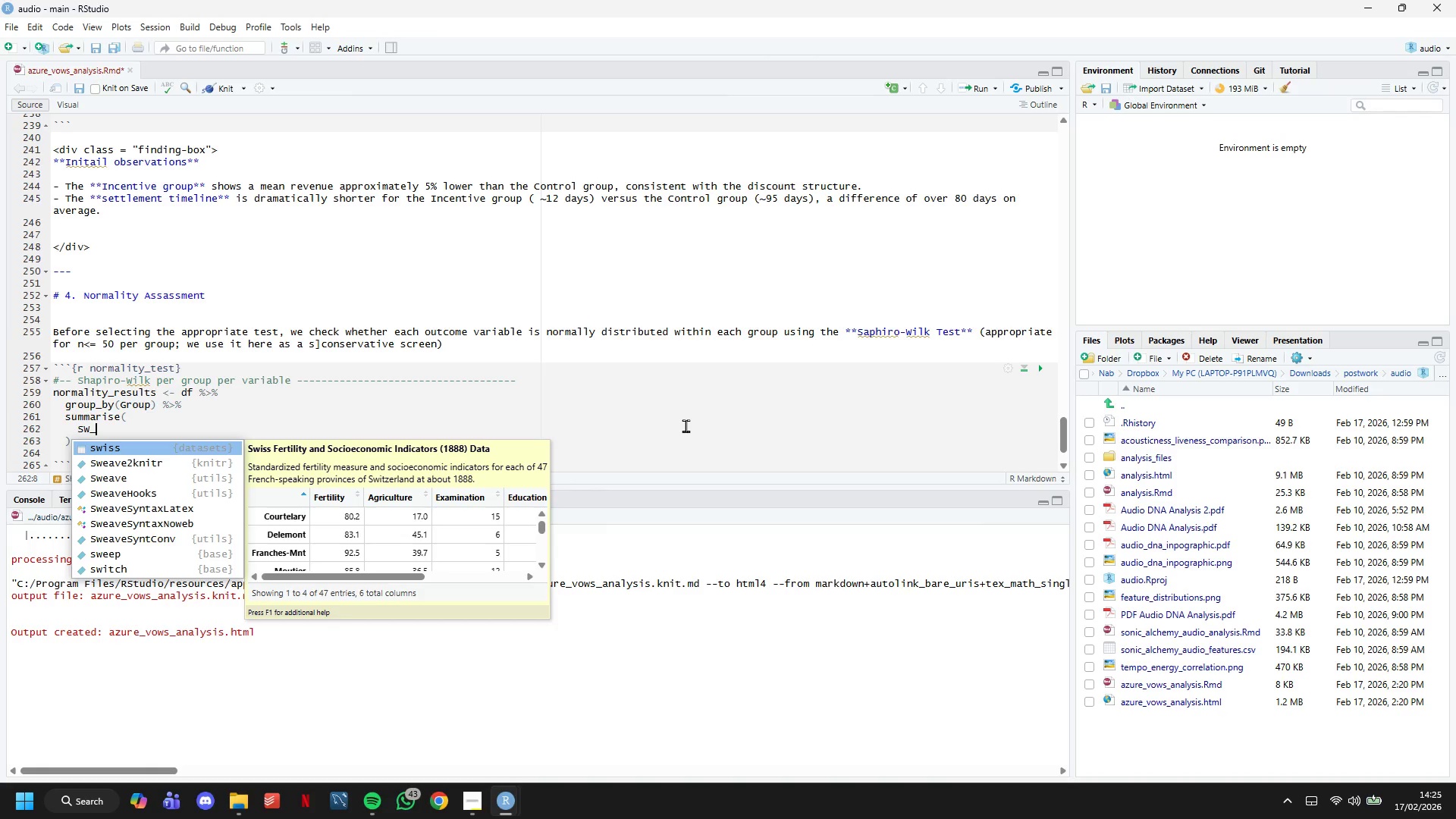 
wait(6.58)
 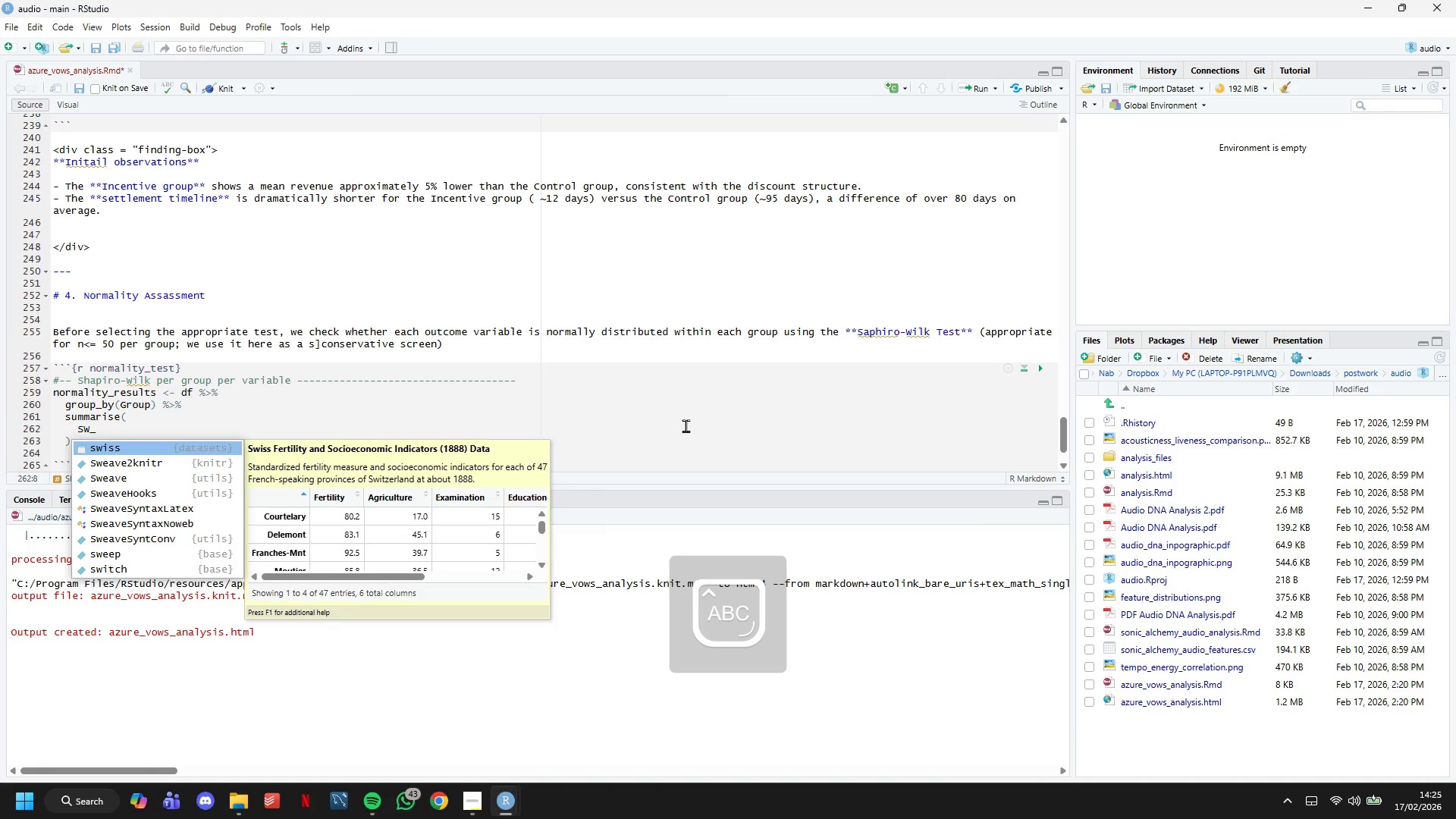 
type(RE)
key(Backspace)
type(ee)
 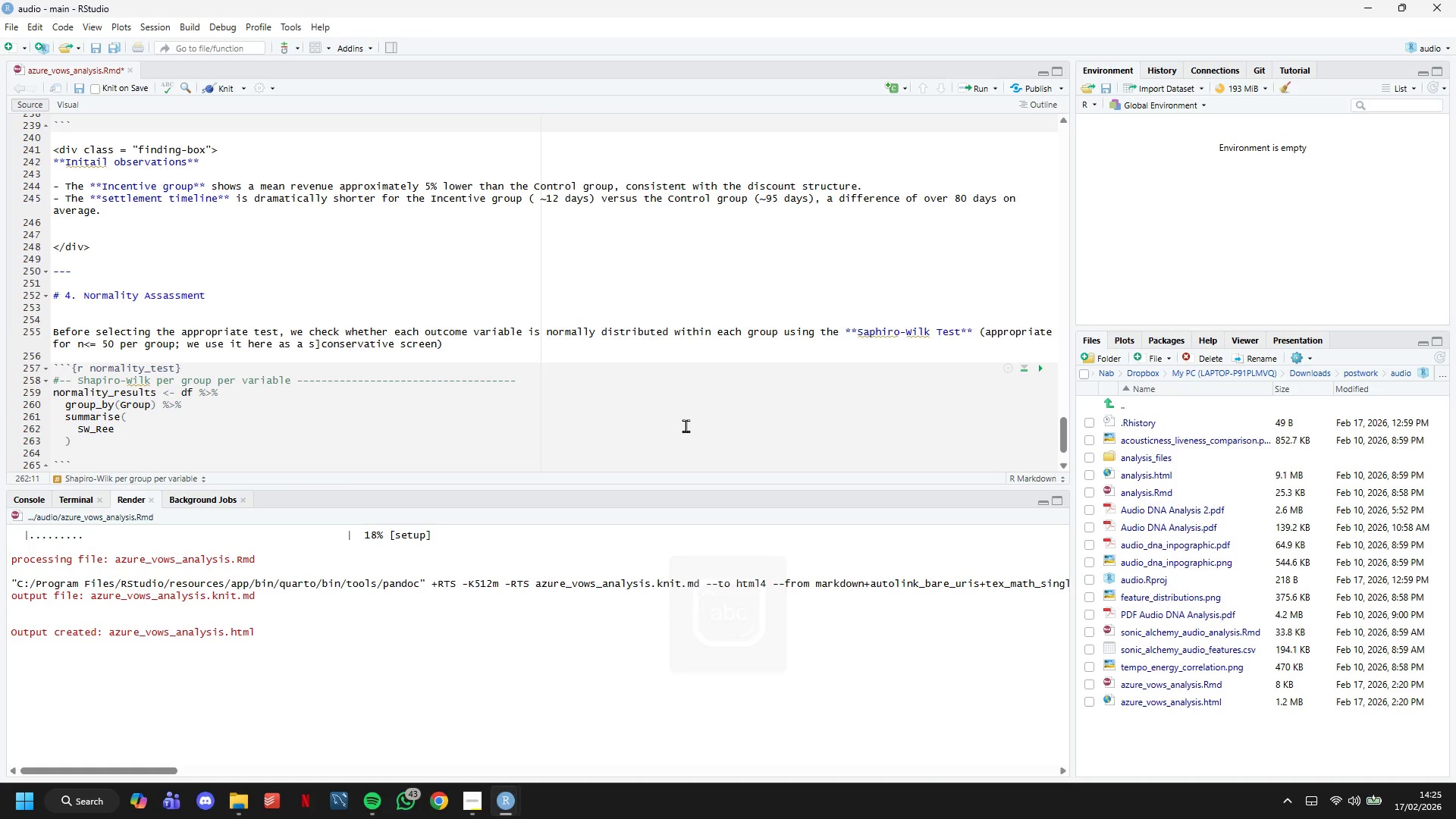 
key(Backspace)
type(venue)
 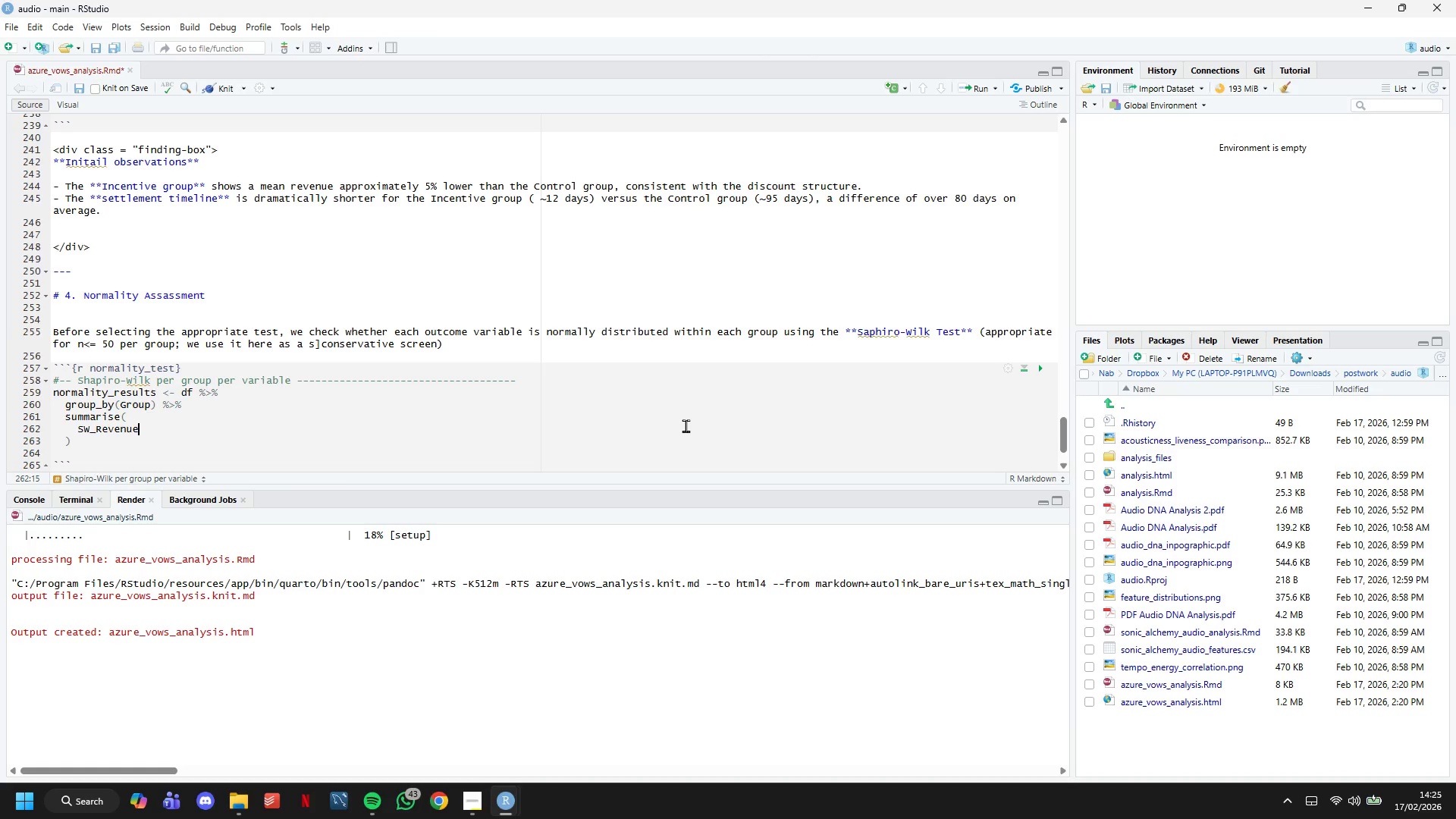 
wait(8.56)
 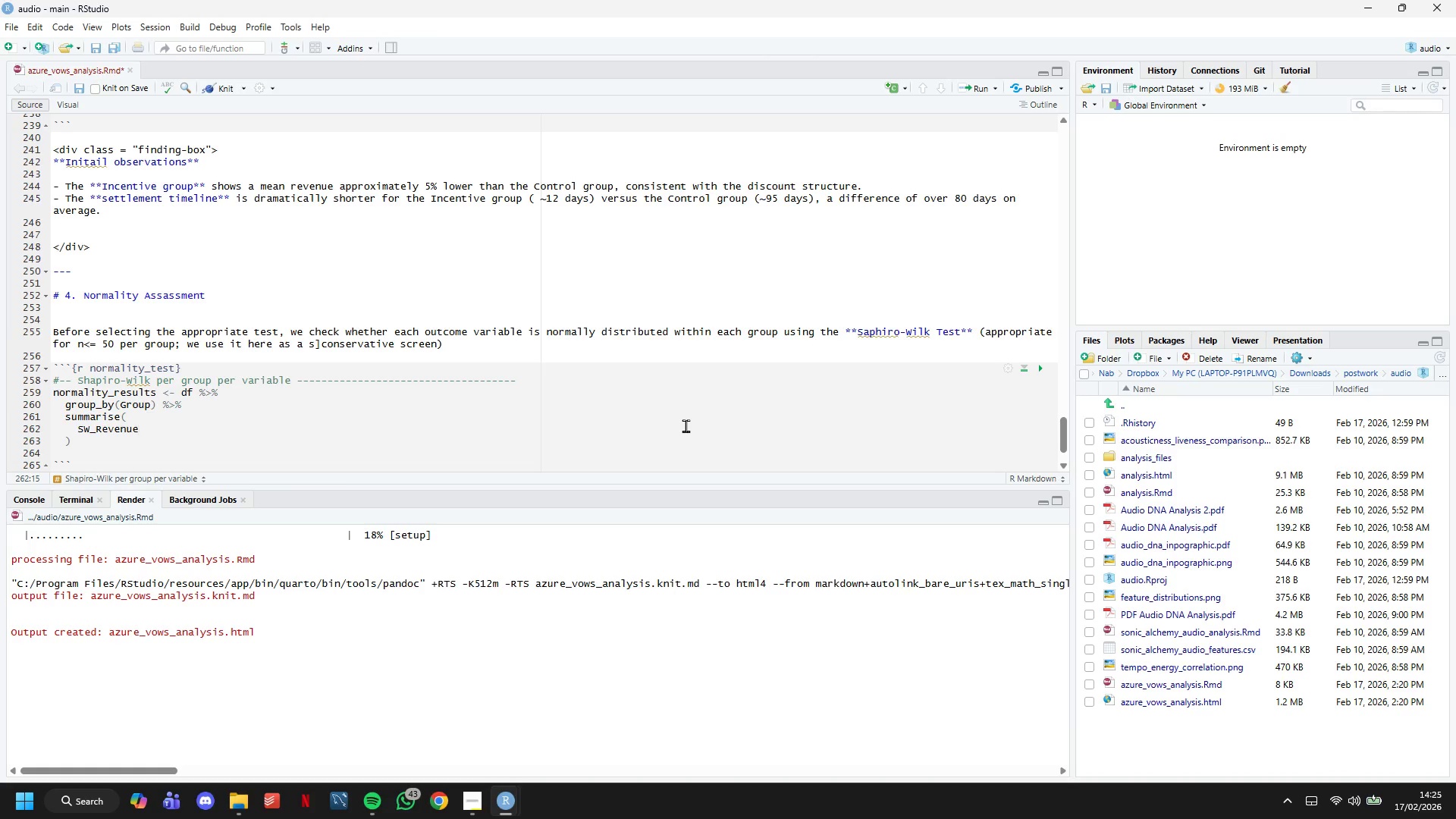 
key(Shift+Minus)
 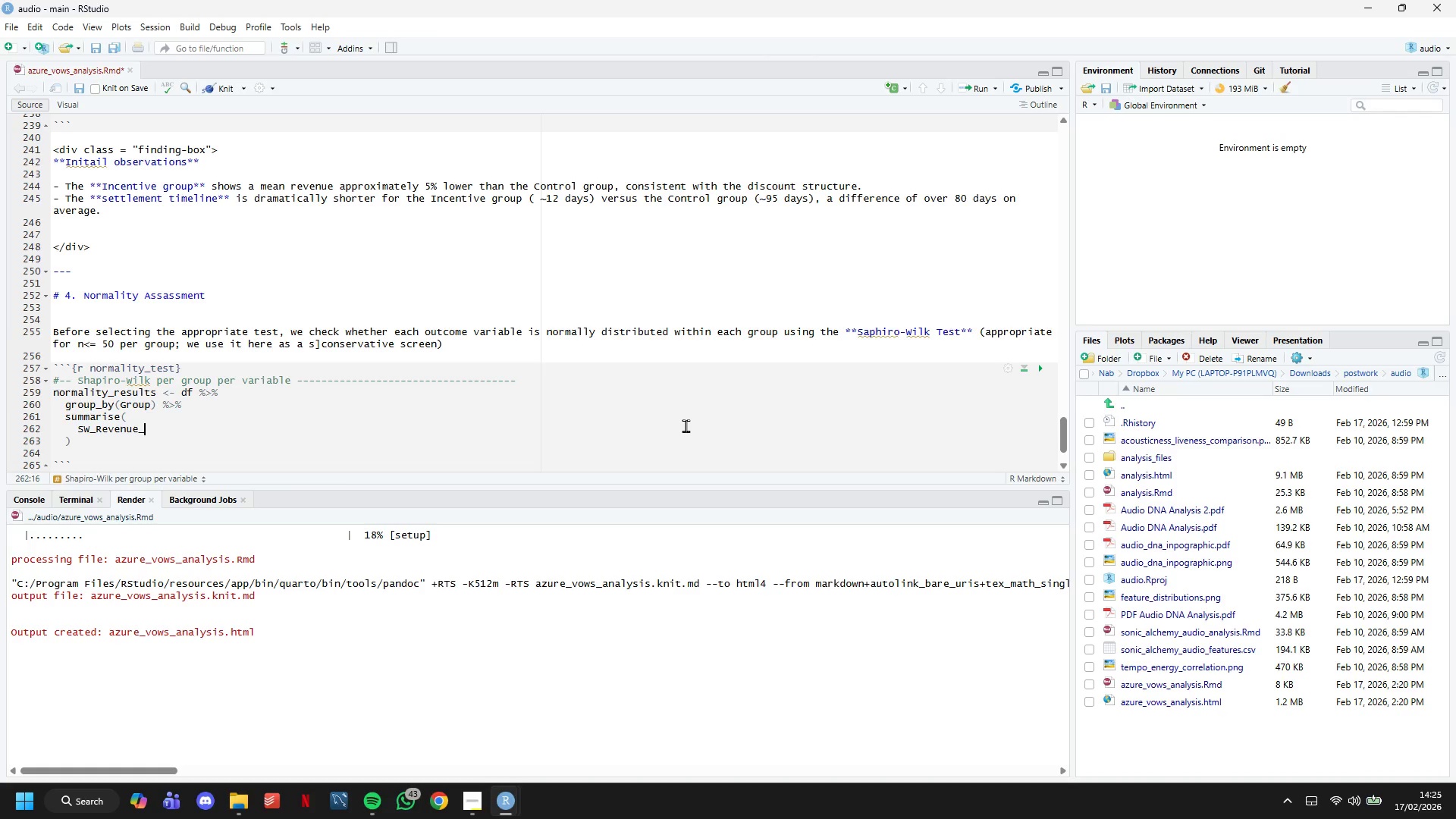 
key(CapsLock)
 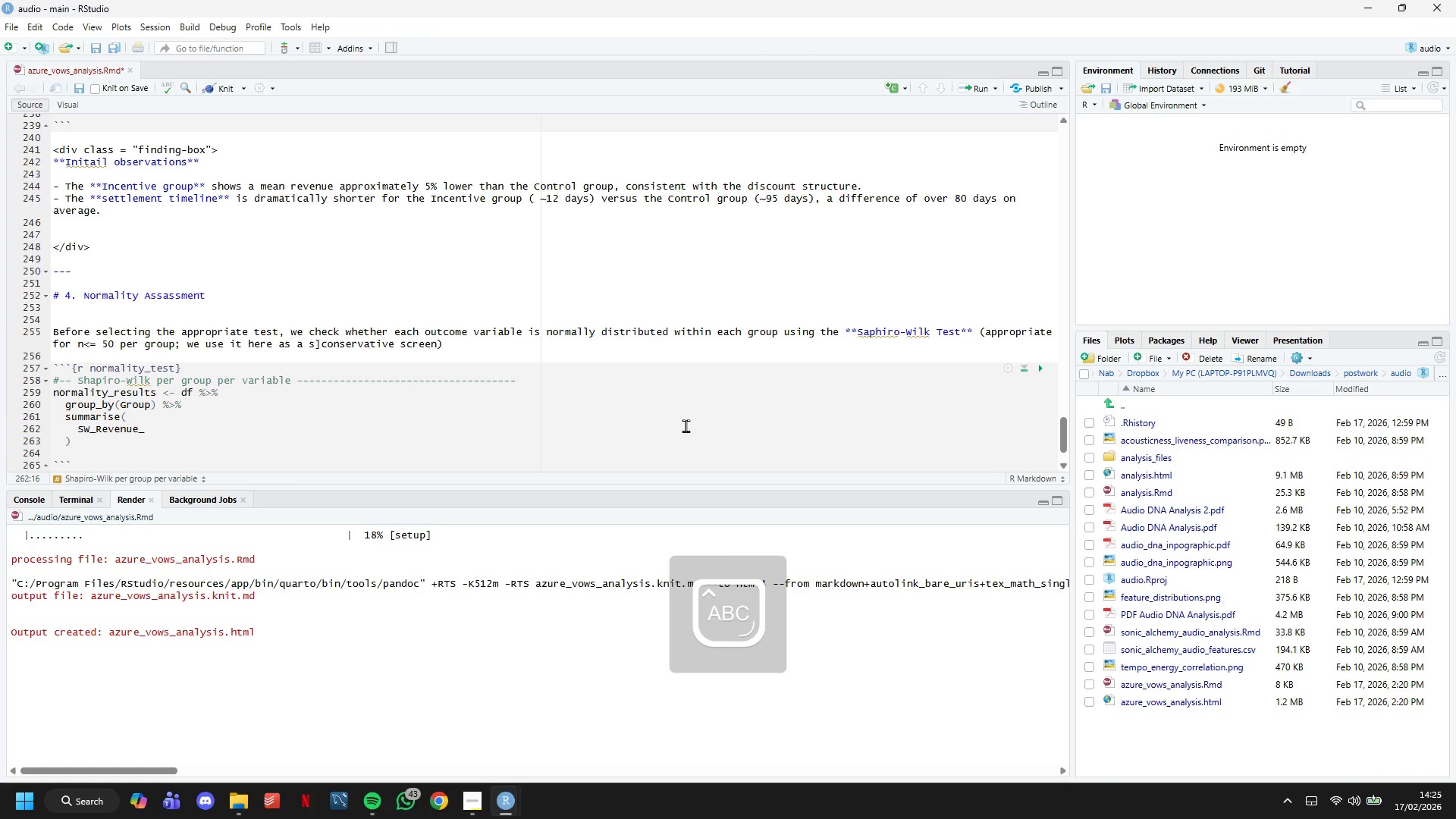 
key(W)
 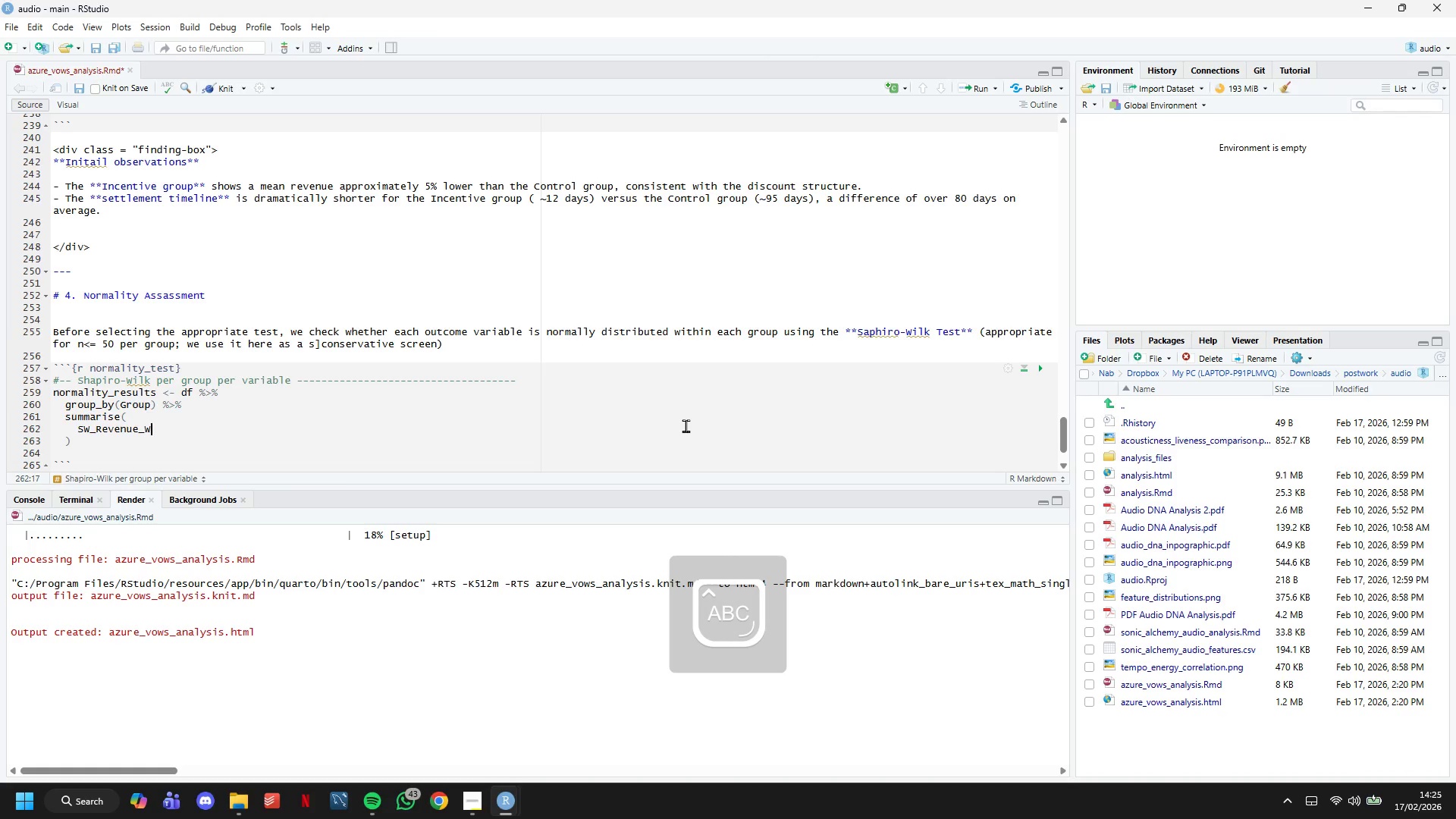 
key(CapsLock)
 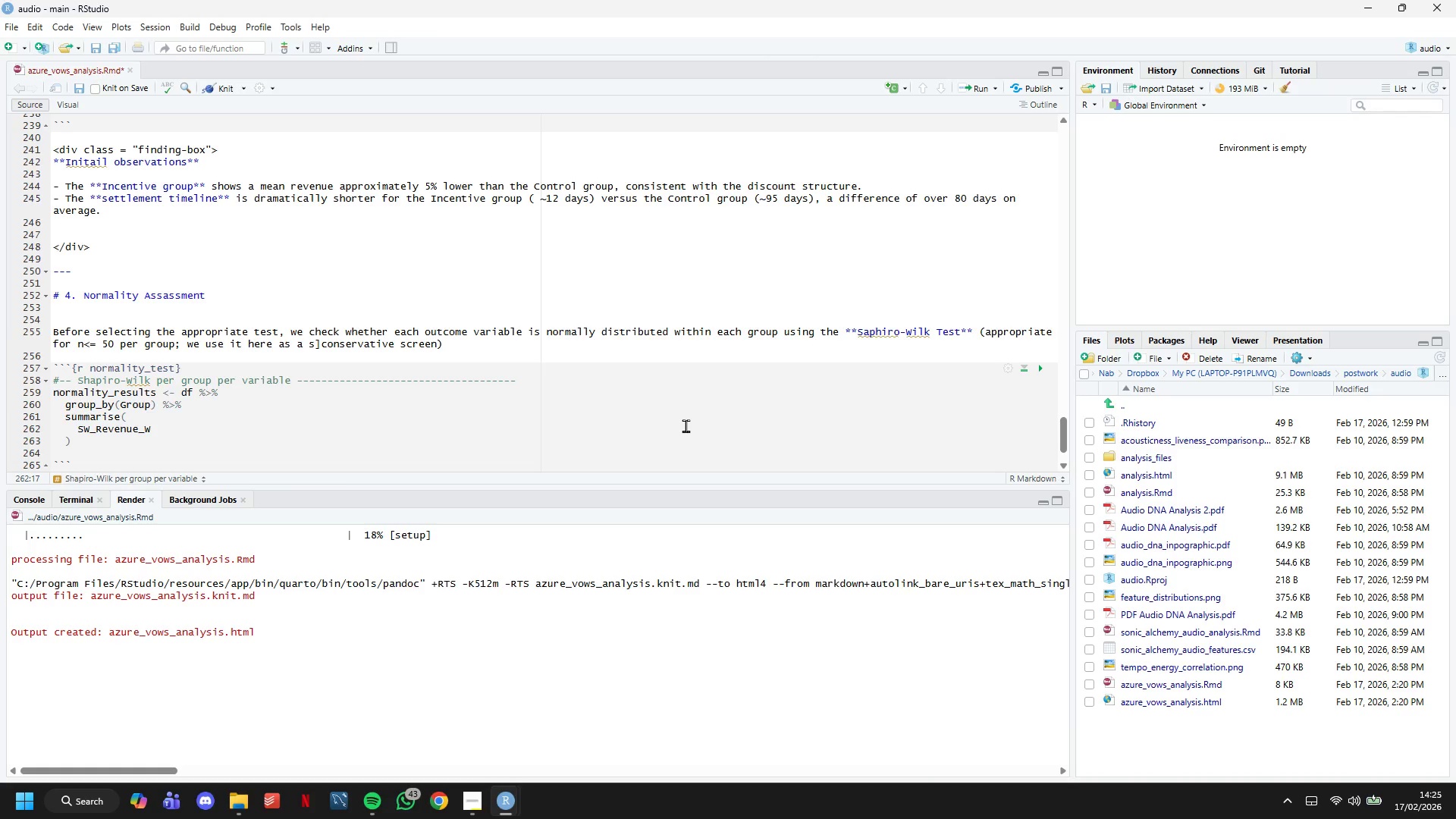 
wait(15.7)
 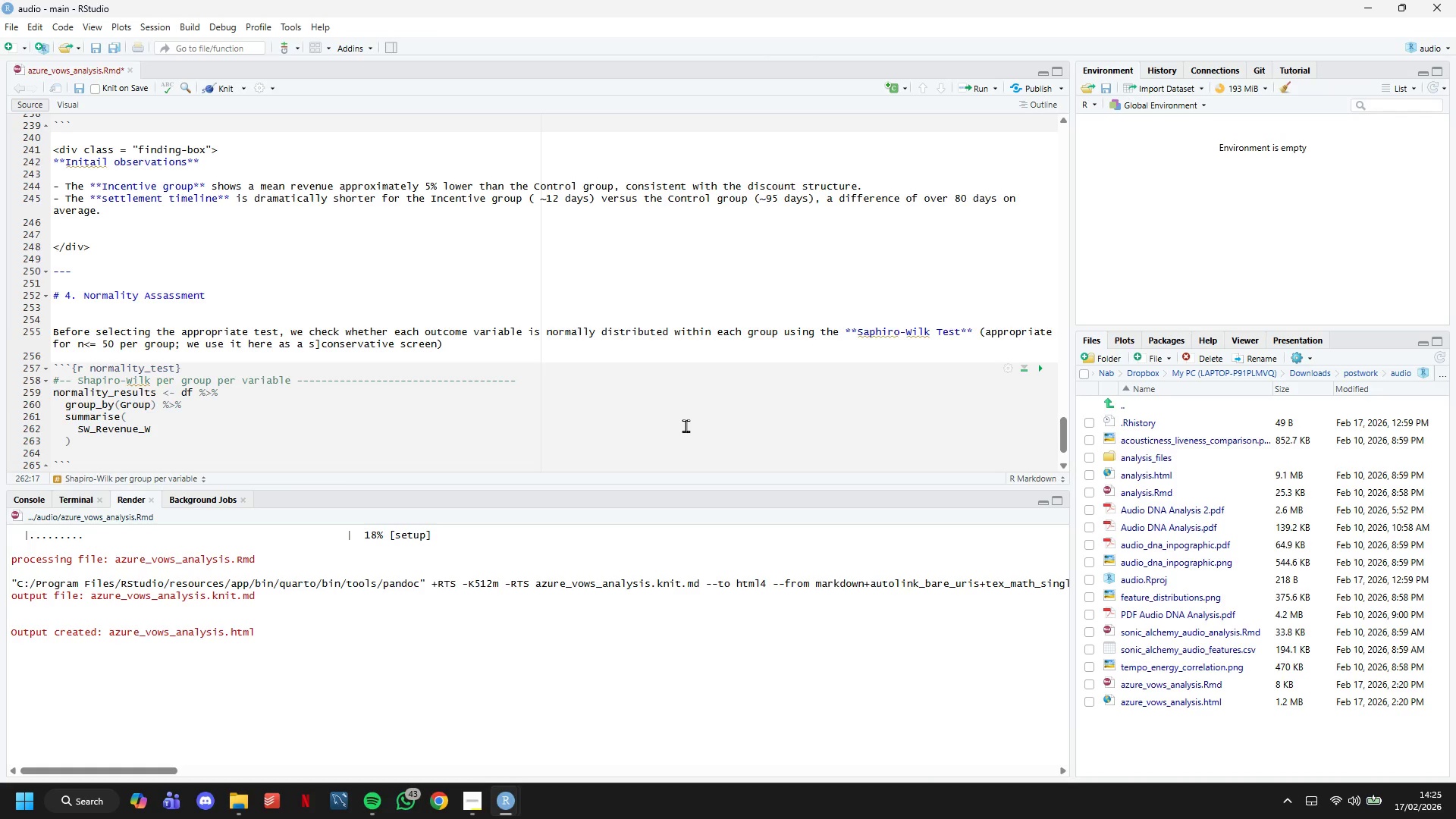 
type( = shapiro.text(Total_Revenue)
 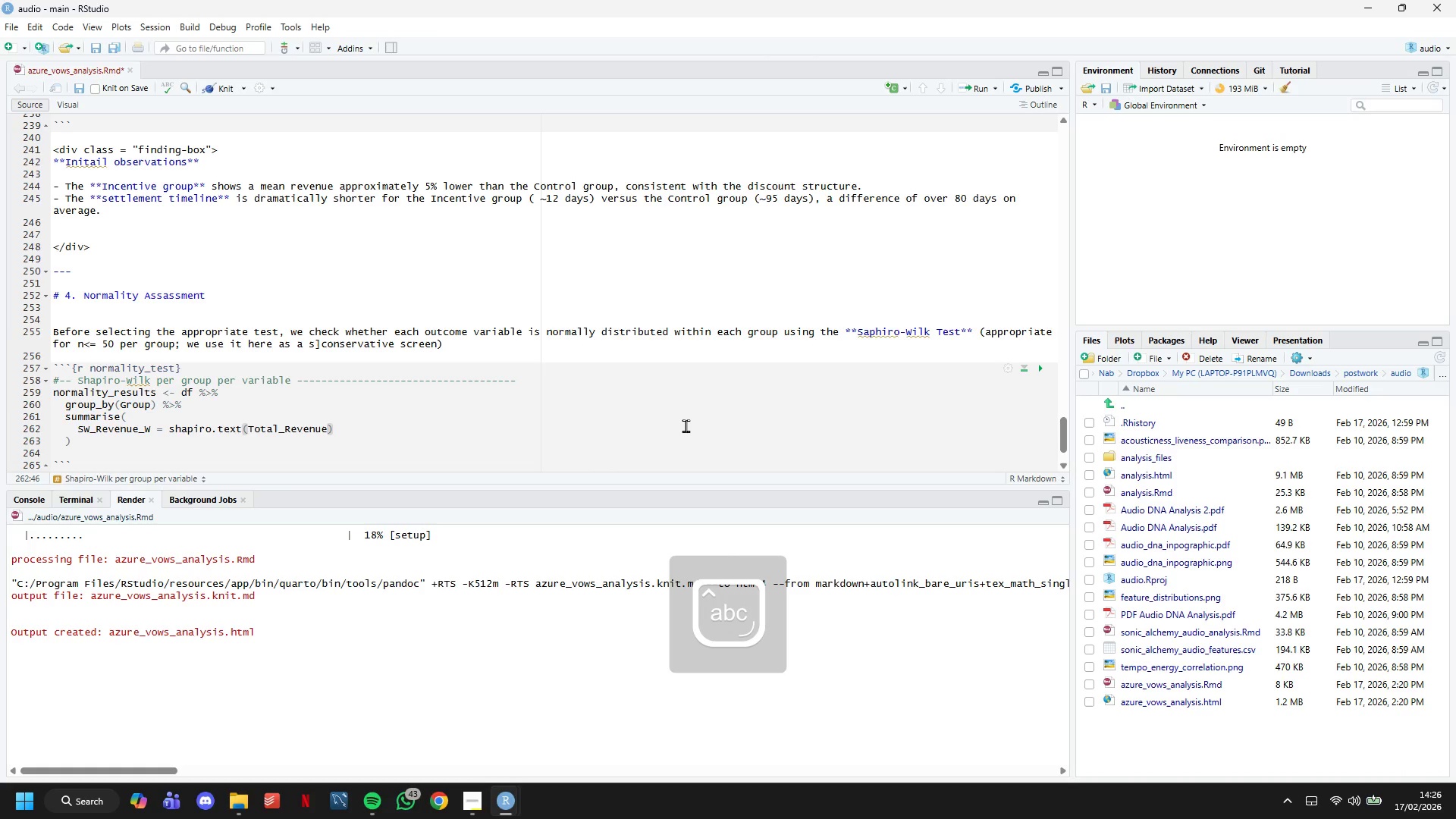 
key(ArrowRight)
 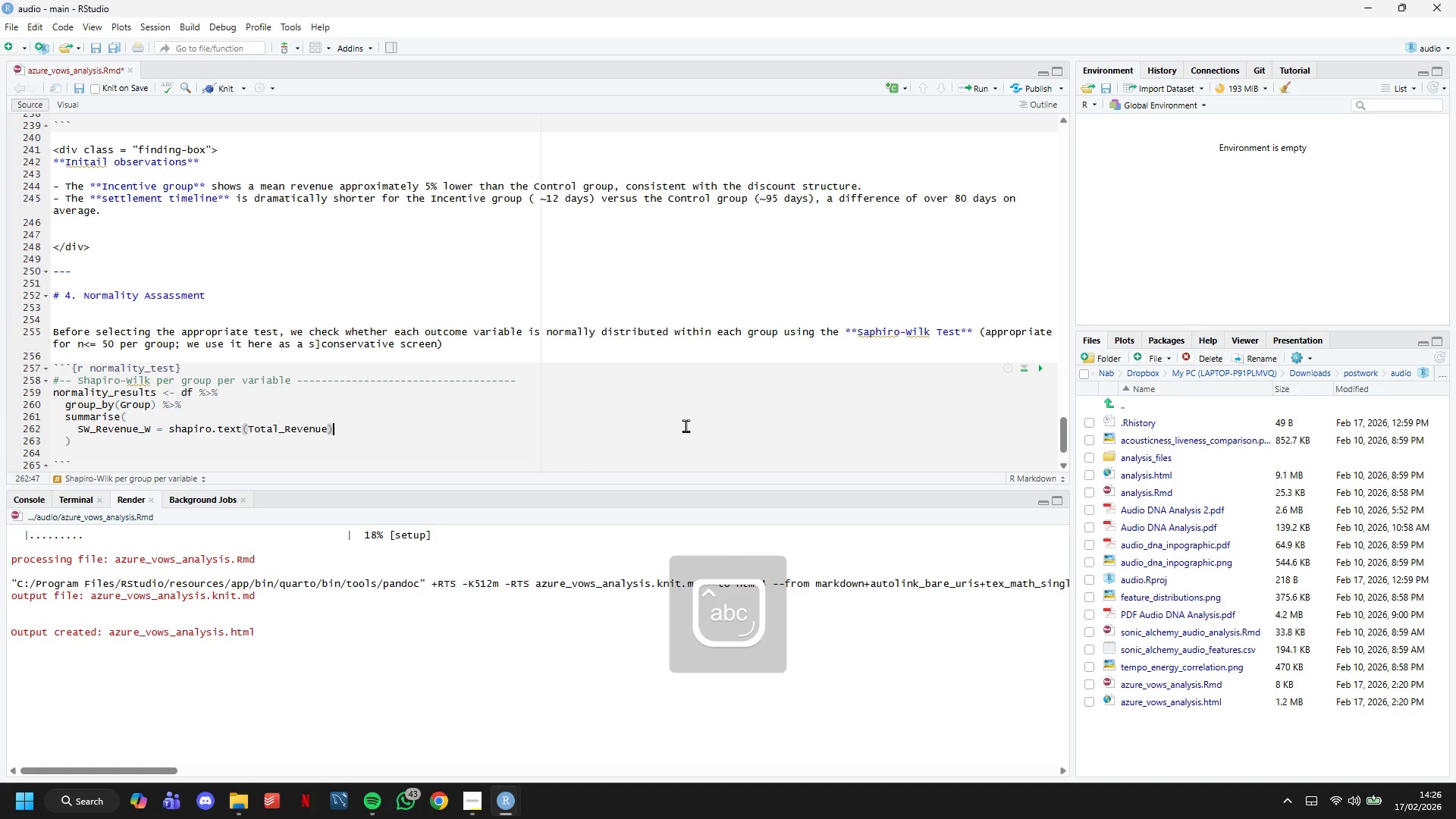 
type($statistic,)
 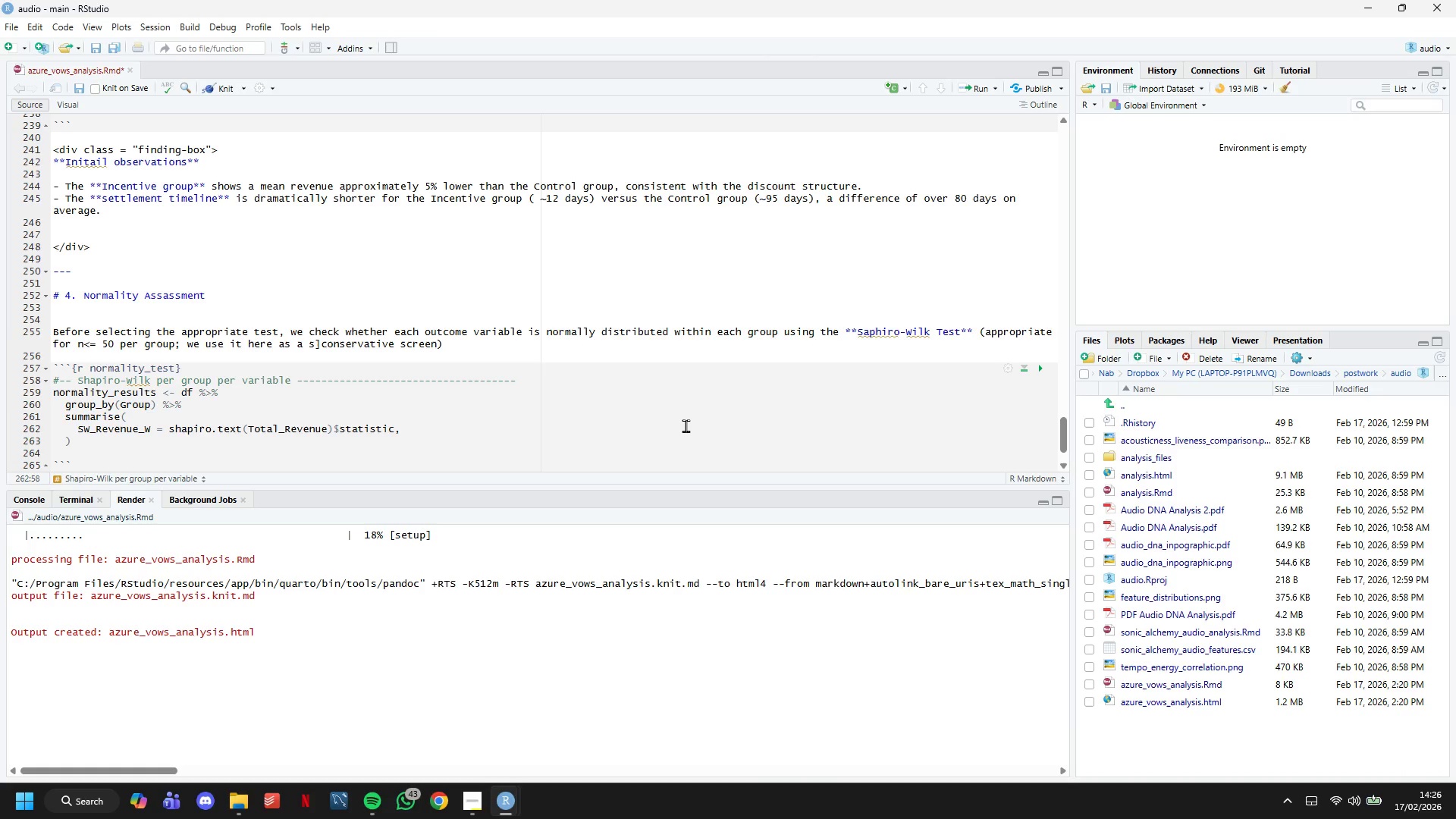 
key(Enter)
 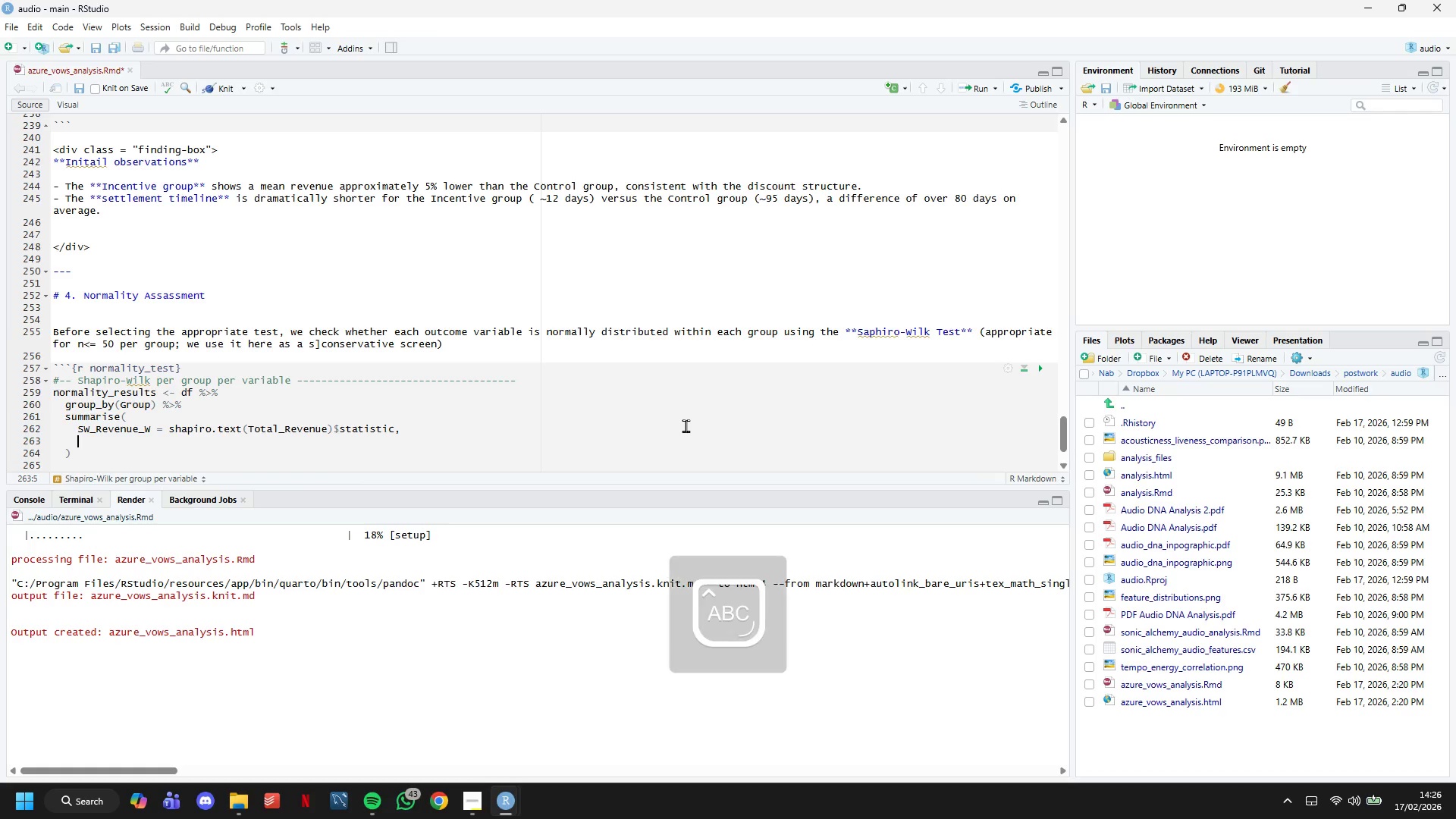 
type(SW_Revenue_p = )
 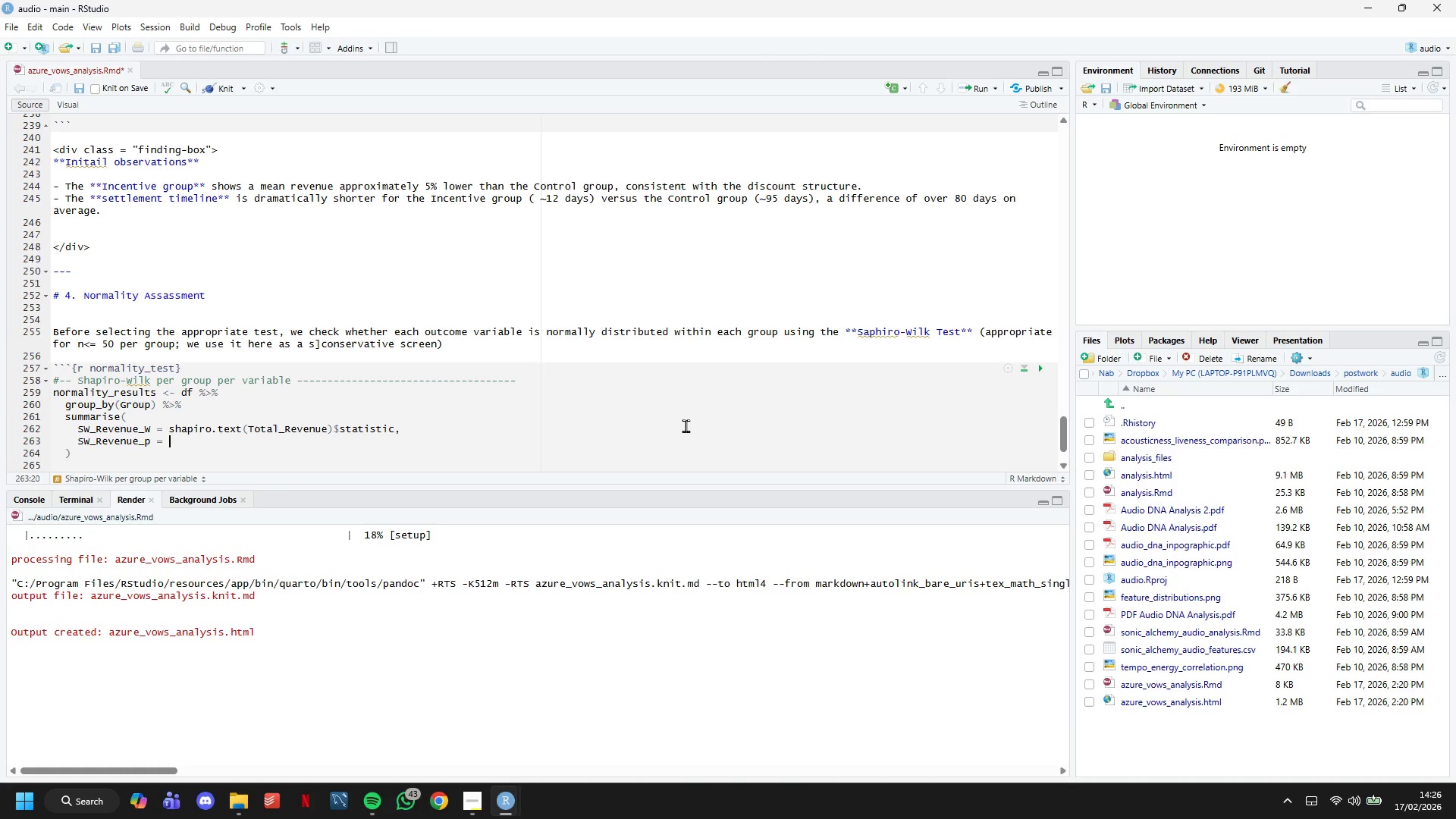 
wait(8.42)
 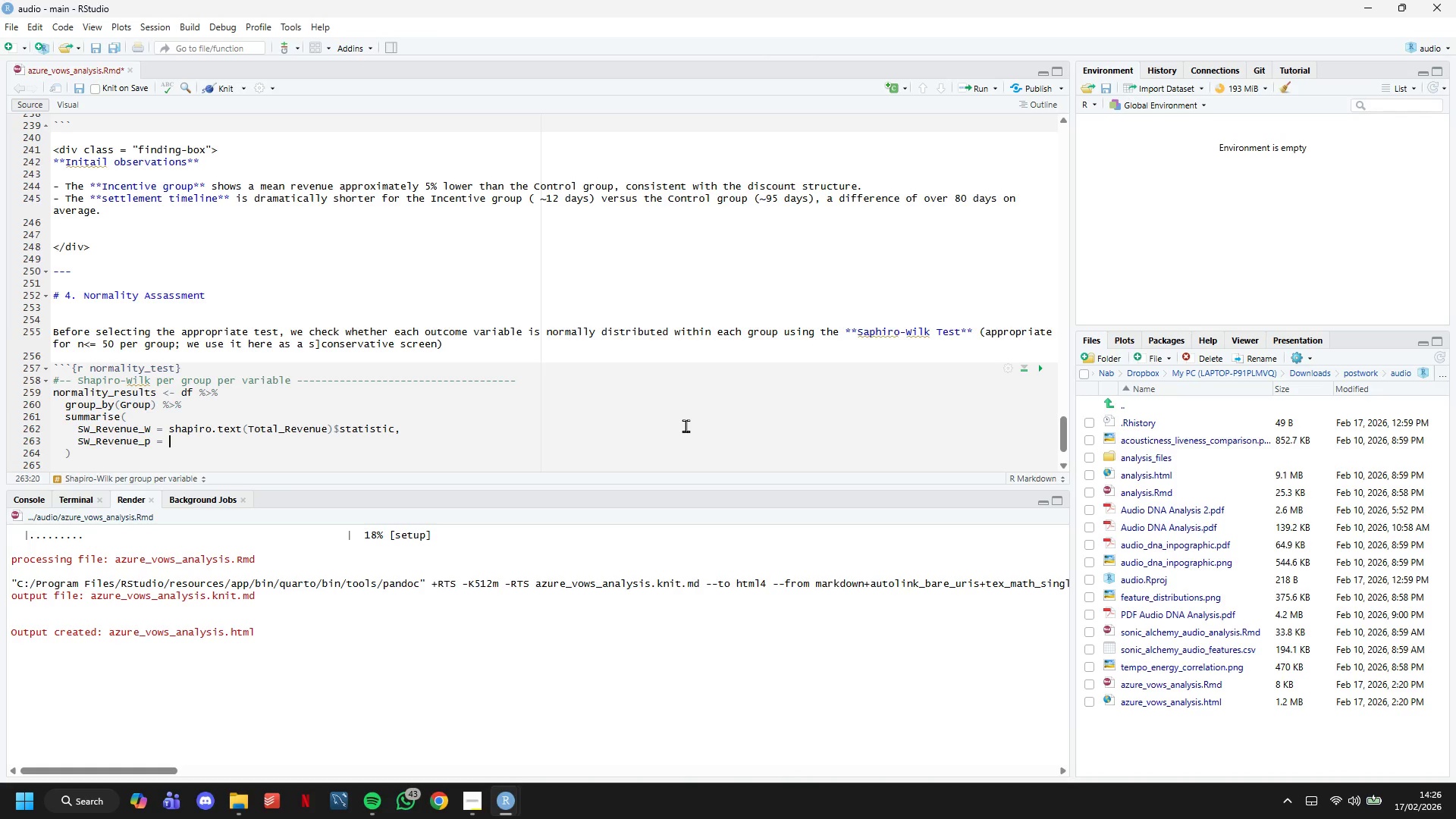 
type(shapiro.tezt)
key(Backspace)
key(Backspace)
type(st()
 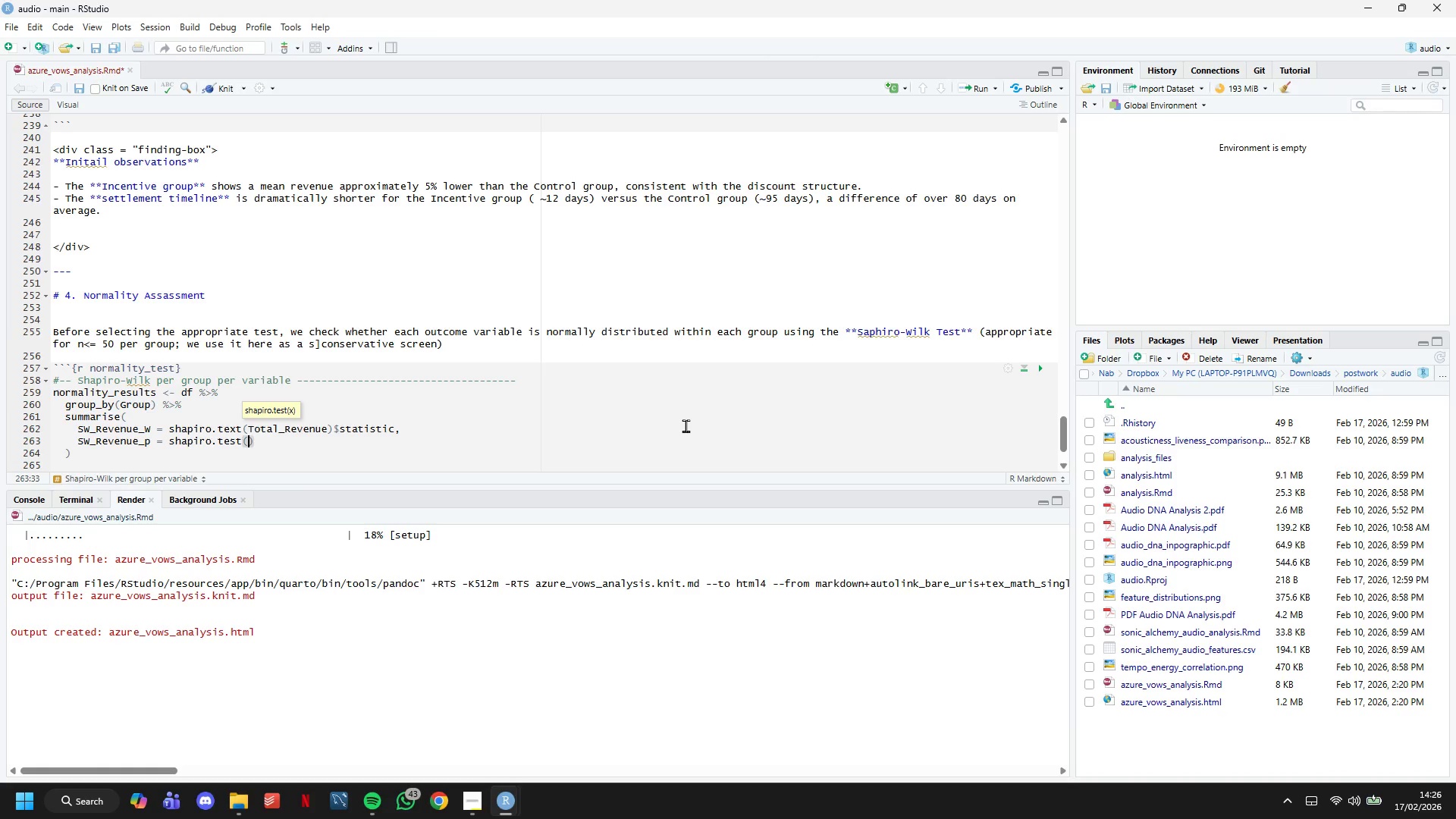 
key(ArrowUp)
 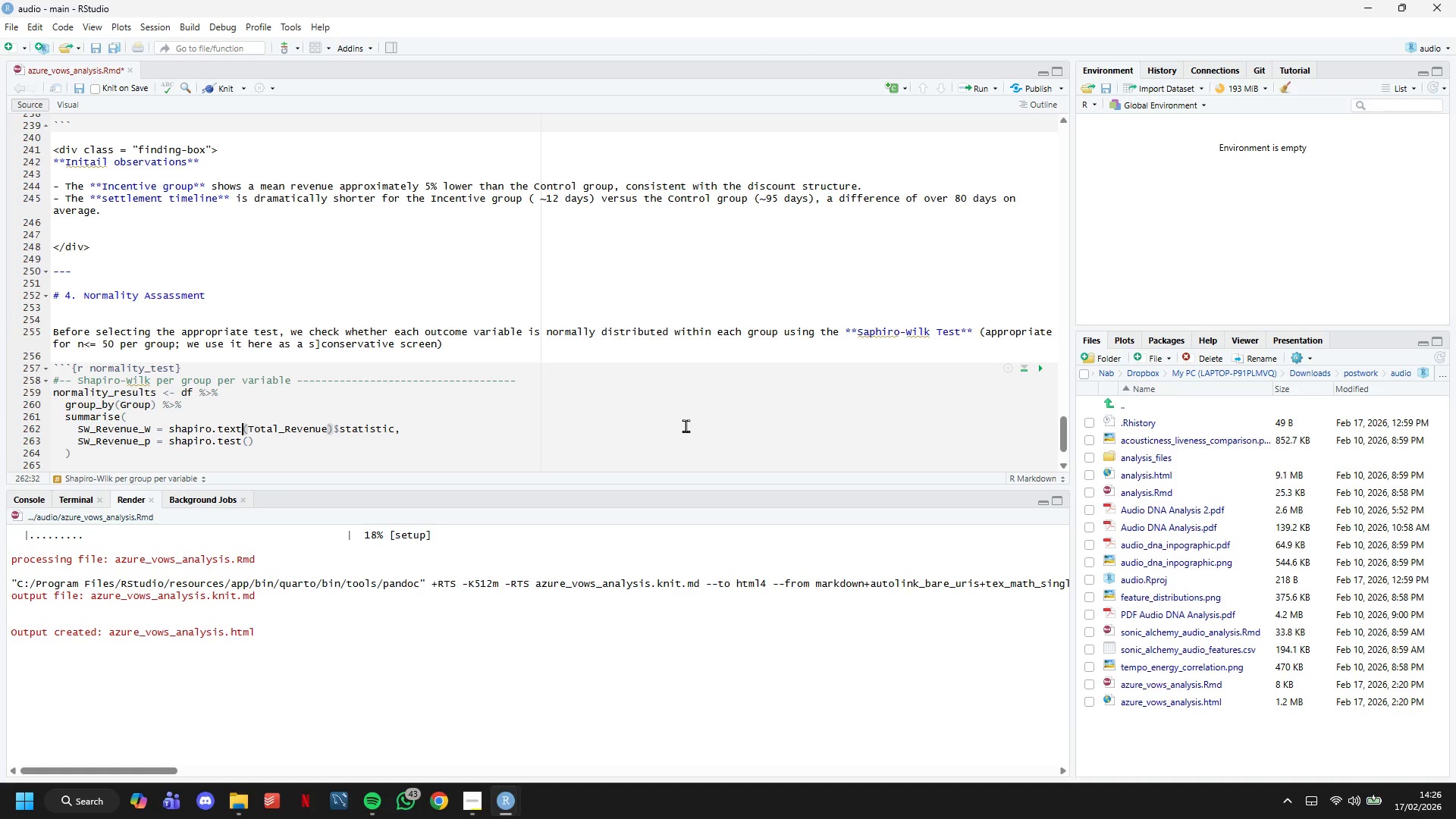 
key(ArrowLeft)
 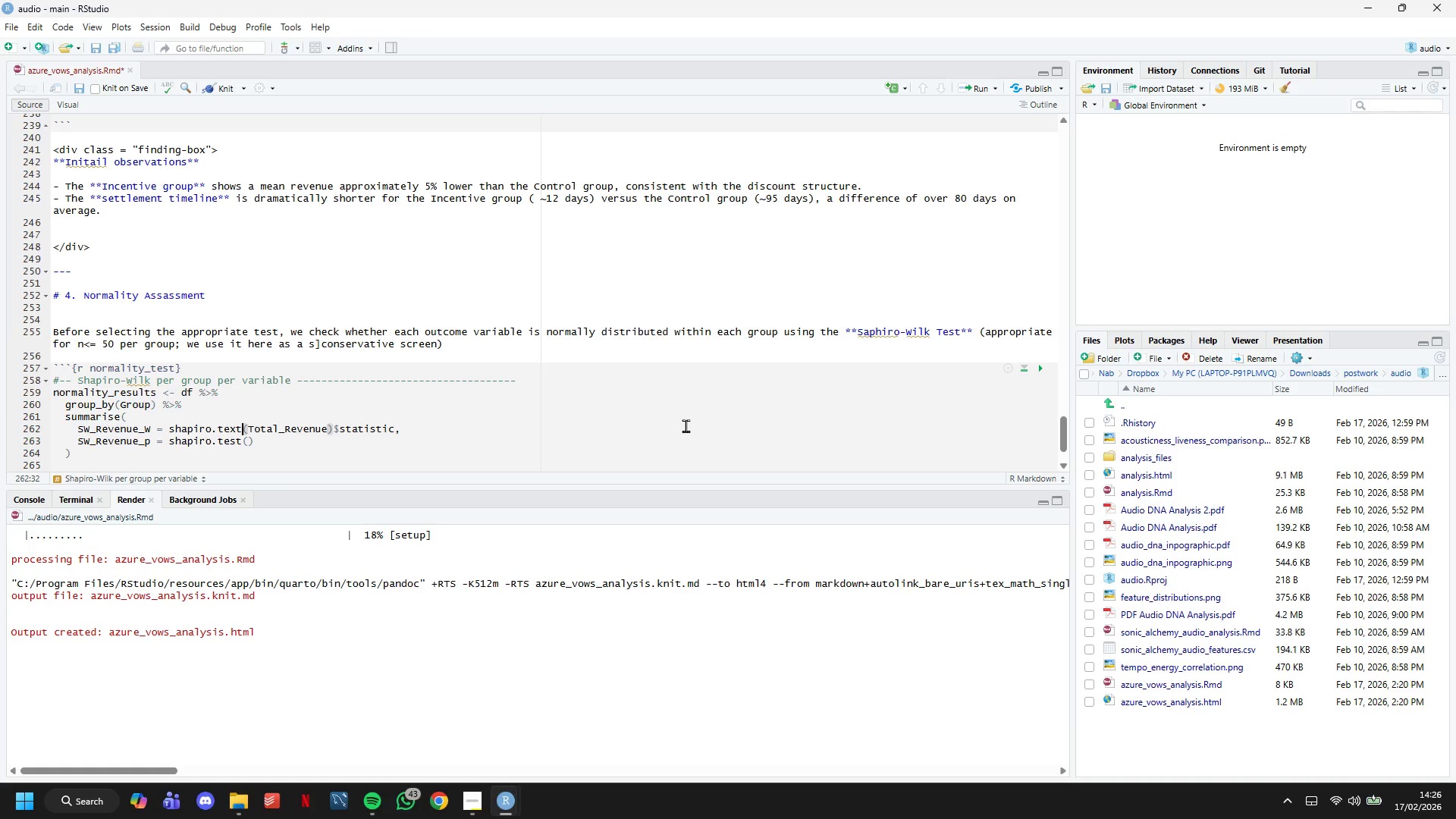 
key(ArrowLeft)
 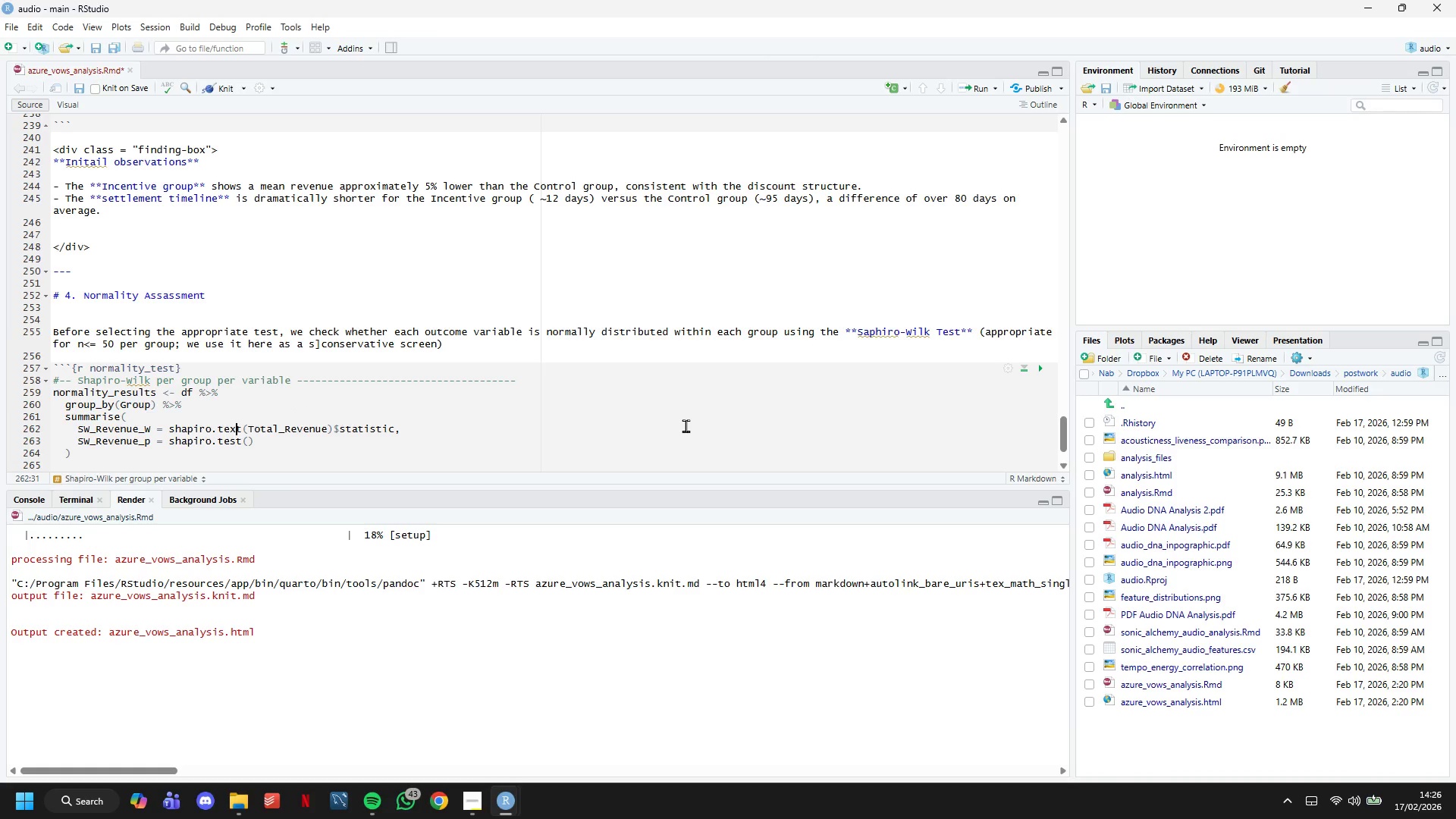 
key(S)
 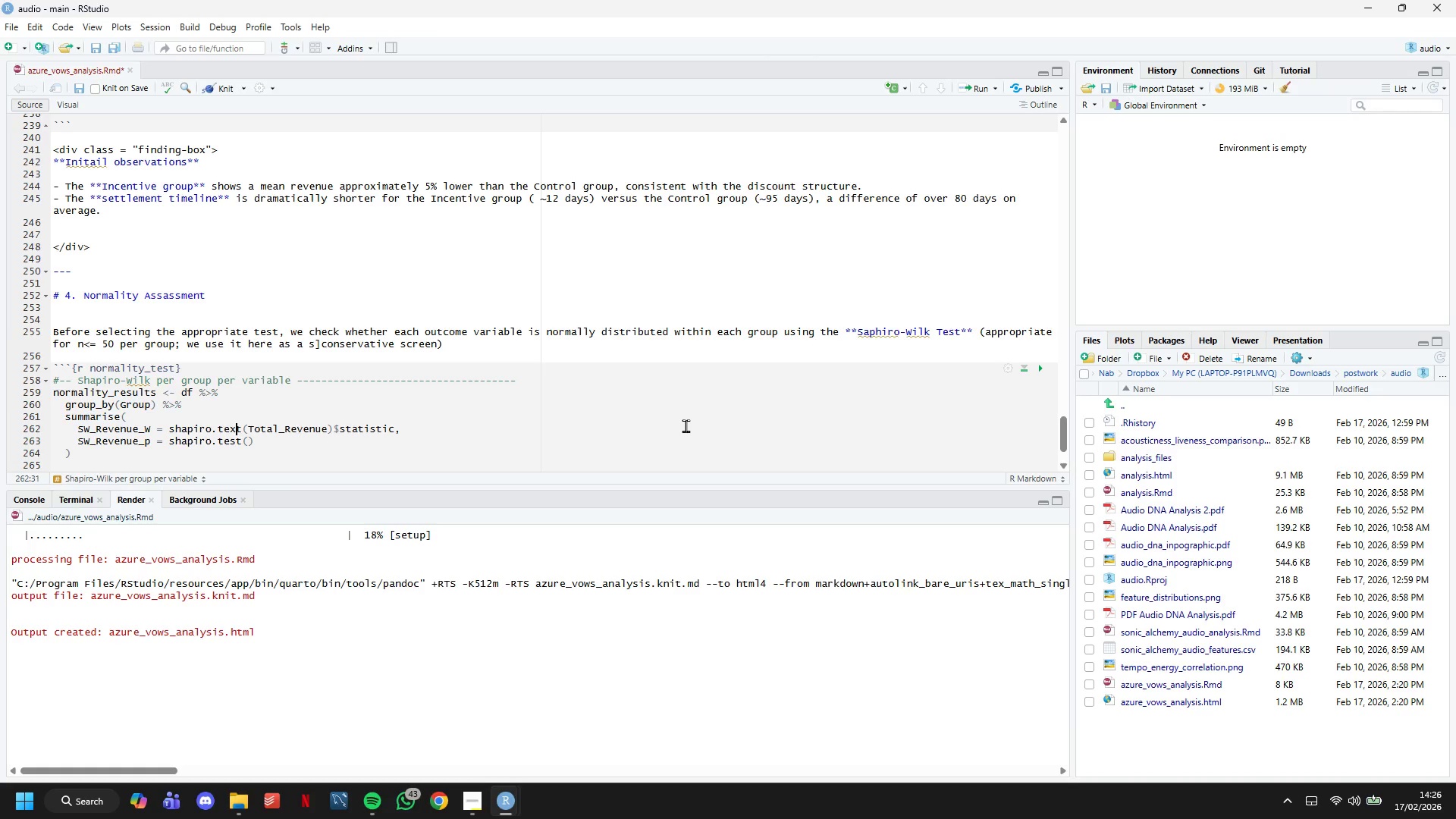 
key(Backspace)
 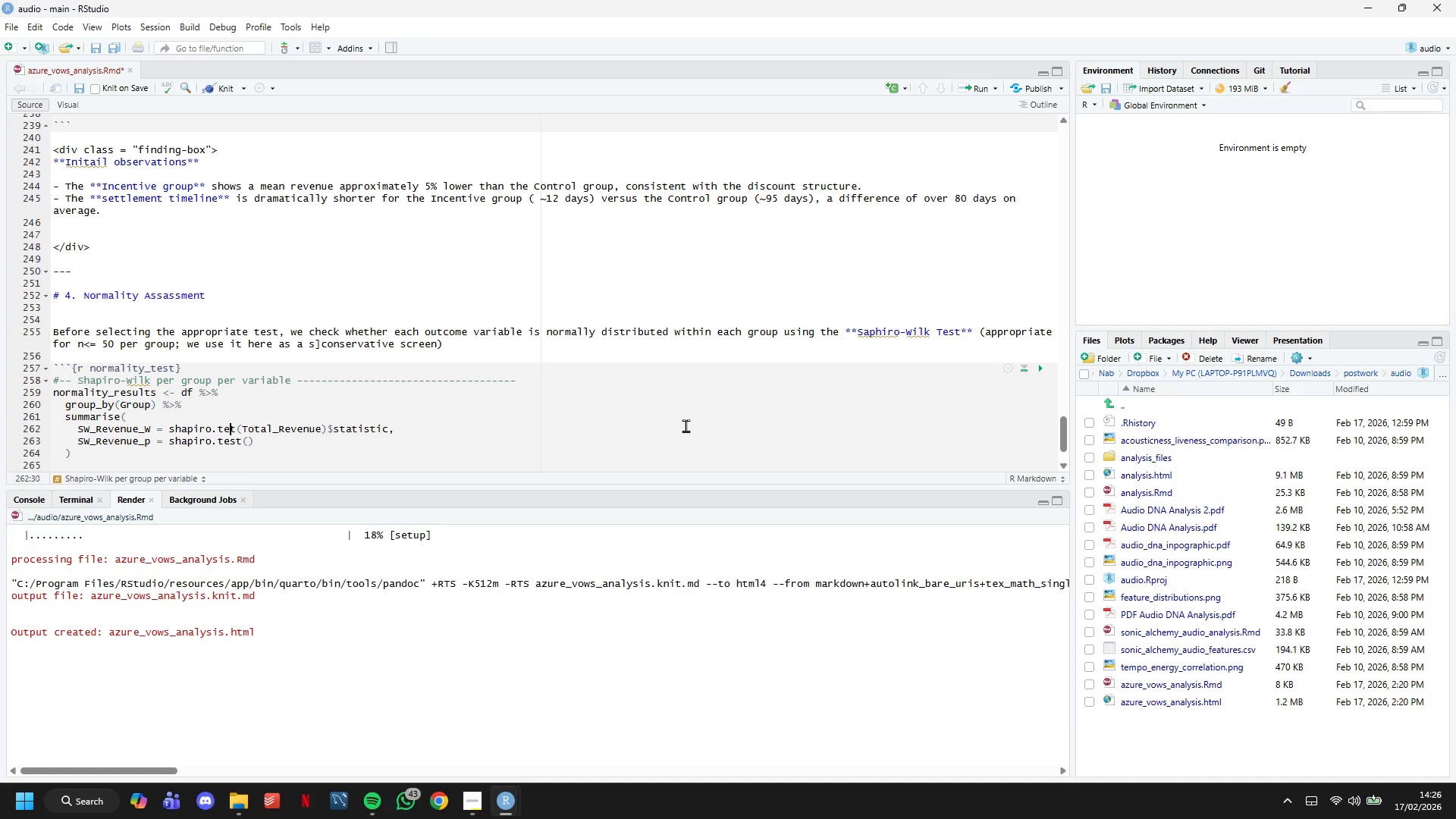 
key(Backspace)
 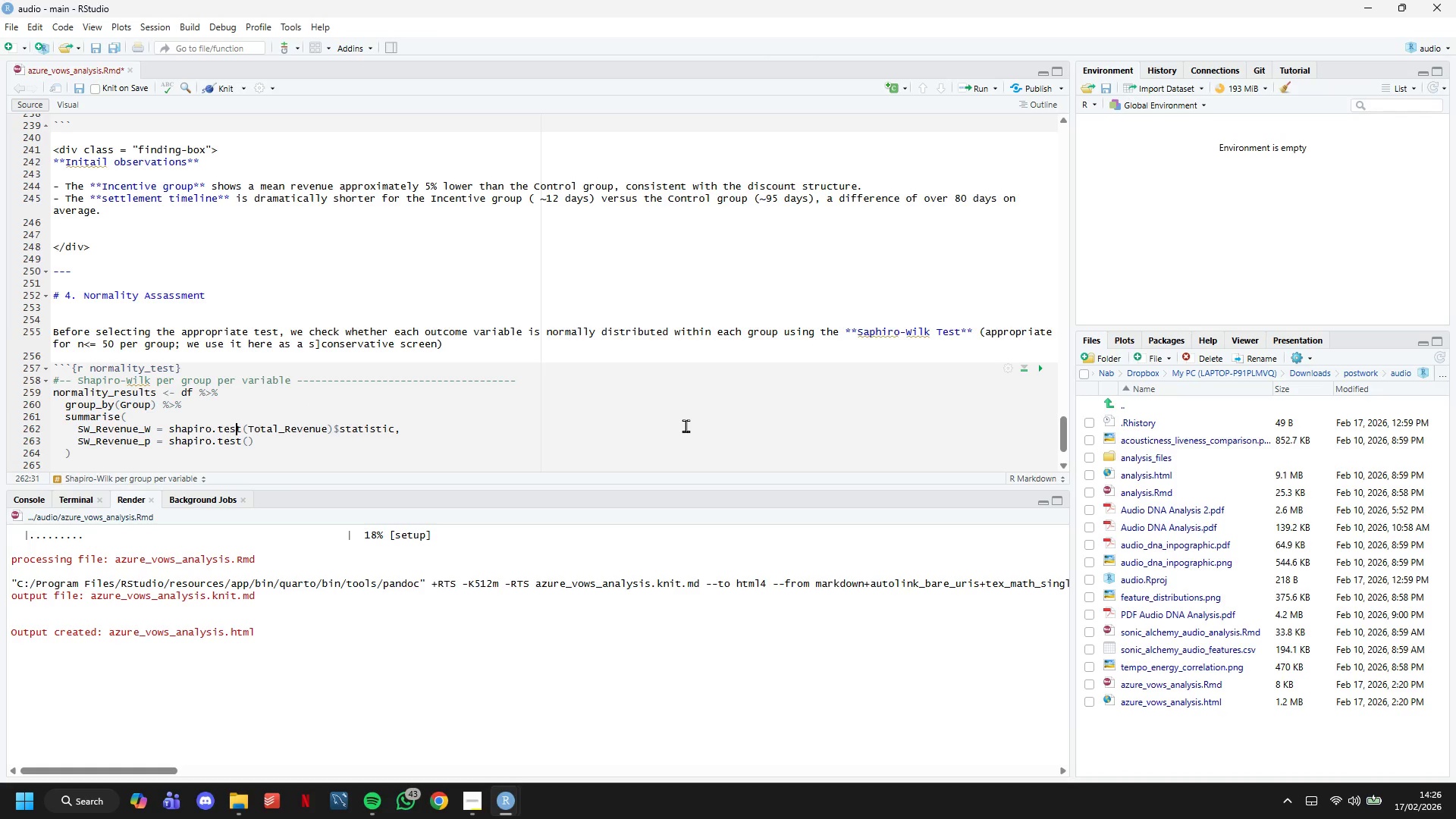 
key(S)
 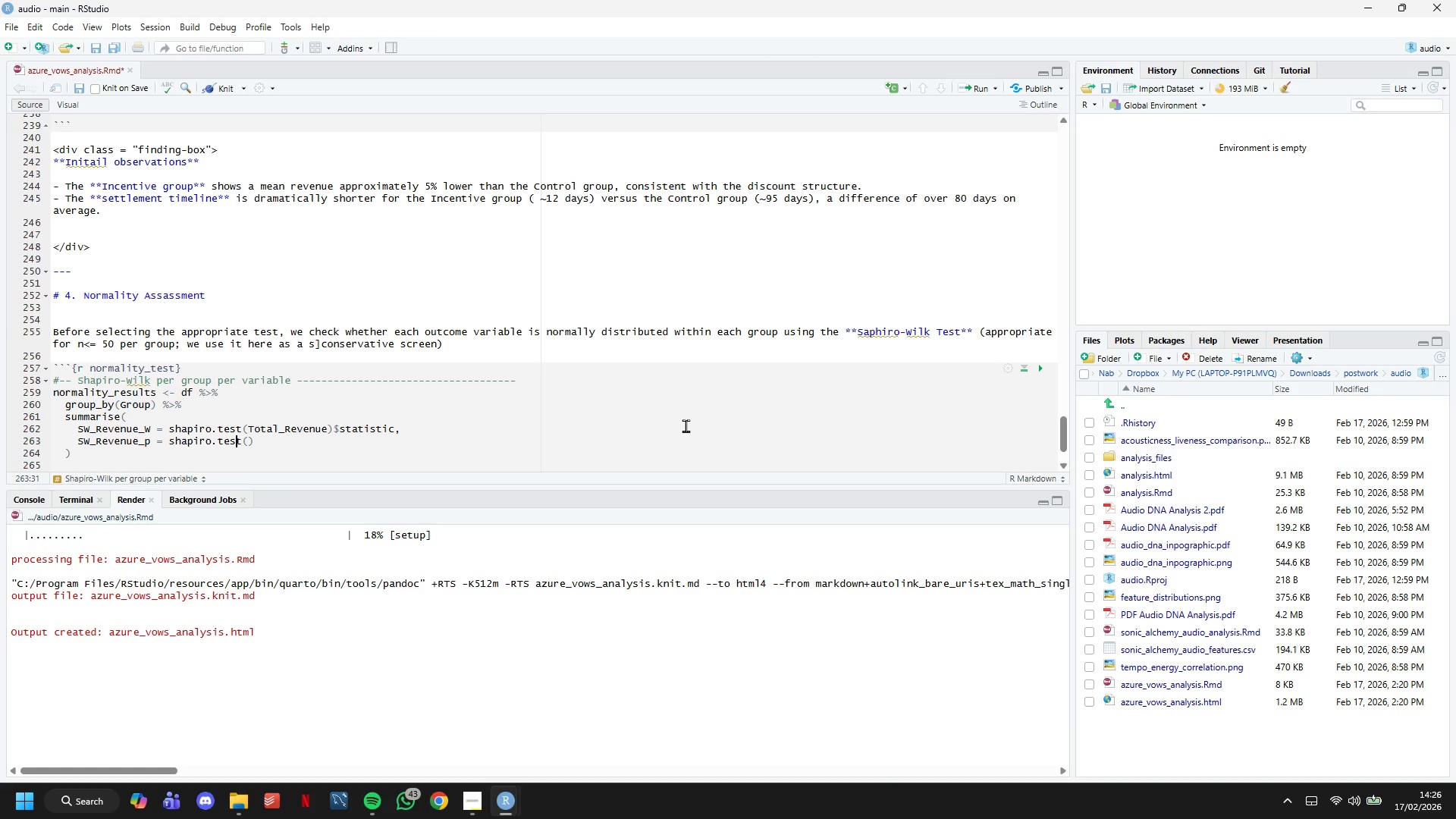 
key(ArrowDown)
 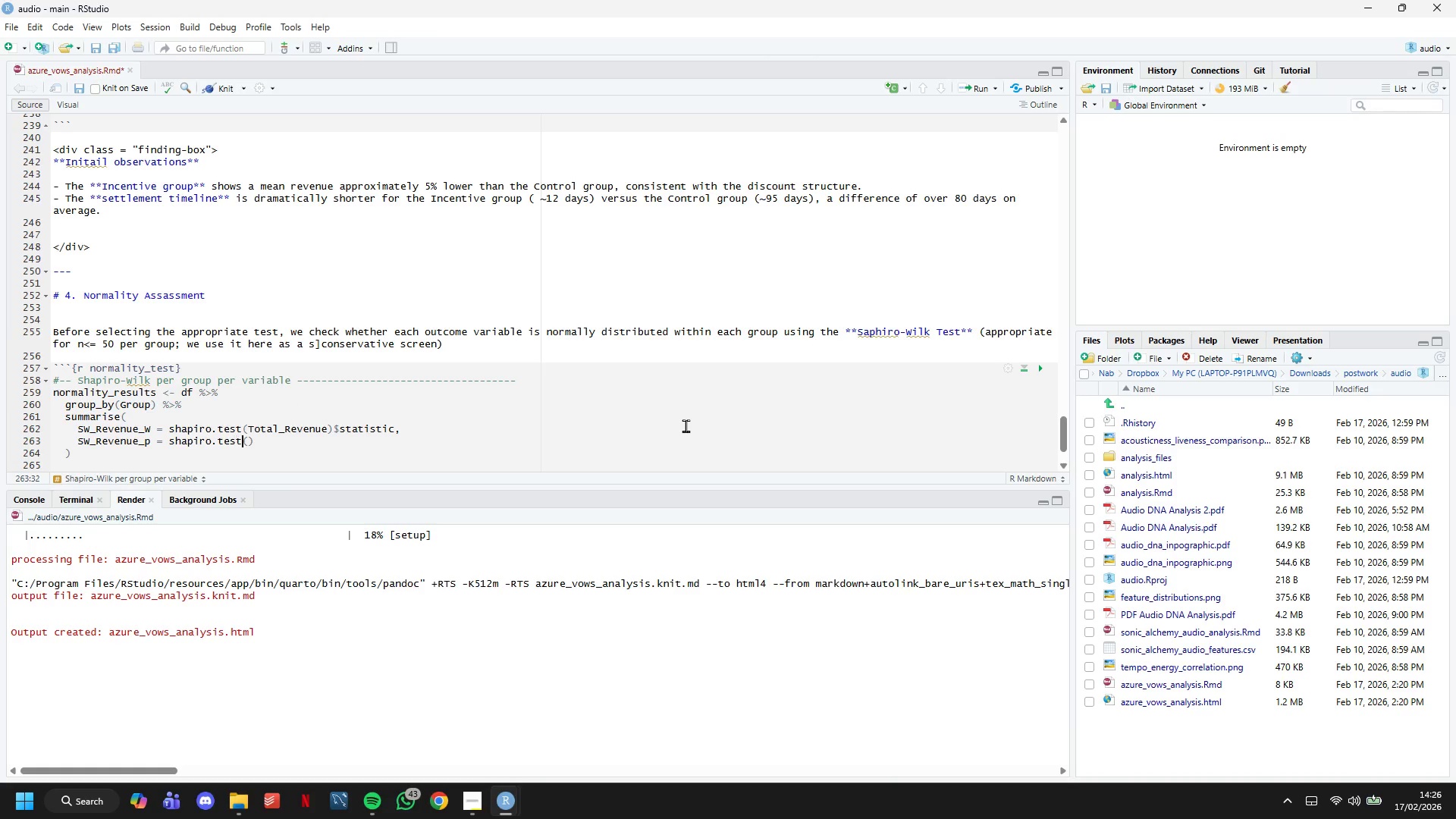 
key(ArrowRight)
 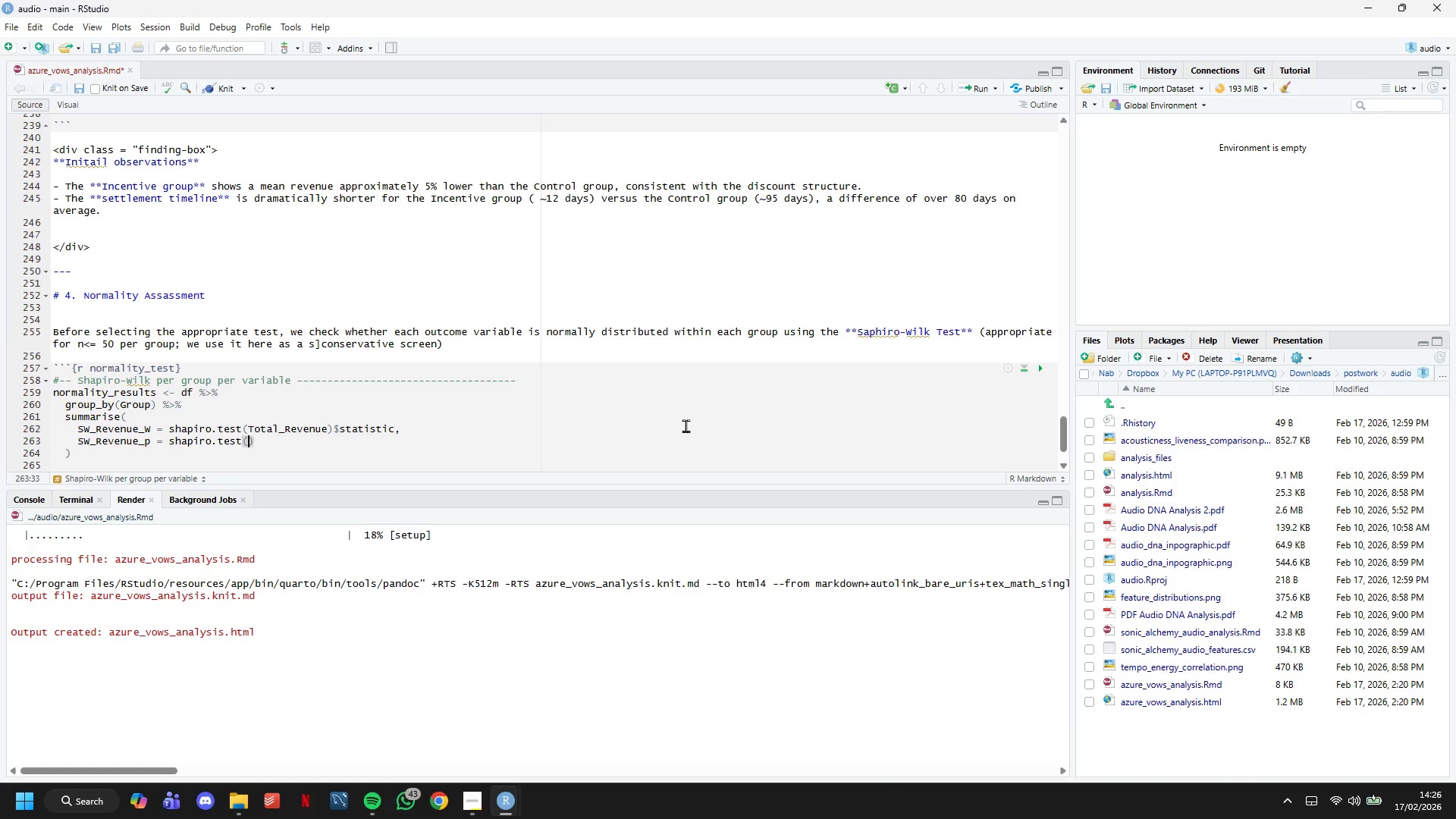 
key(ArrowRight)
 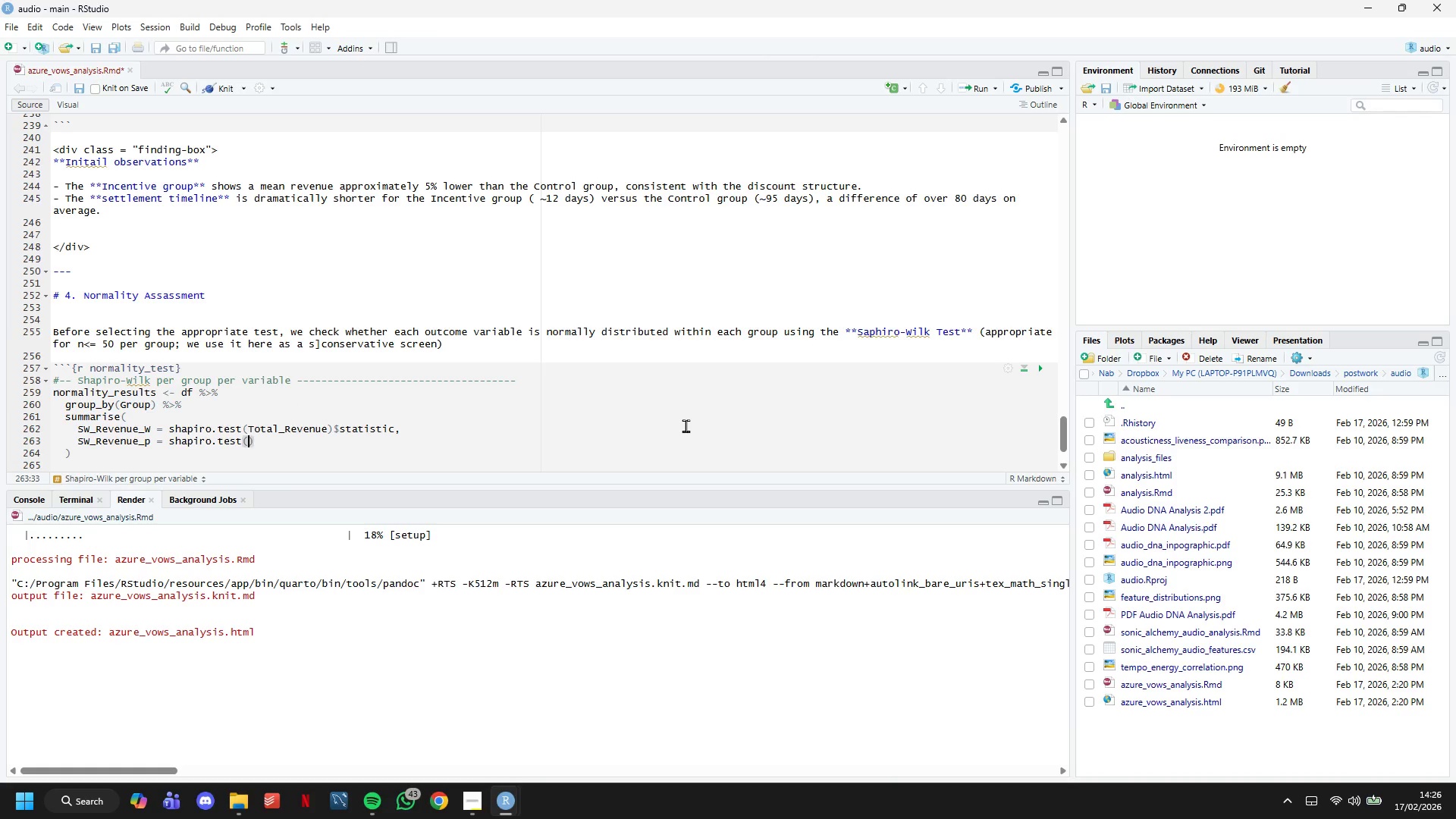 
type(Total+)
key(Backspace)
type(_Reb)
key(Backspace)
type(venue)
 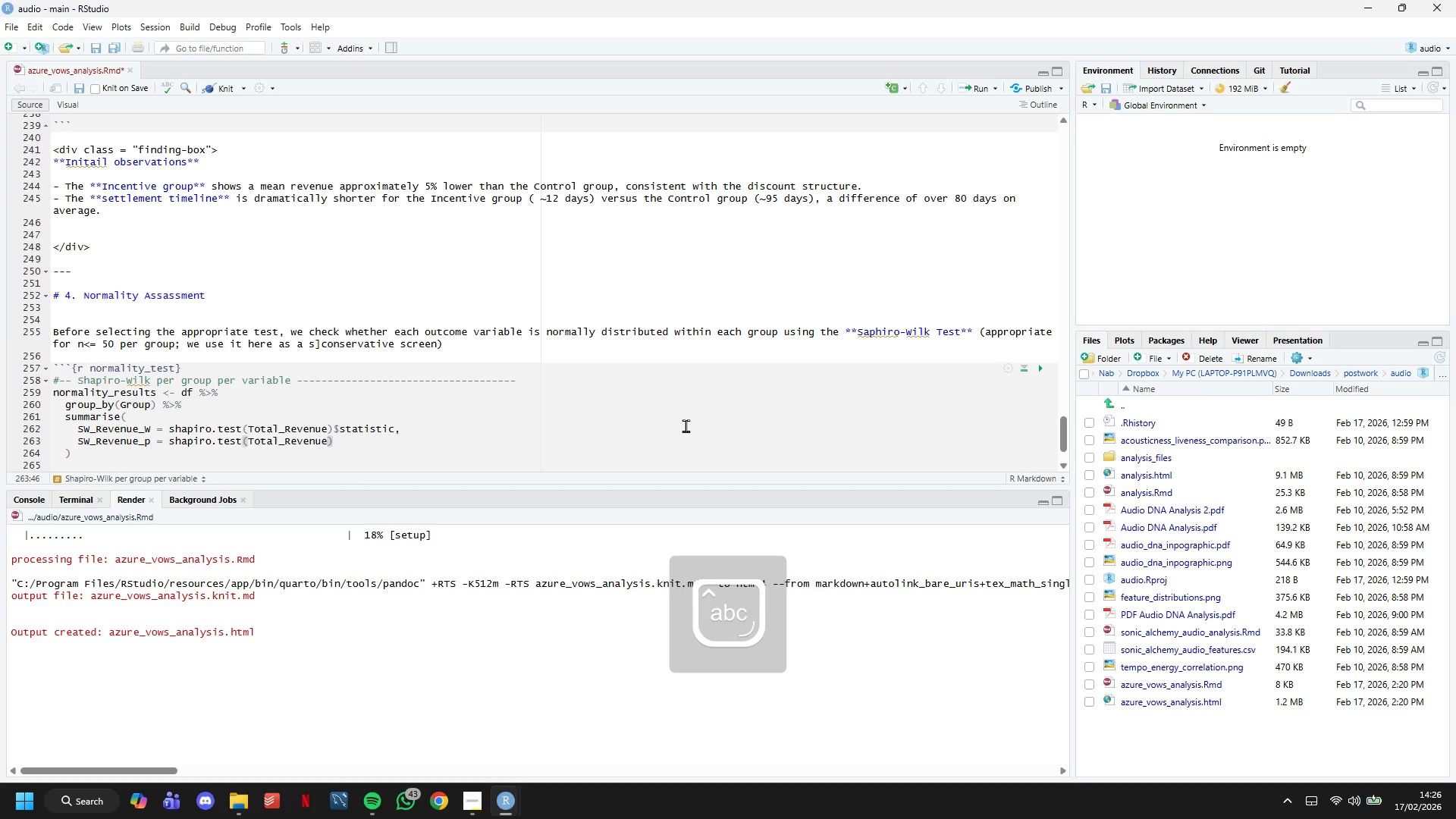 
key(ArrowRight)
 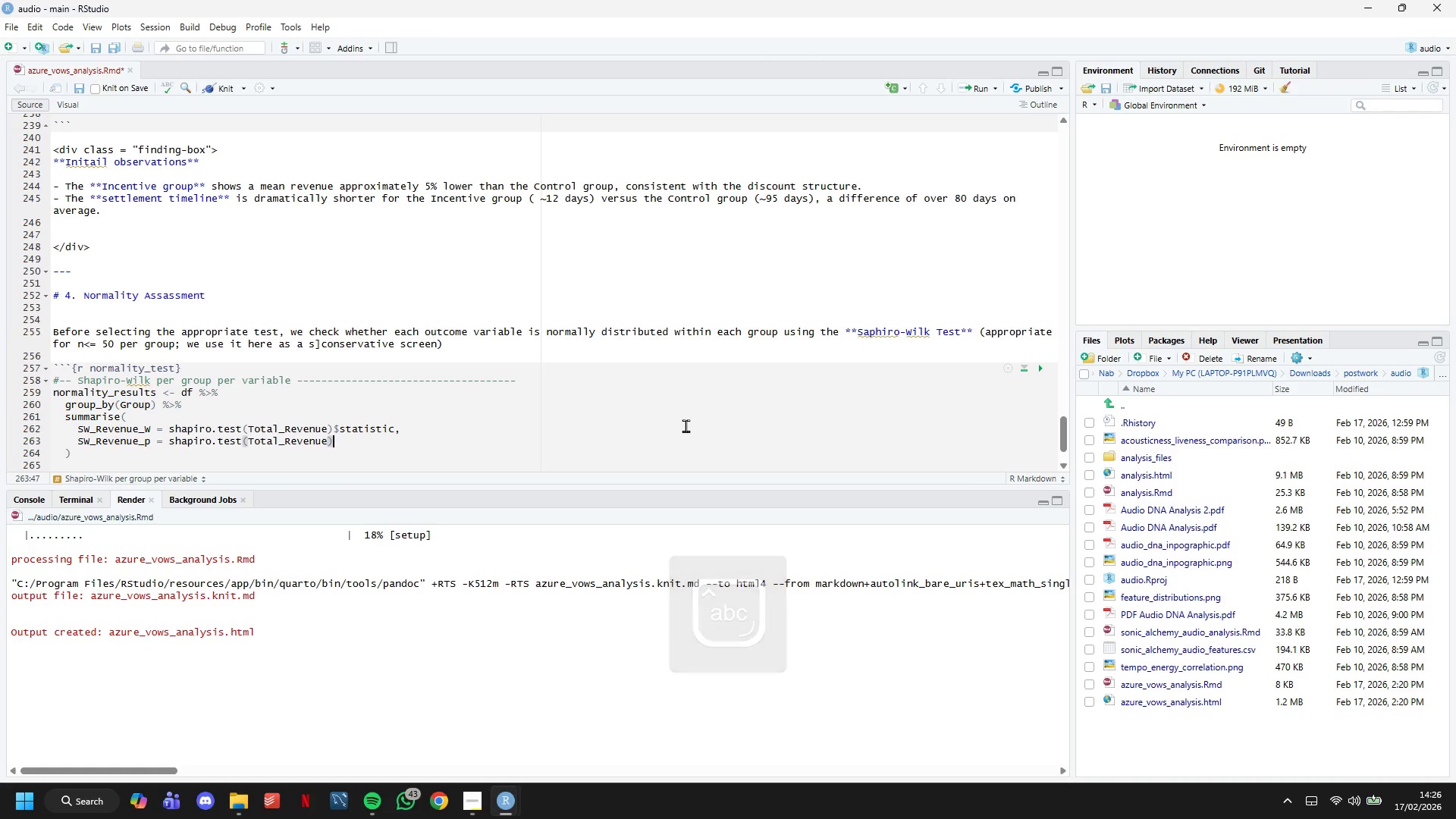 
type($p.value,)
 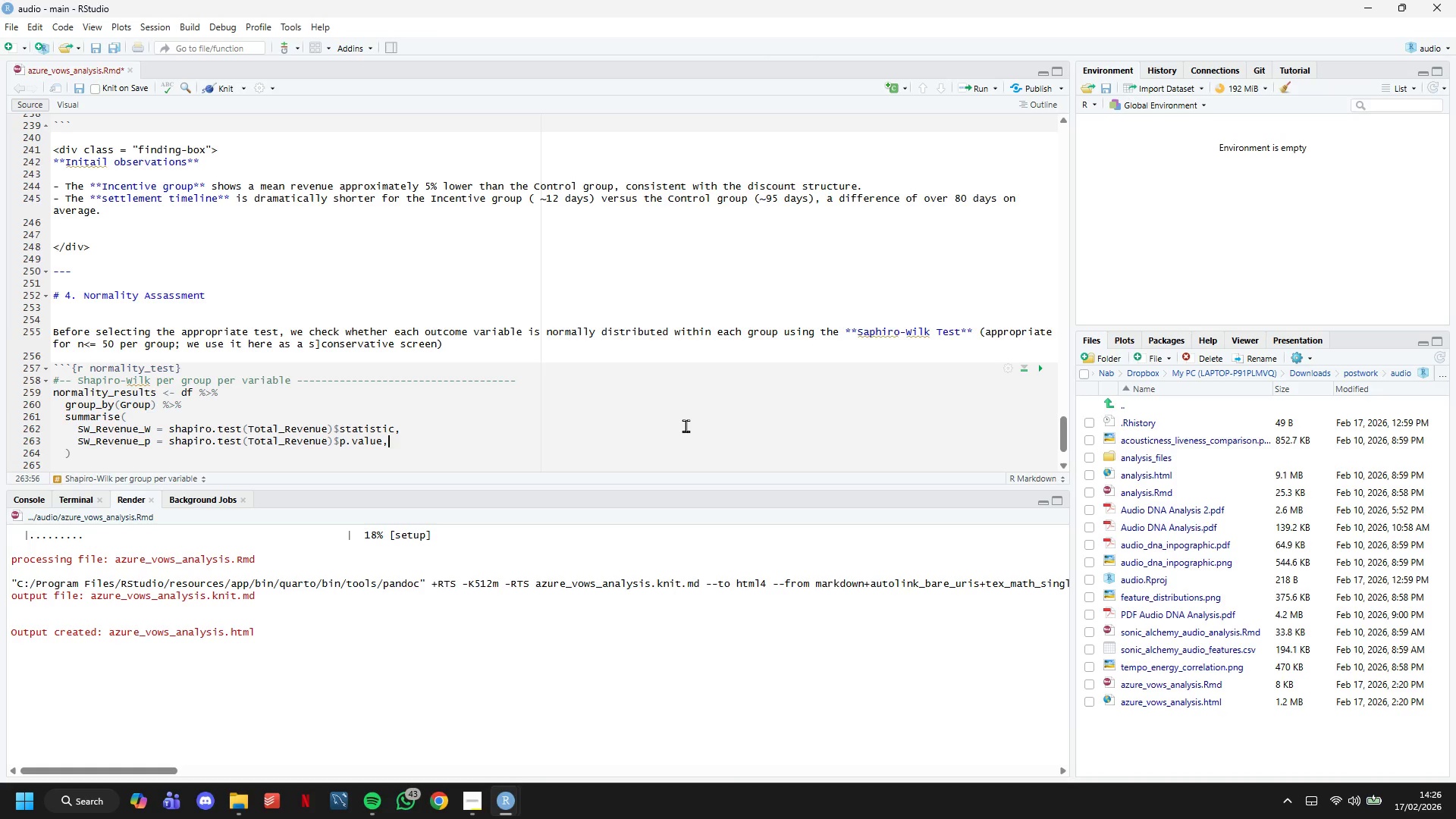 
key(Enter)
 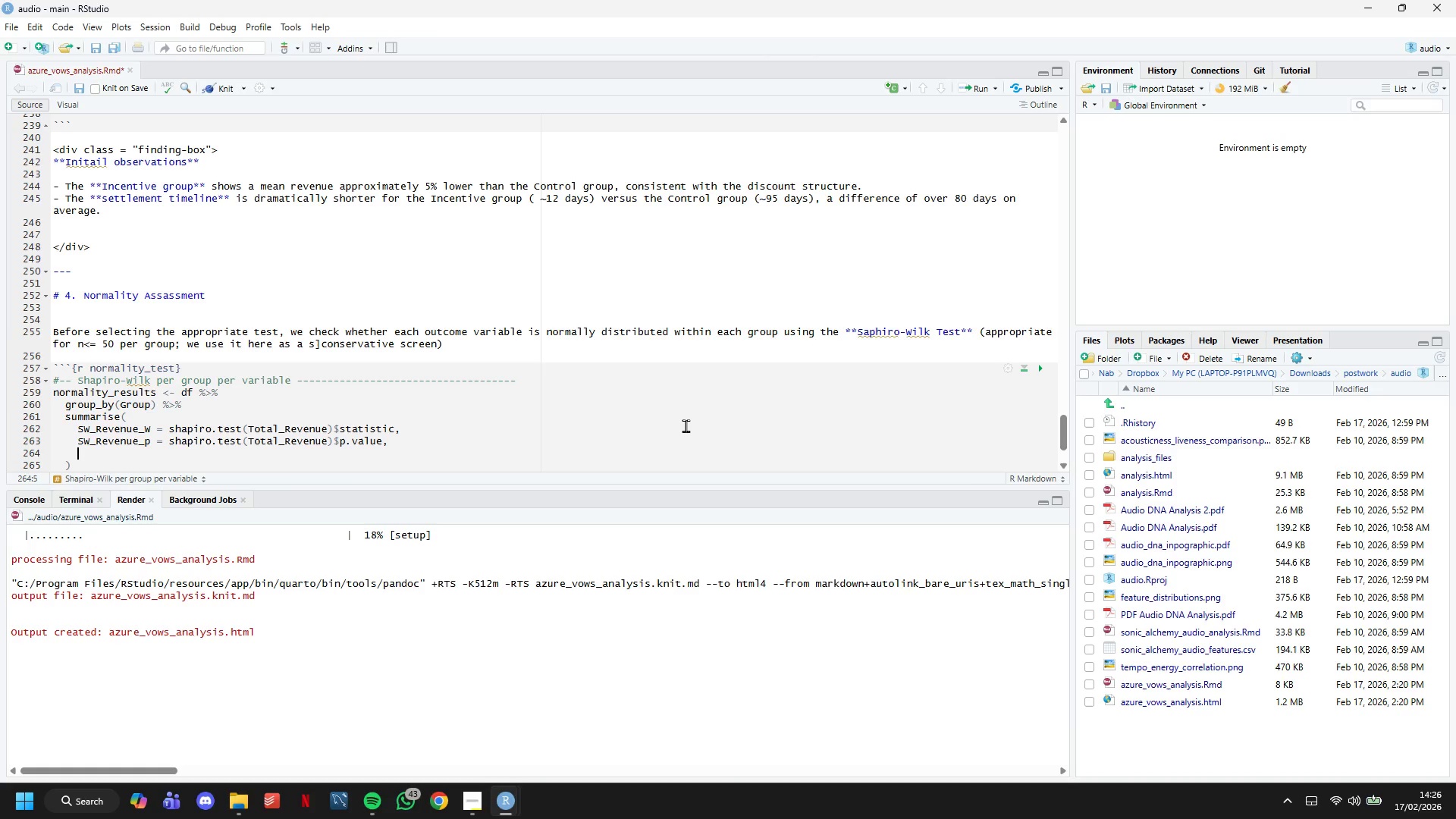 
type(SW_Days_W = shapiro.tex)
key(Backspace)
type(st(Days_to_Full)
 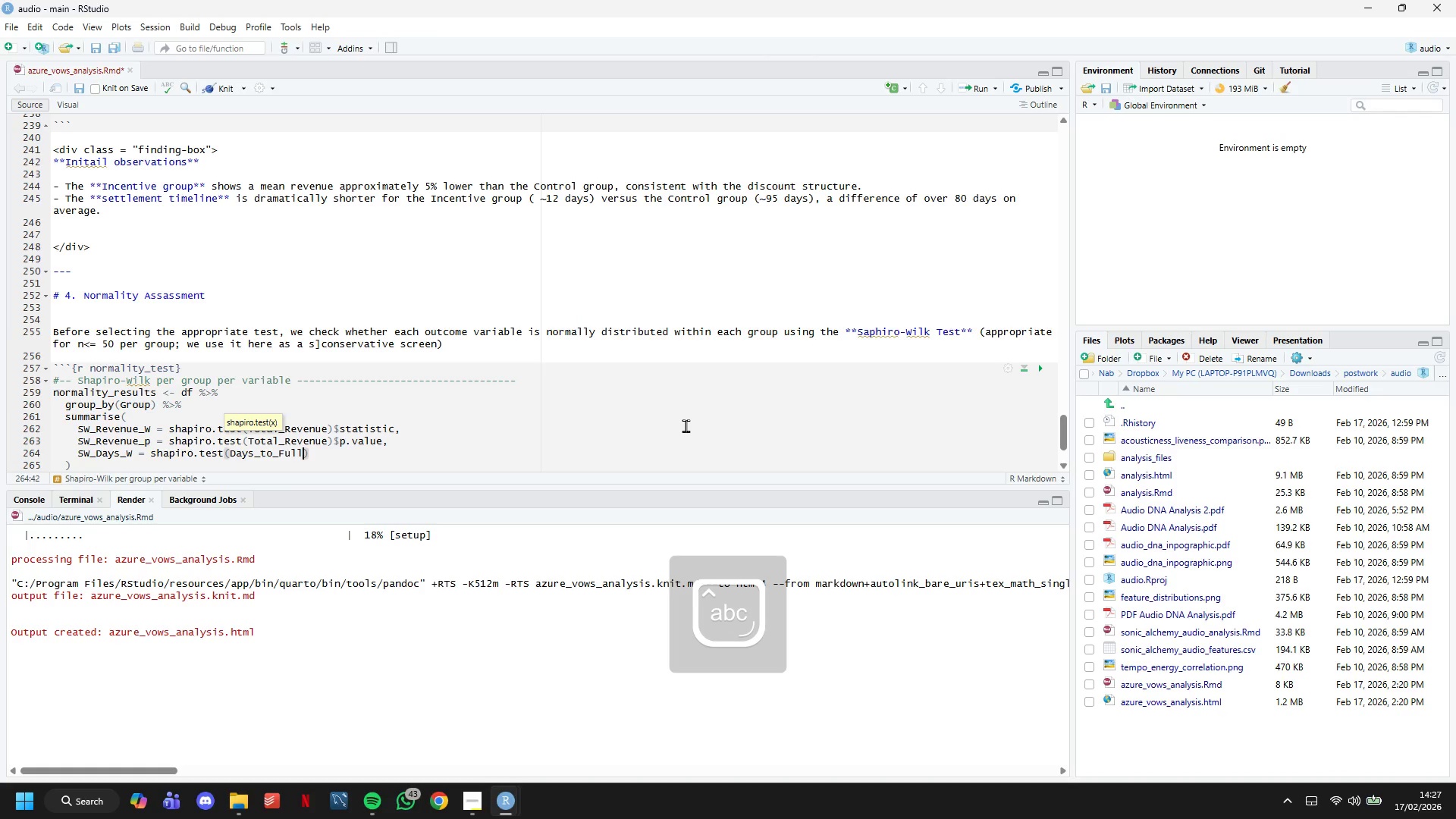 
wait(26.24)
 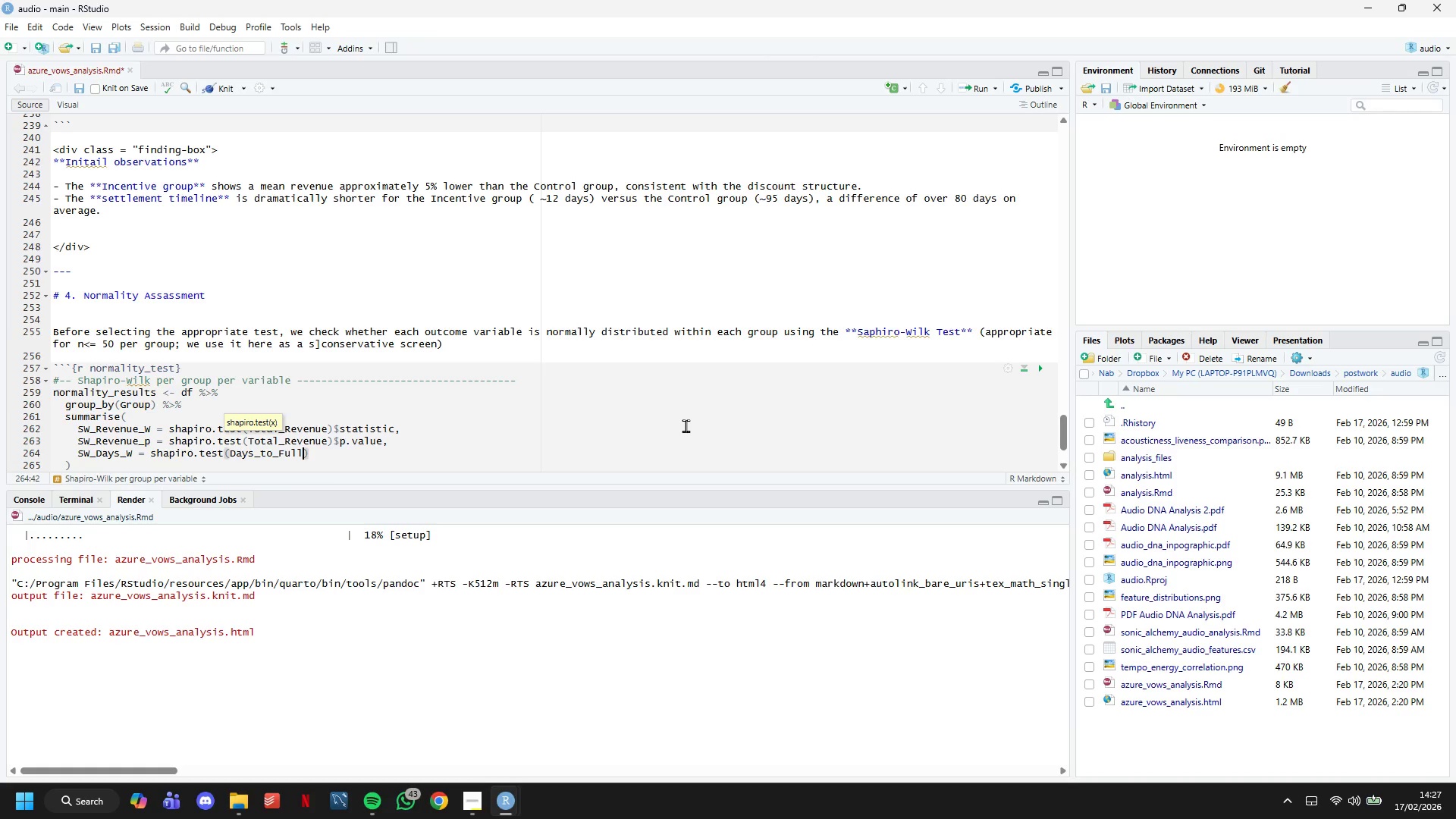 
type(_Settlement)
 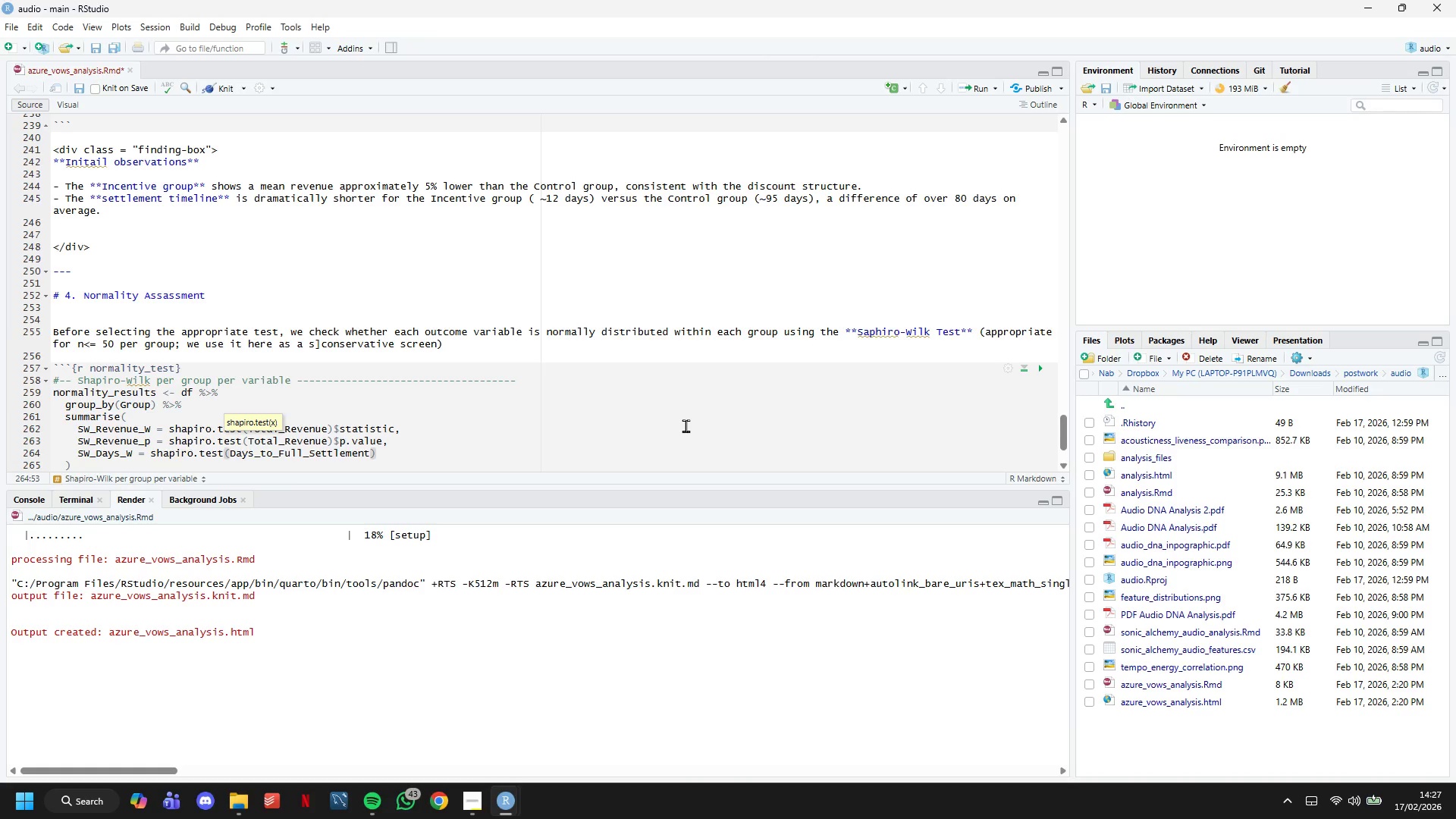 
key(ArrowRight)
 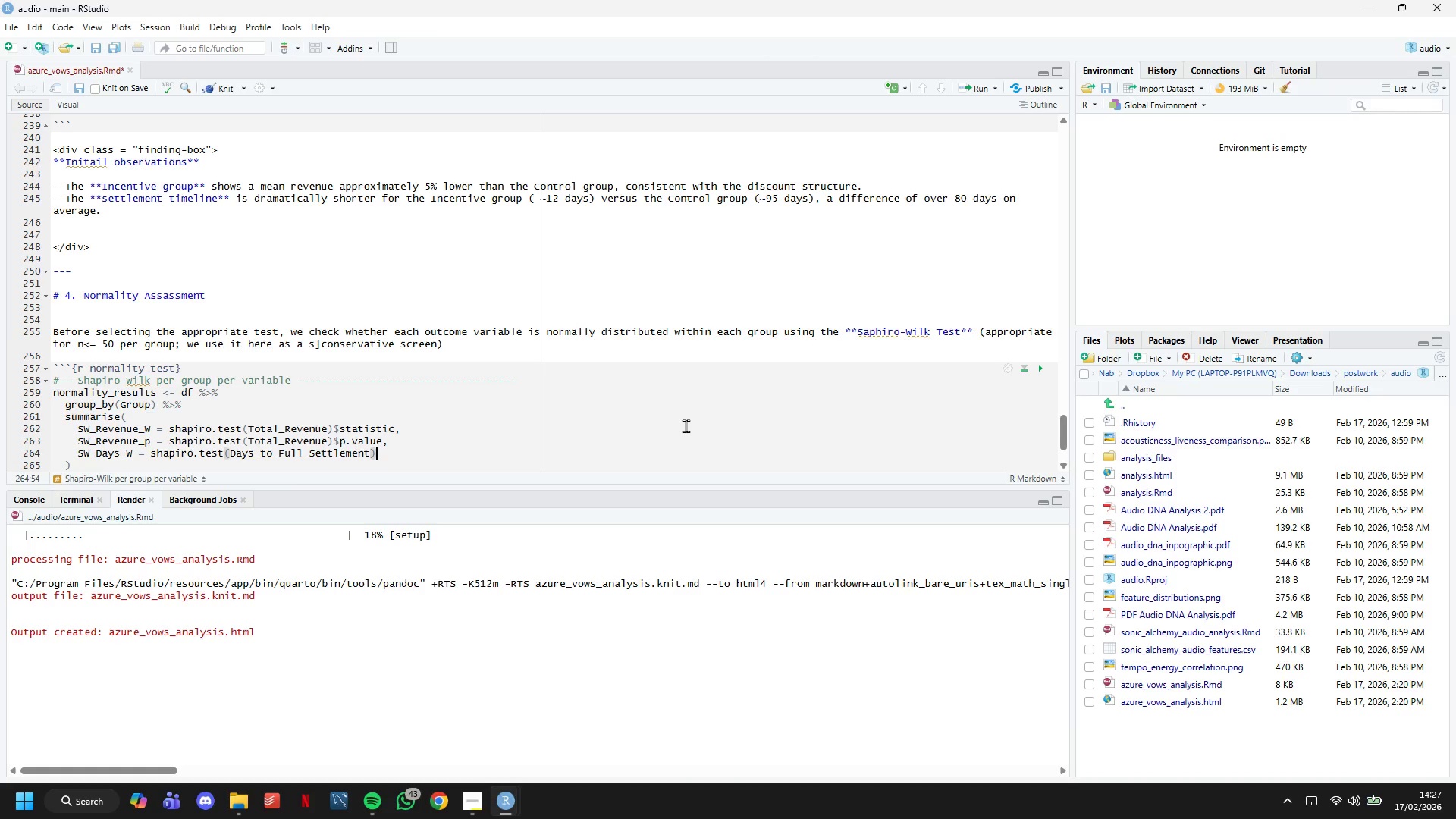 
type($statistic,)
 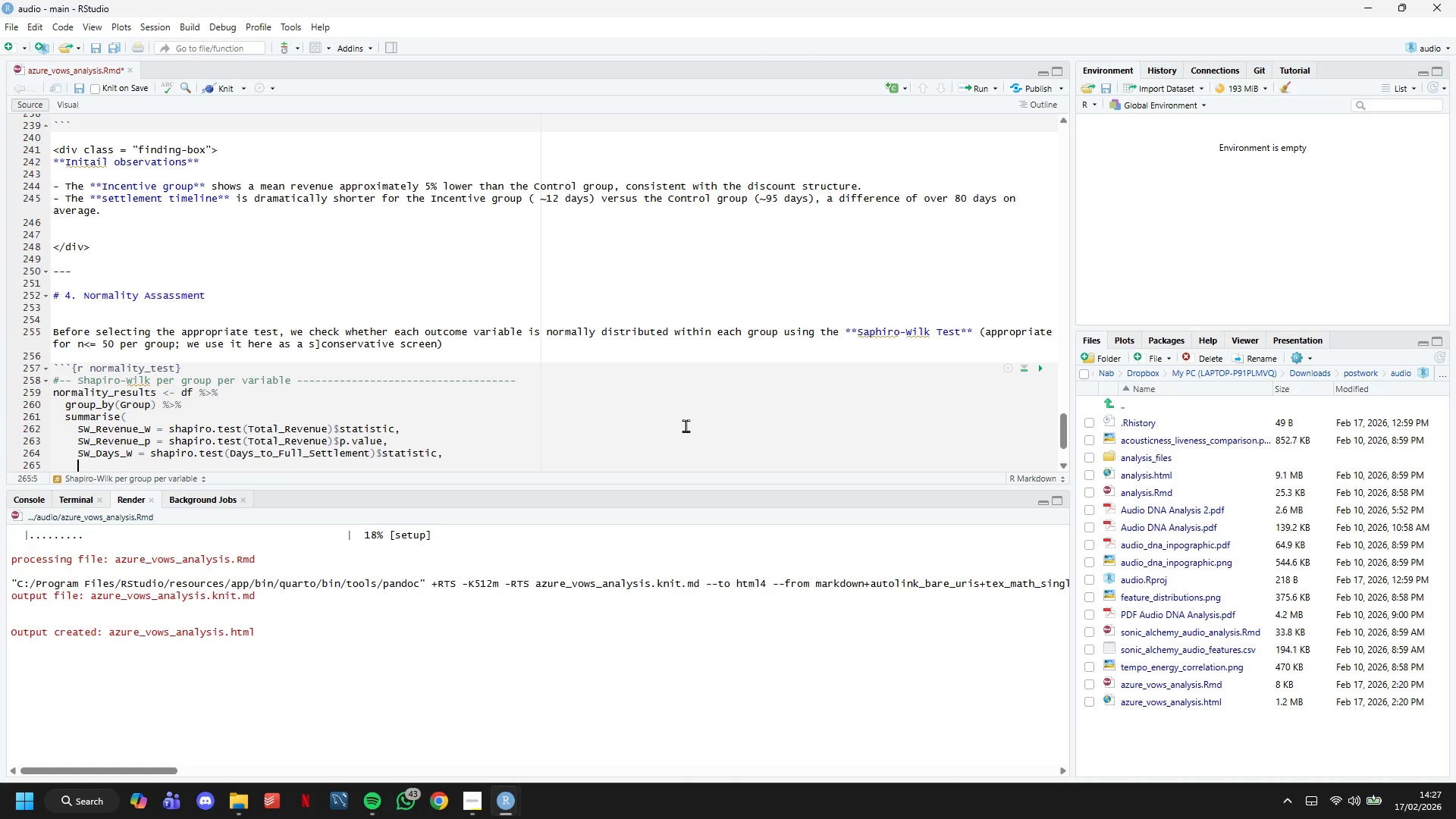 
key(Enter)
 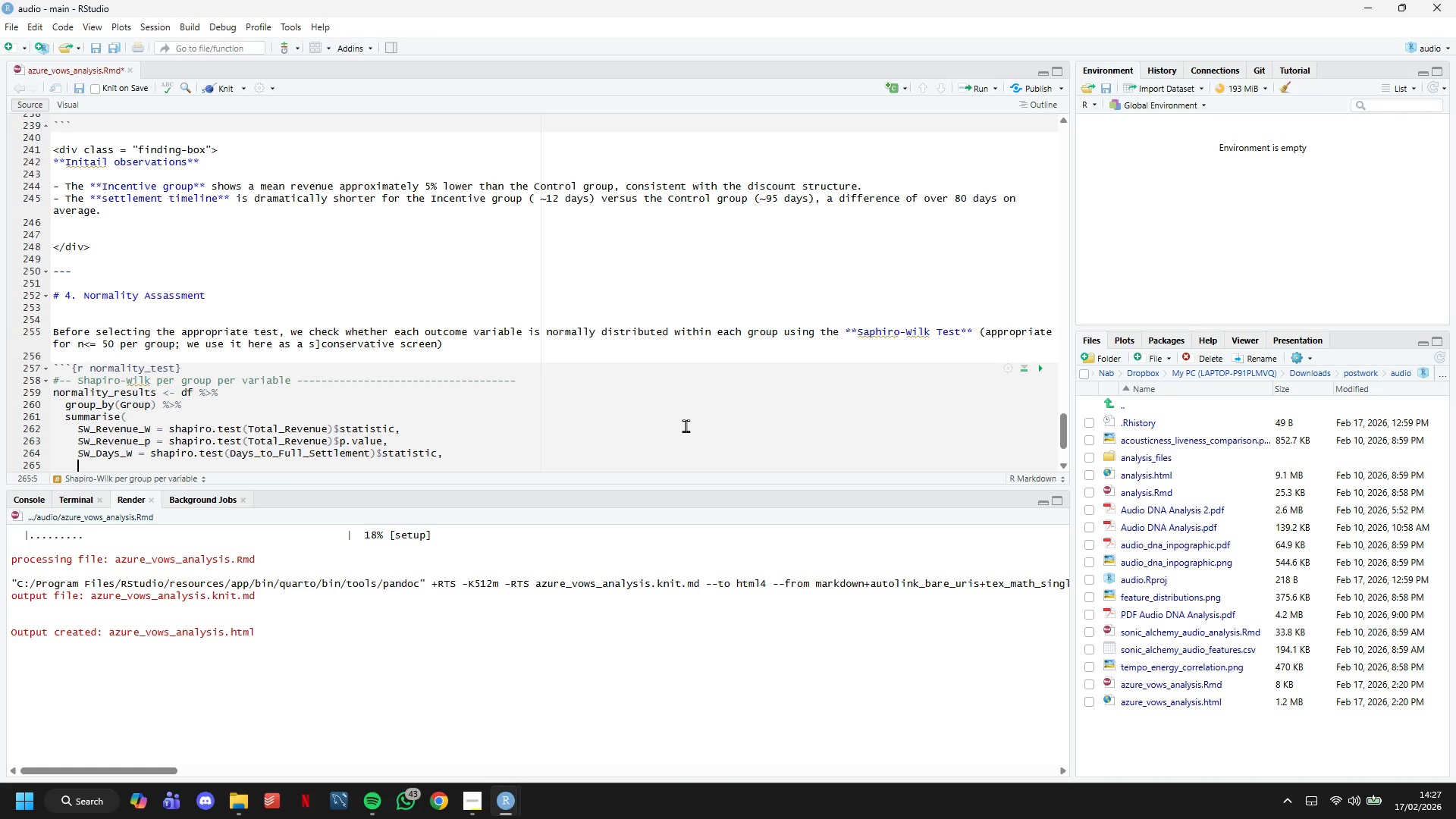 
type(SW_Days_p = shapiro.test(Days_to_Full_Settlement)
 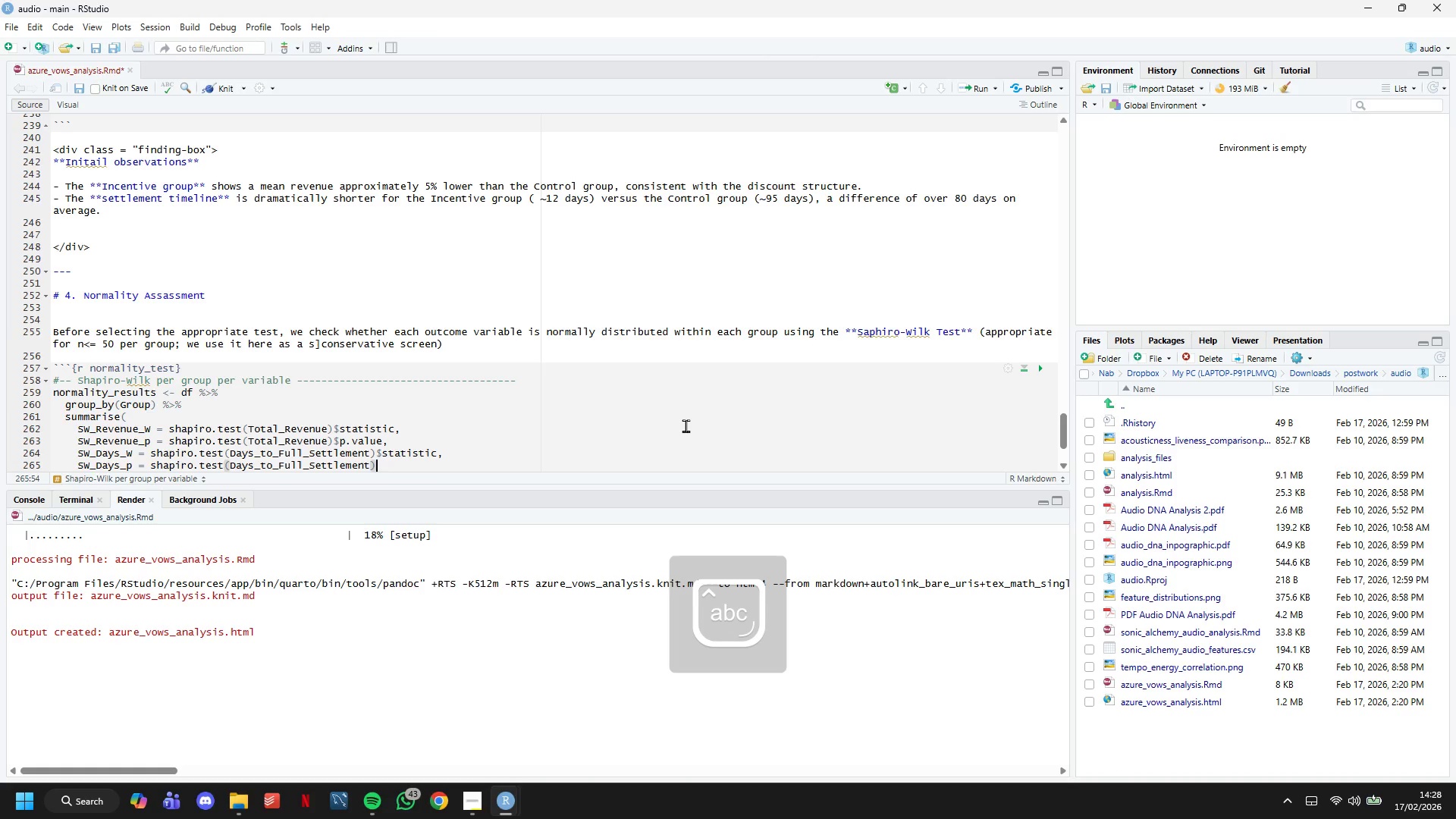 
 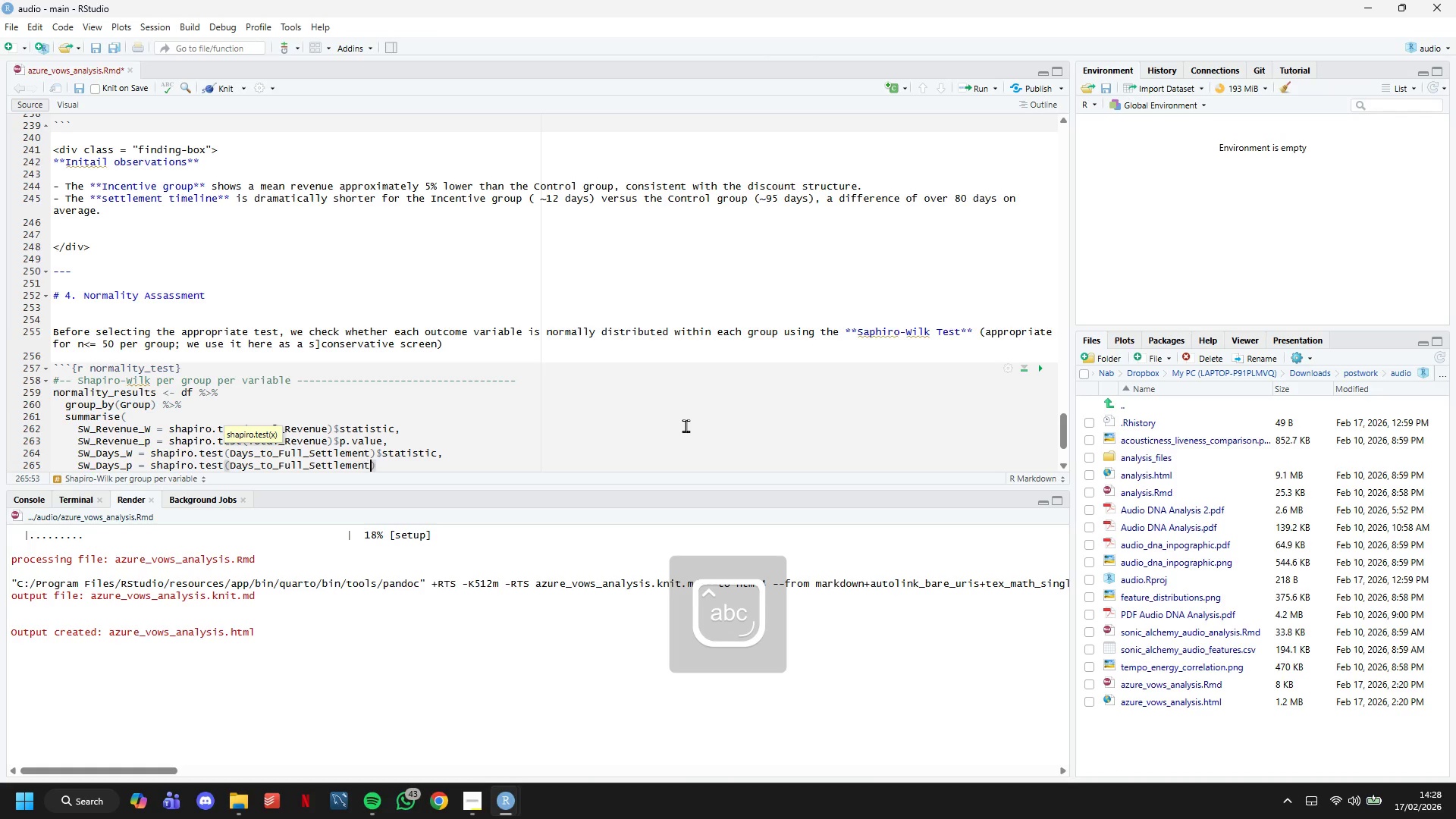 
key(ArrowRight)
 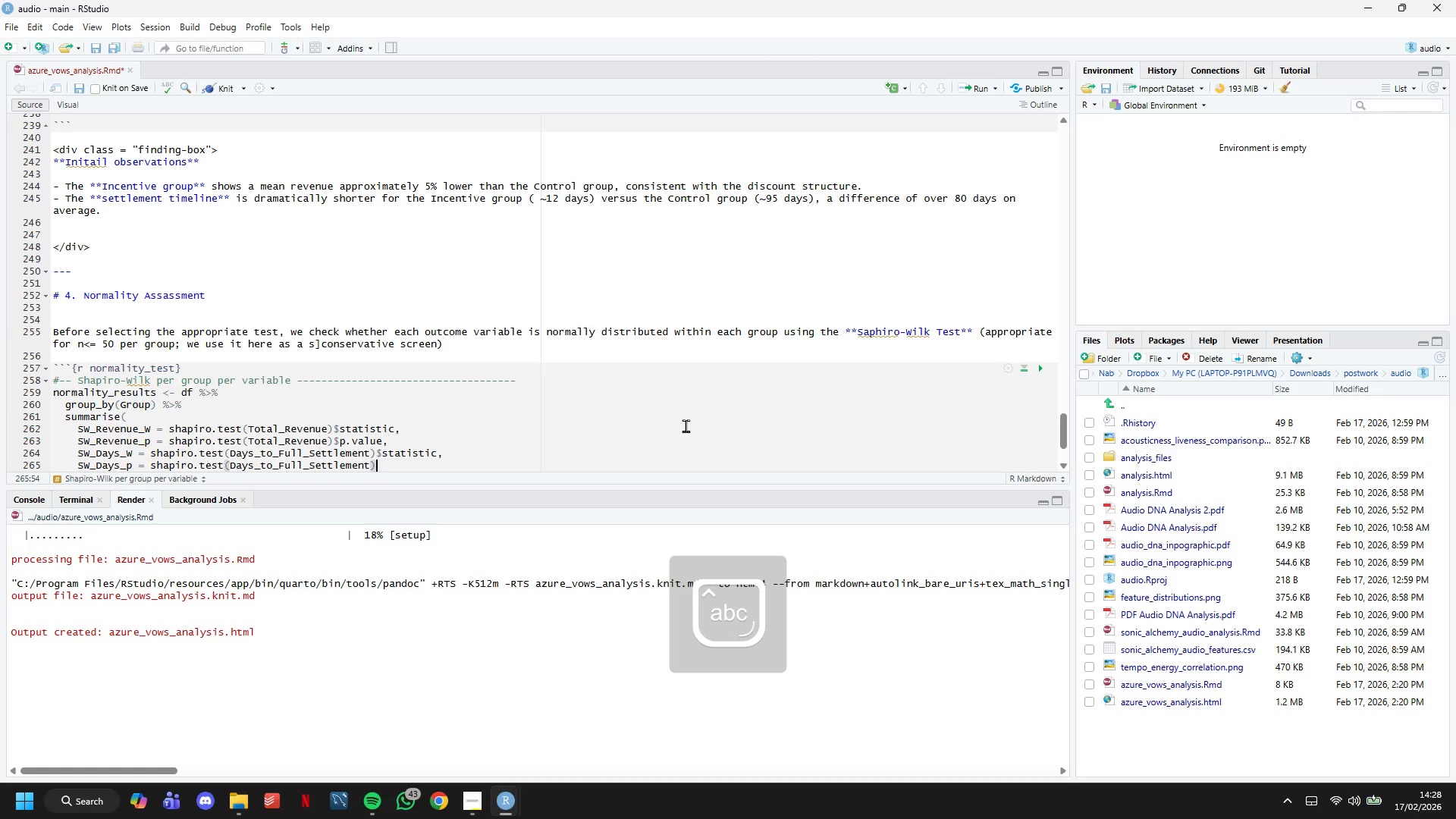 
type($p.value,)
 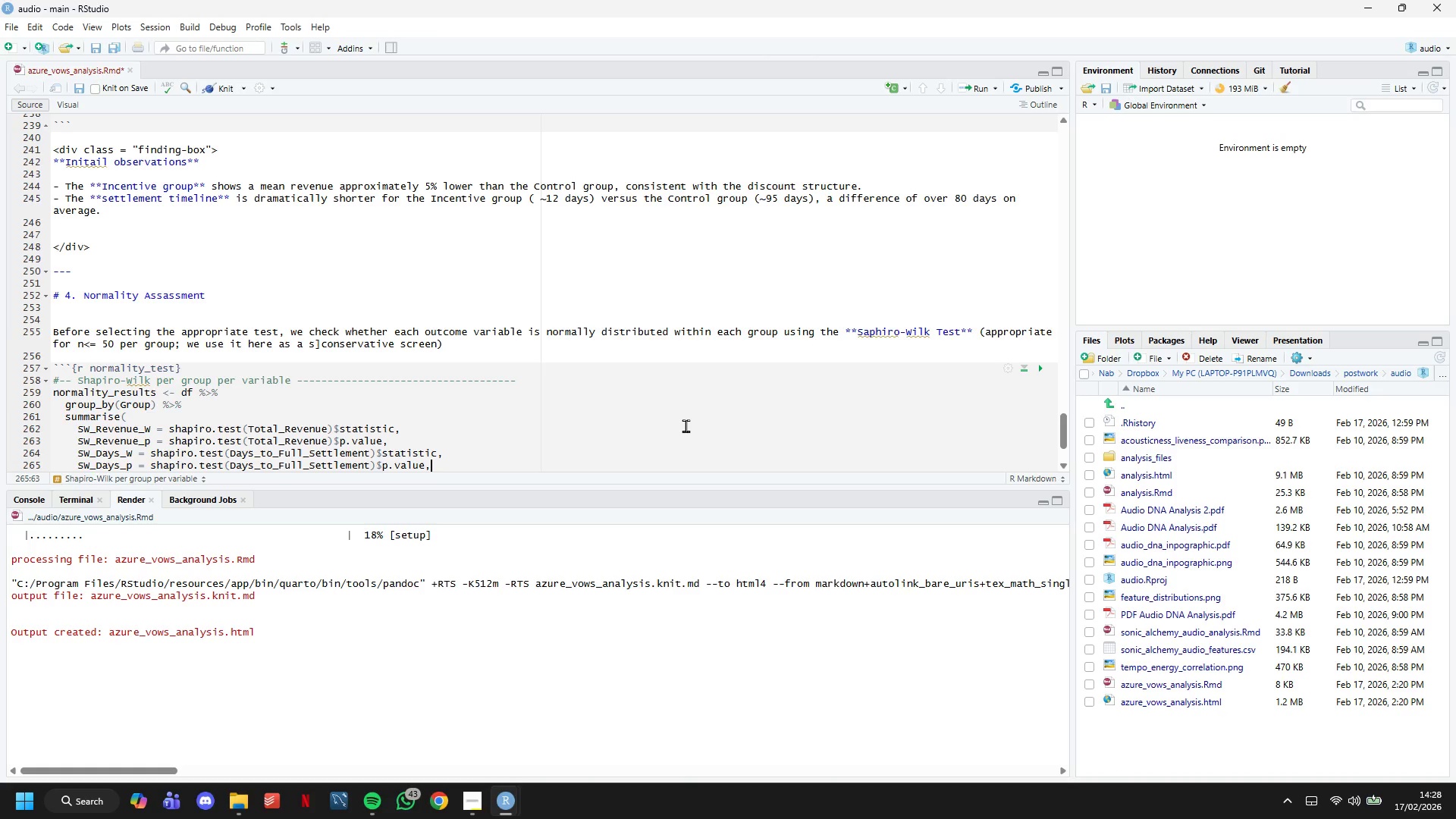 
key(Enter)
 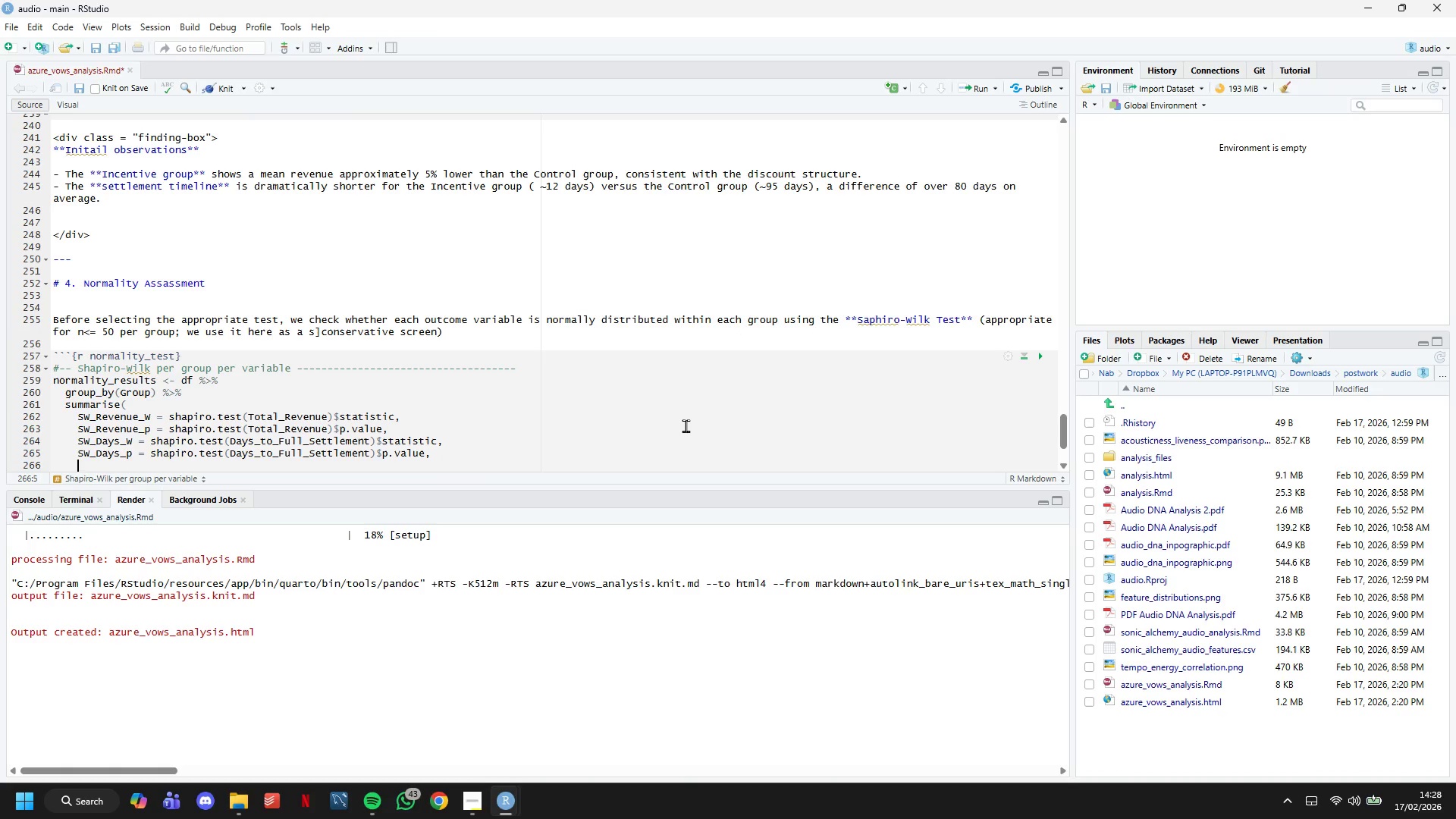 
type(.groups = "drop)
 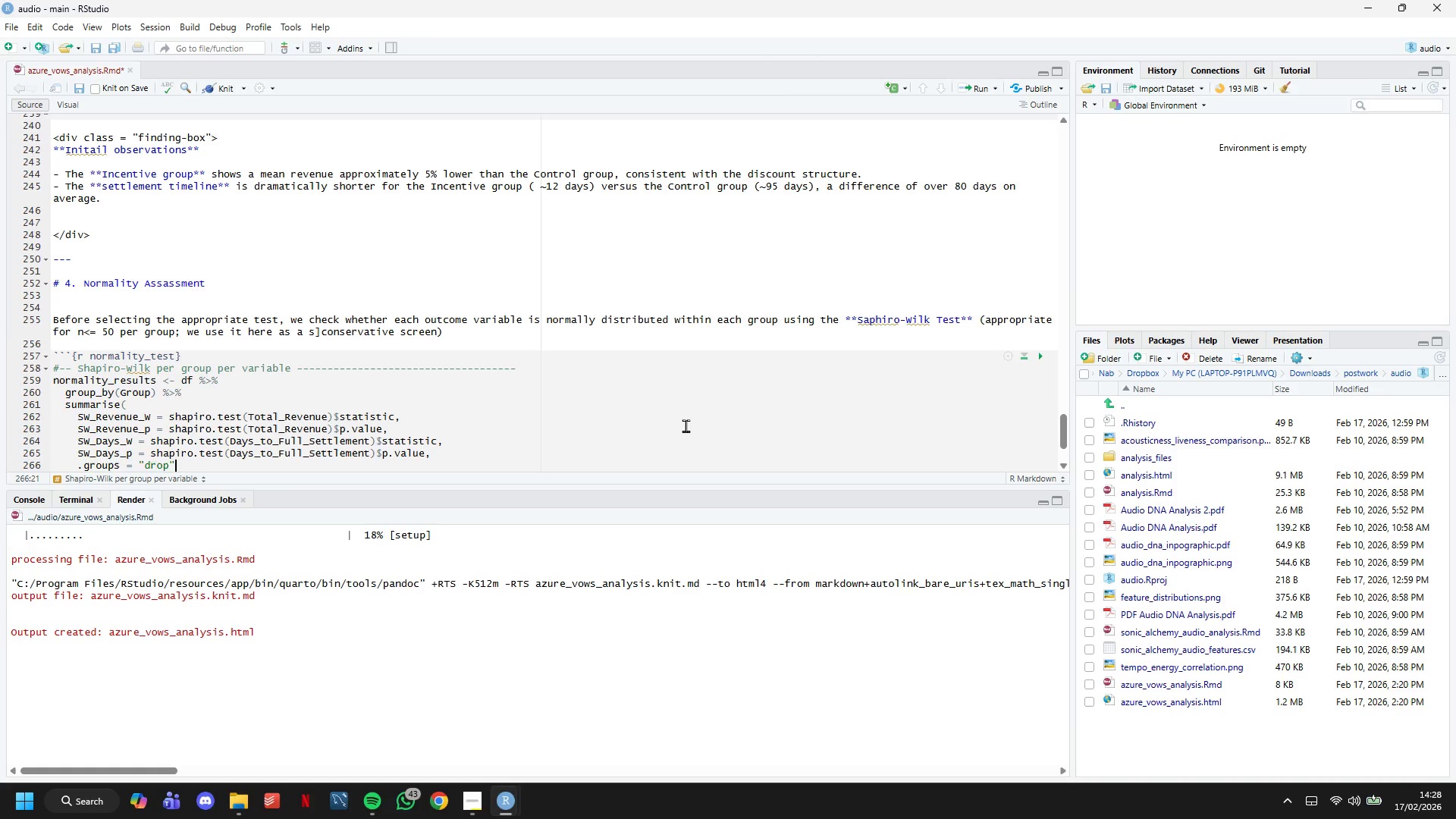 
 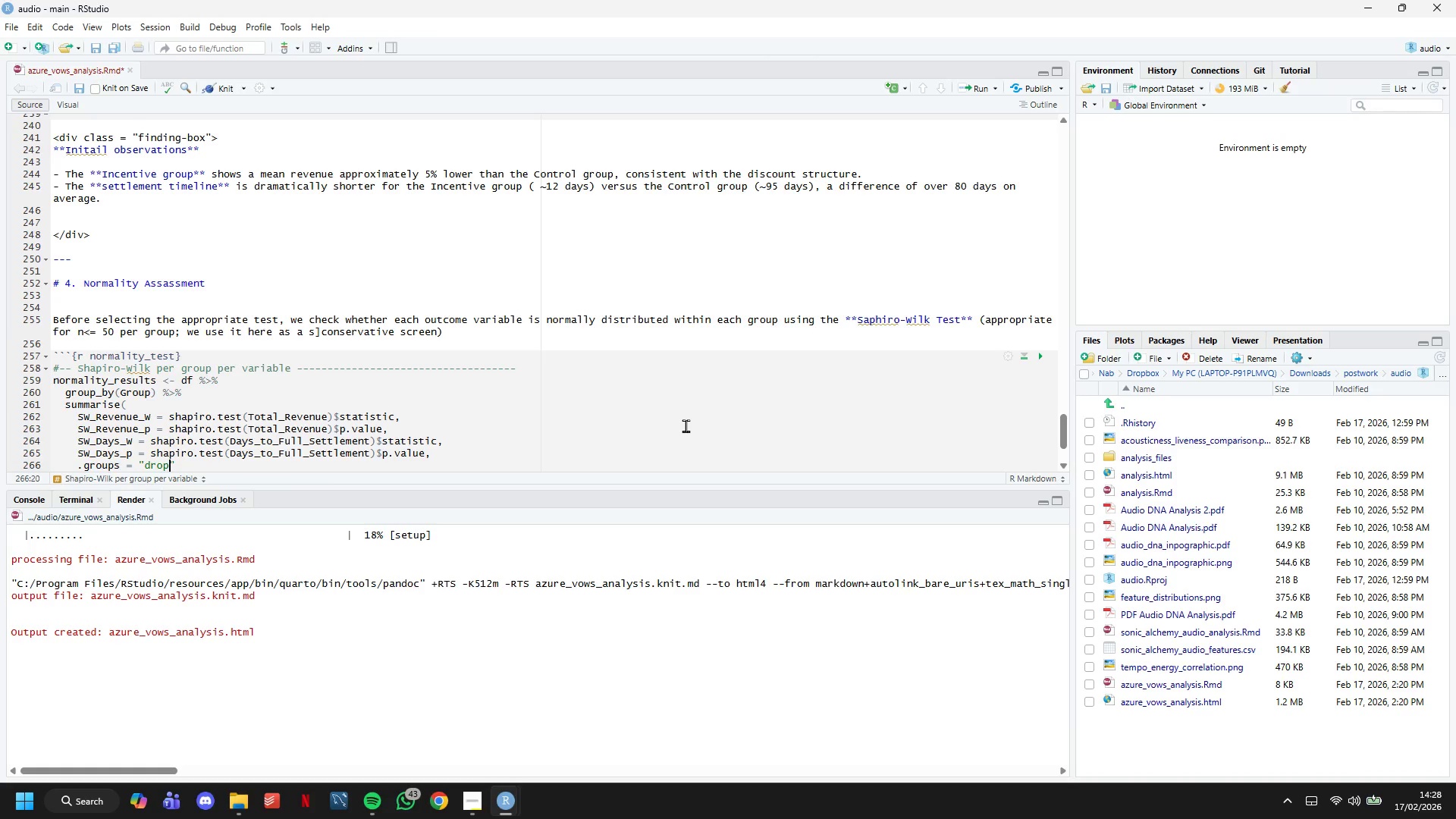 
key(ArrowRight)
 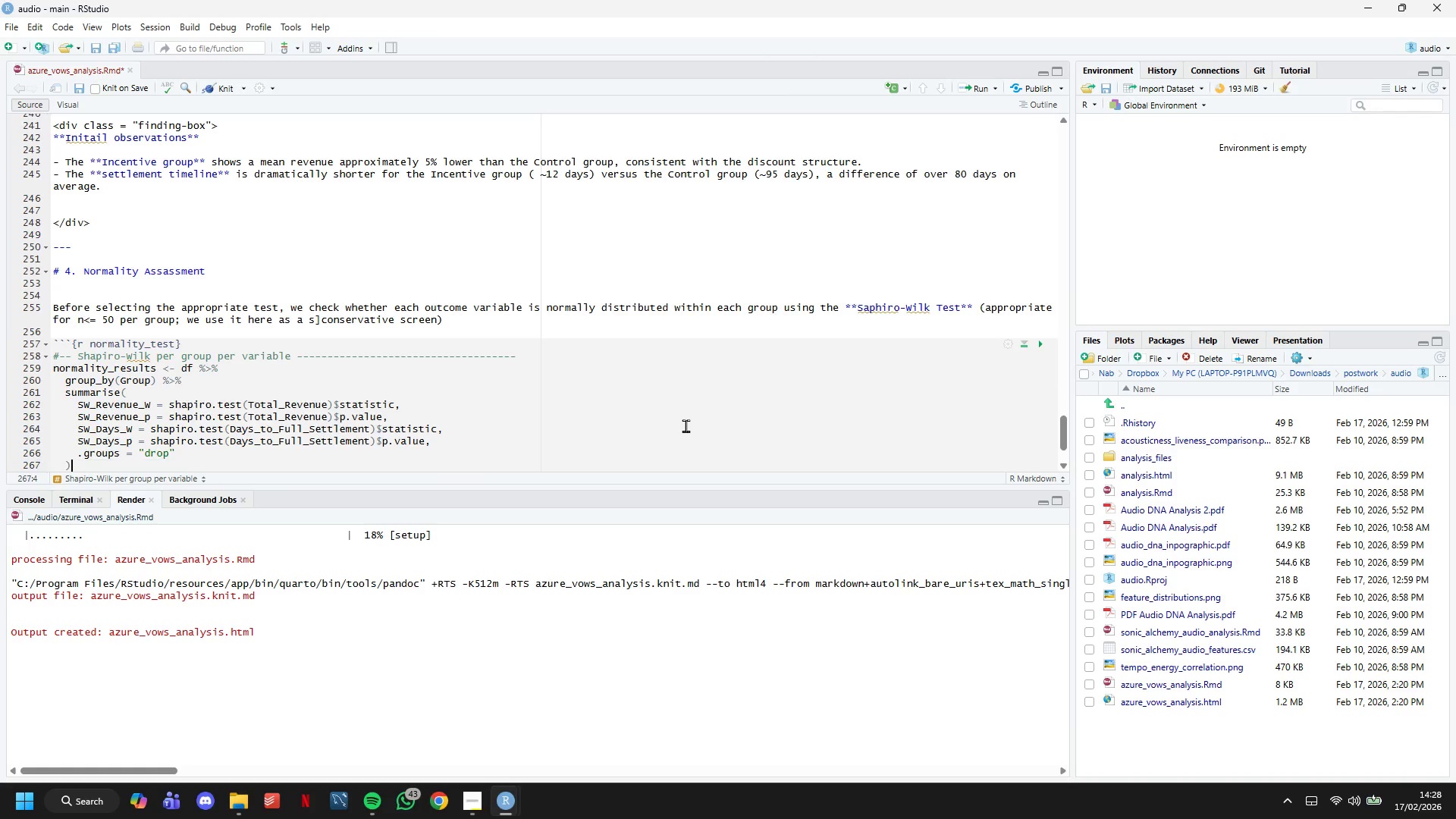 
key(ArrowDown)
 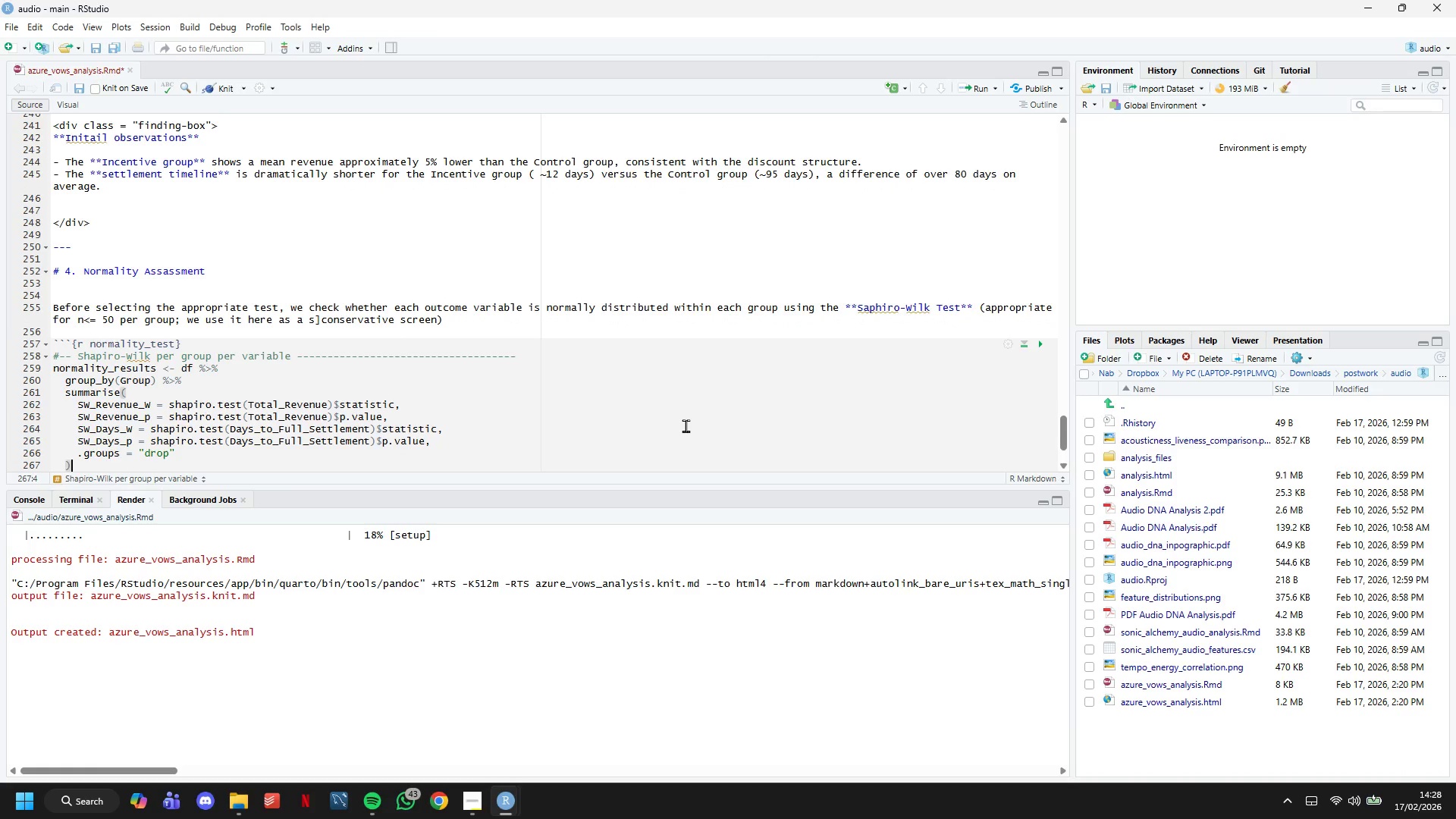 
key(ArrowDown)
 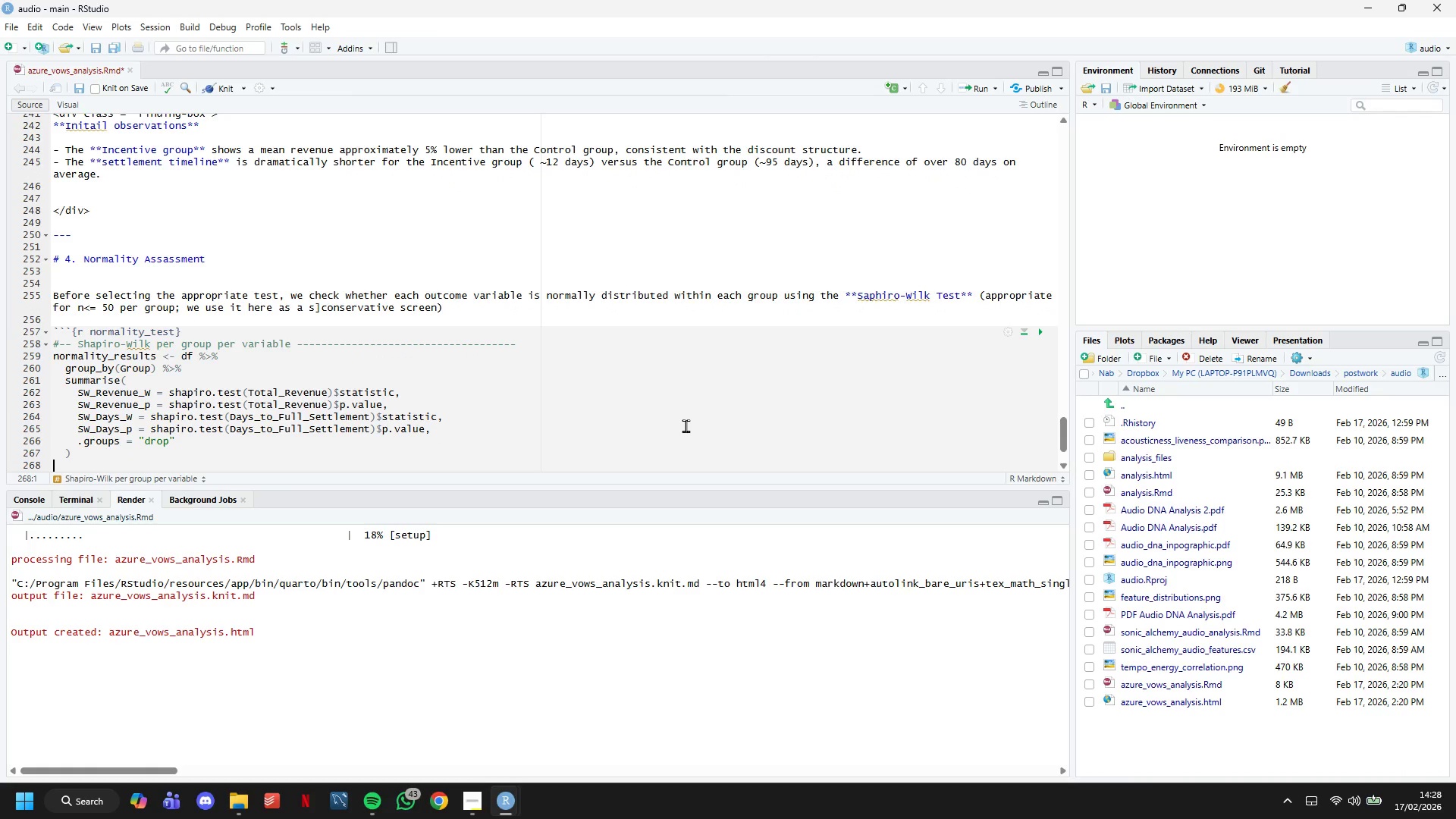 
key(ArrowUp)
 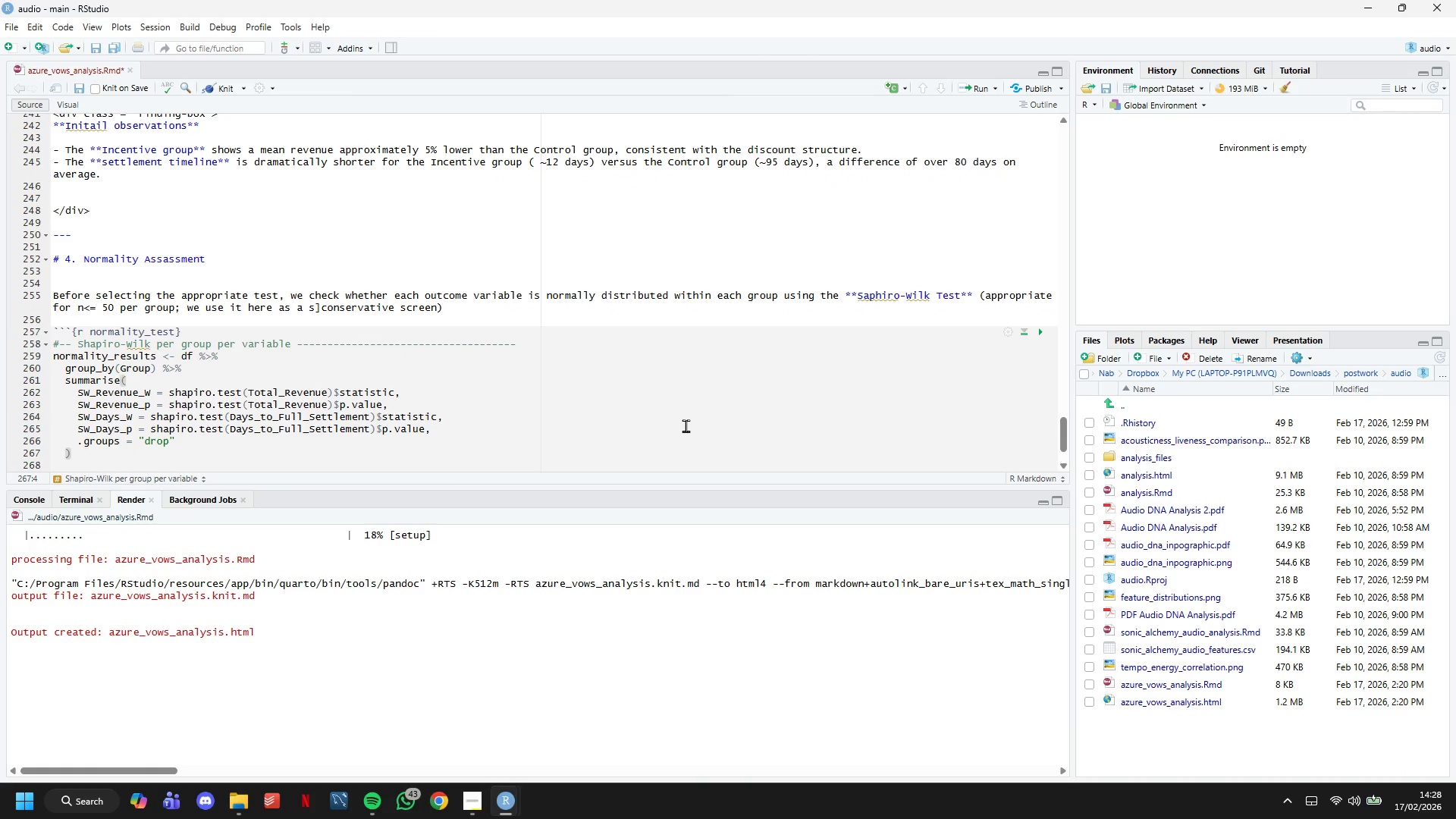 
key(Enter)
 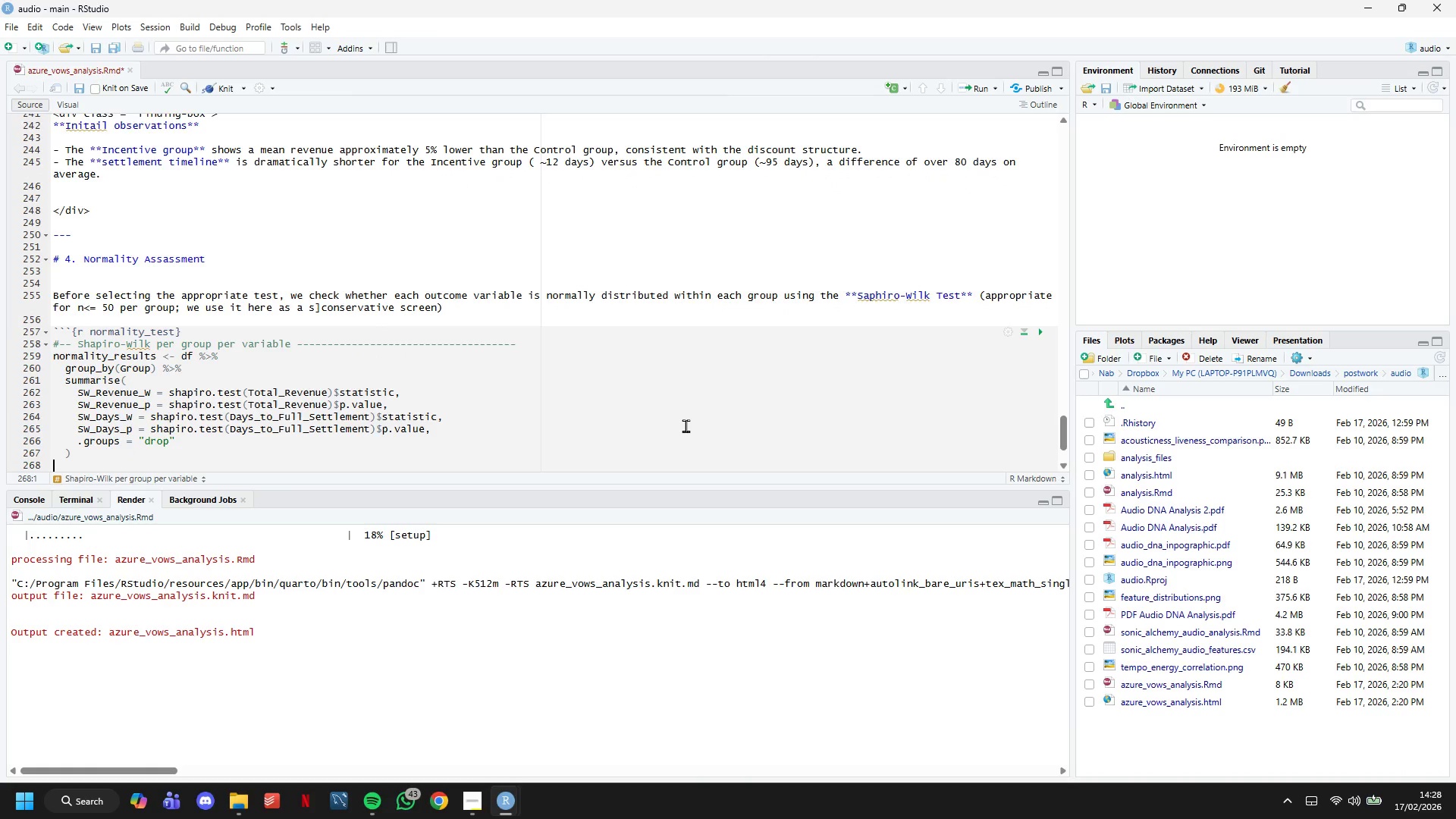 
key(Enter)
 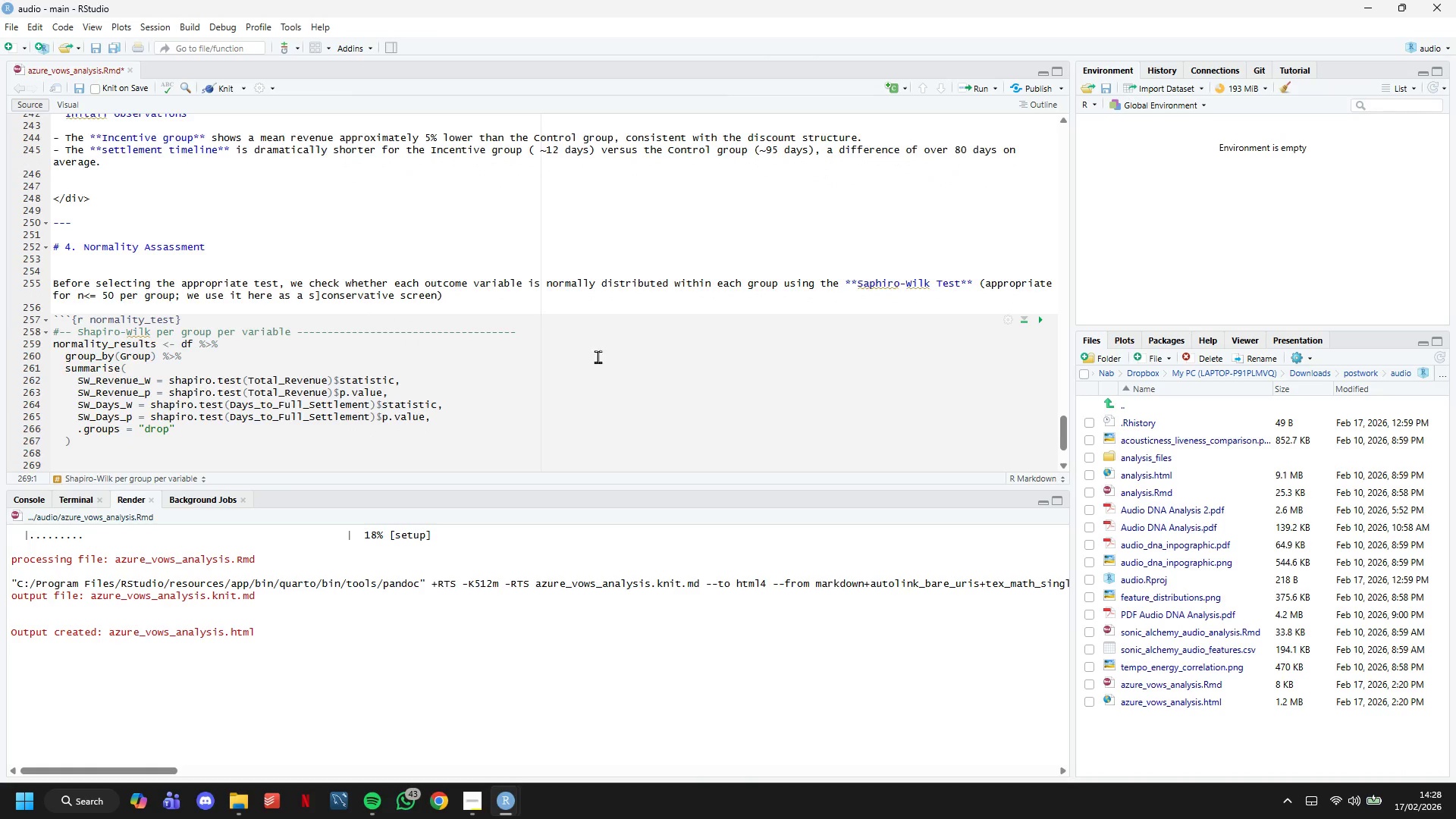 
scroll: coordinate [539, 318], scroll_direction: down, amount: 5.0
 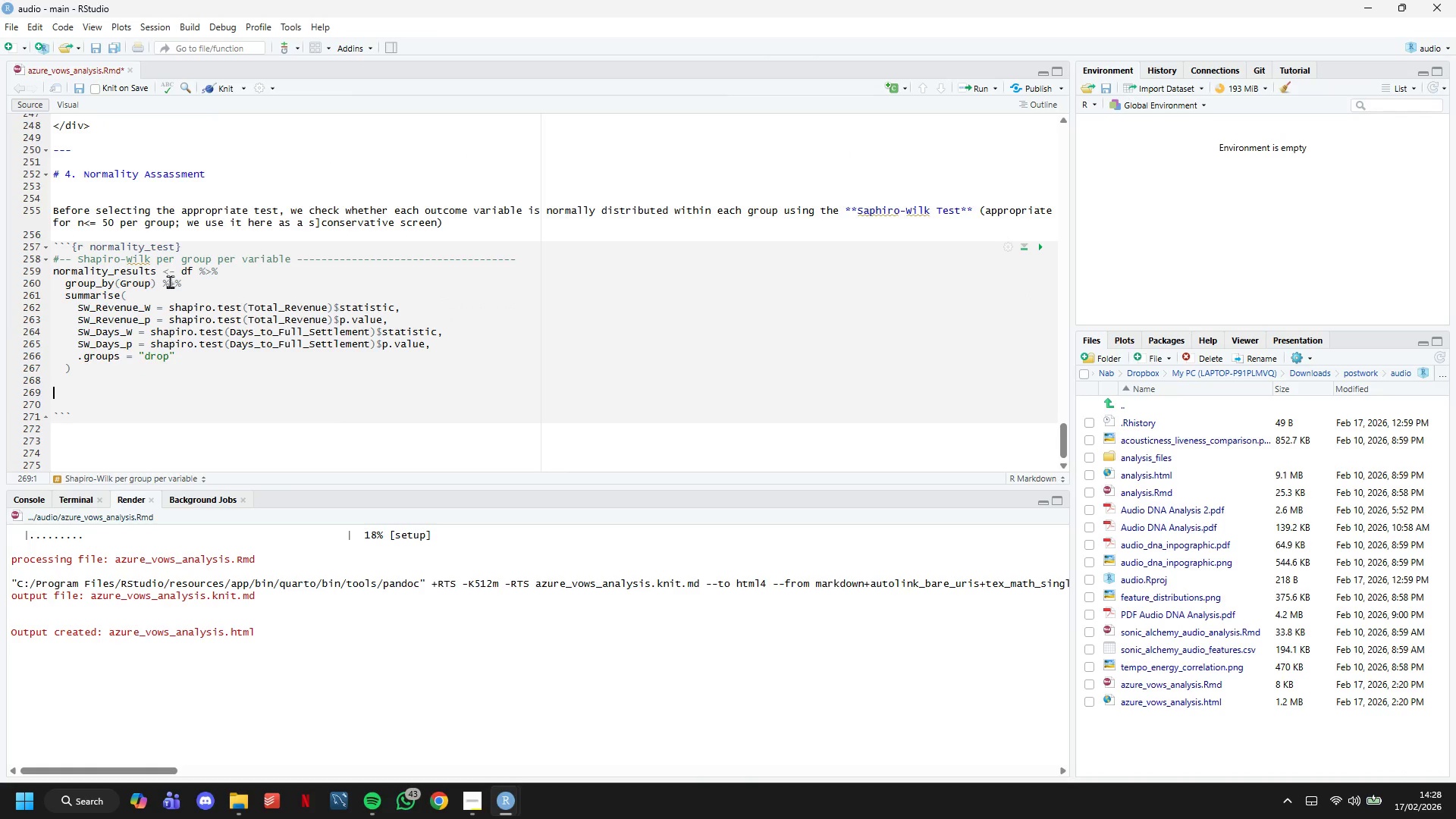 
left_click_drag(start_coordinate=[158, 268], to_coordinate=[26, 276])
 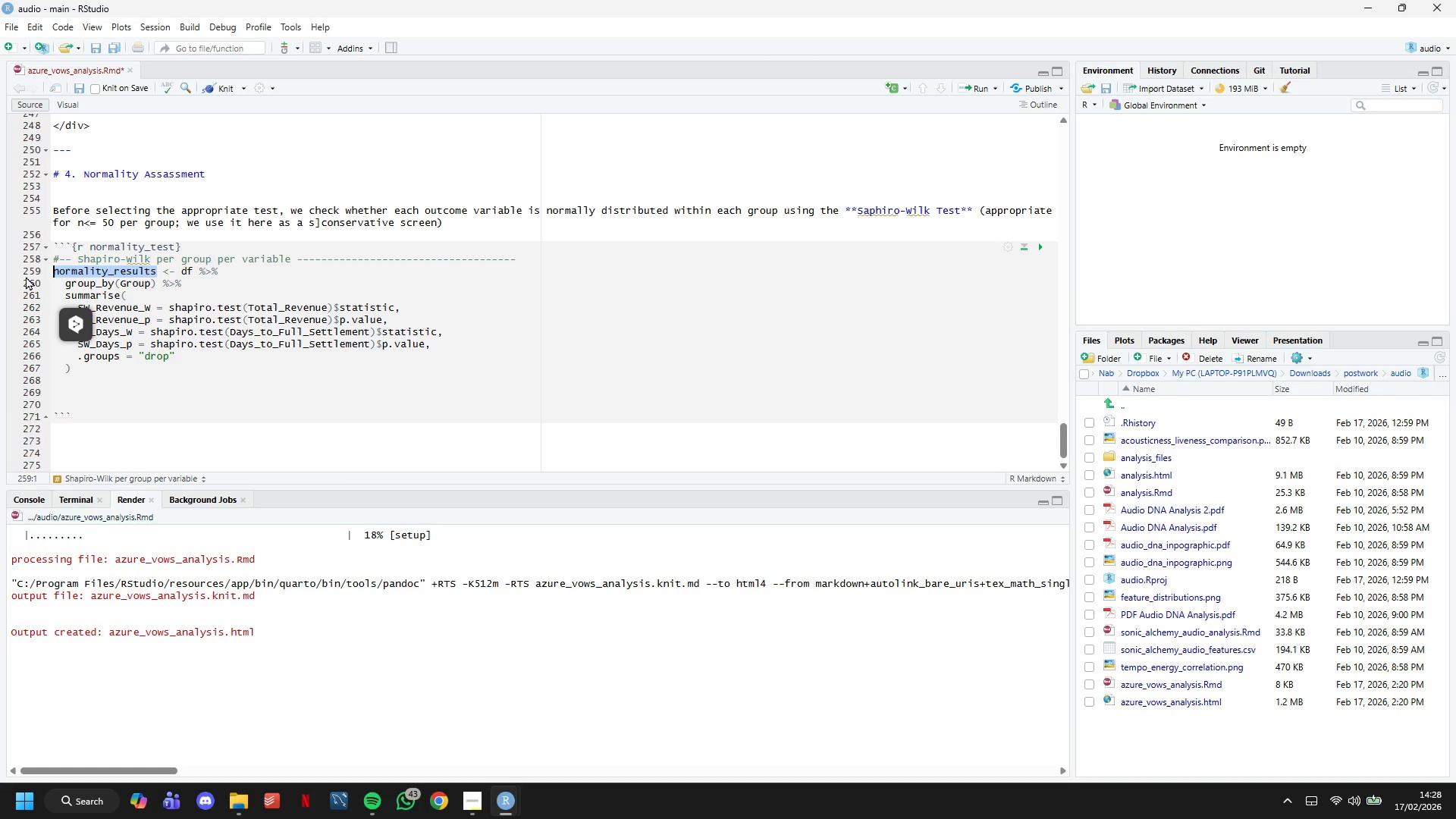 
key(Control+C)
 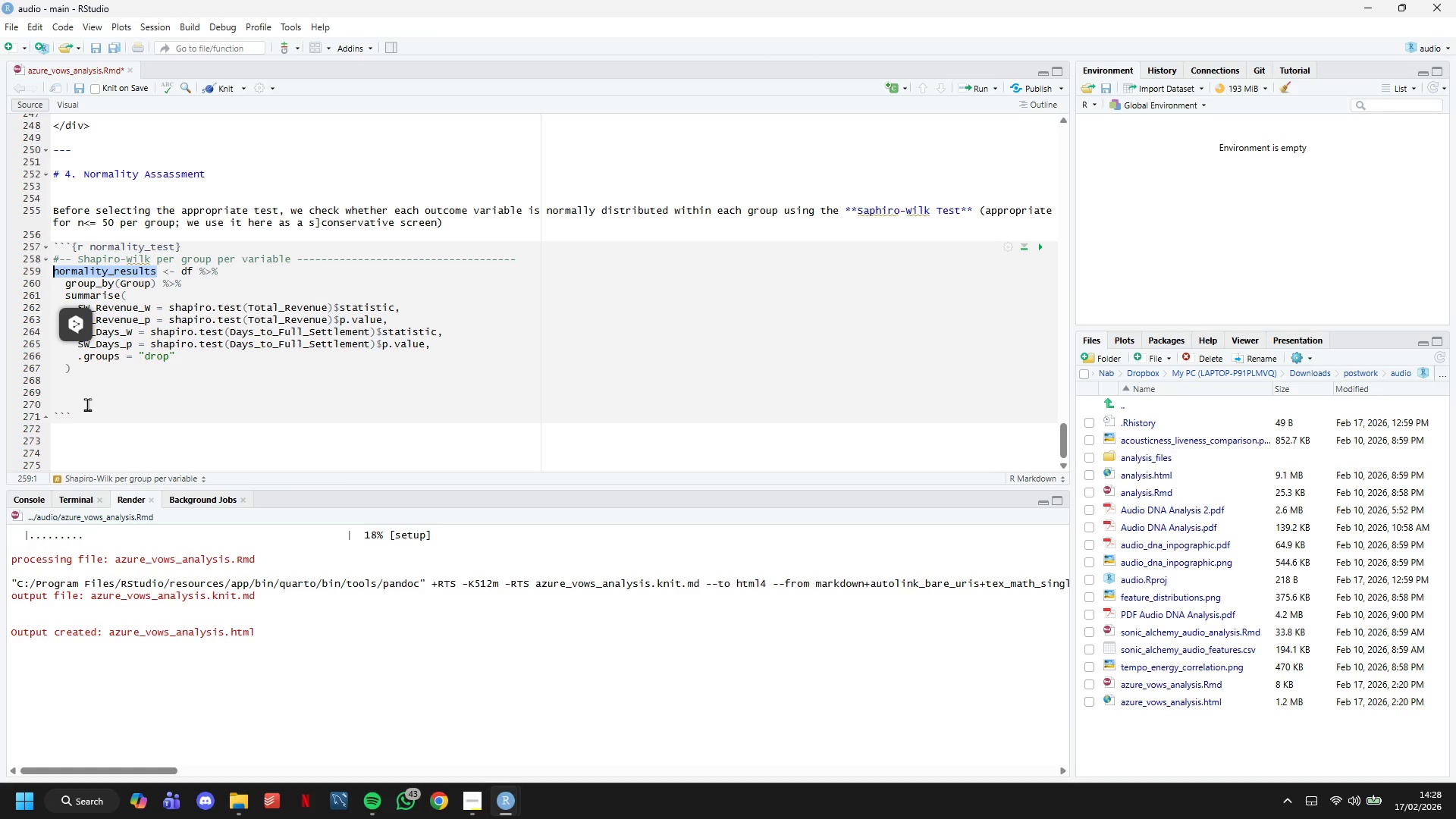 
left_click([84, 400])
 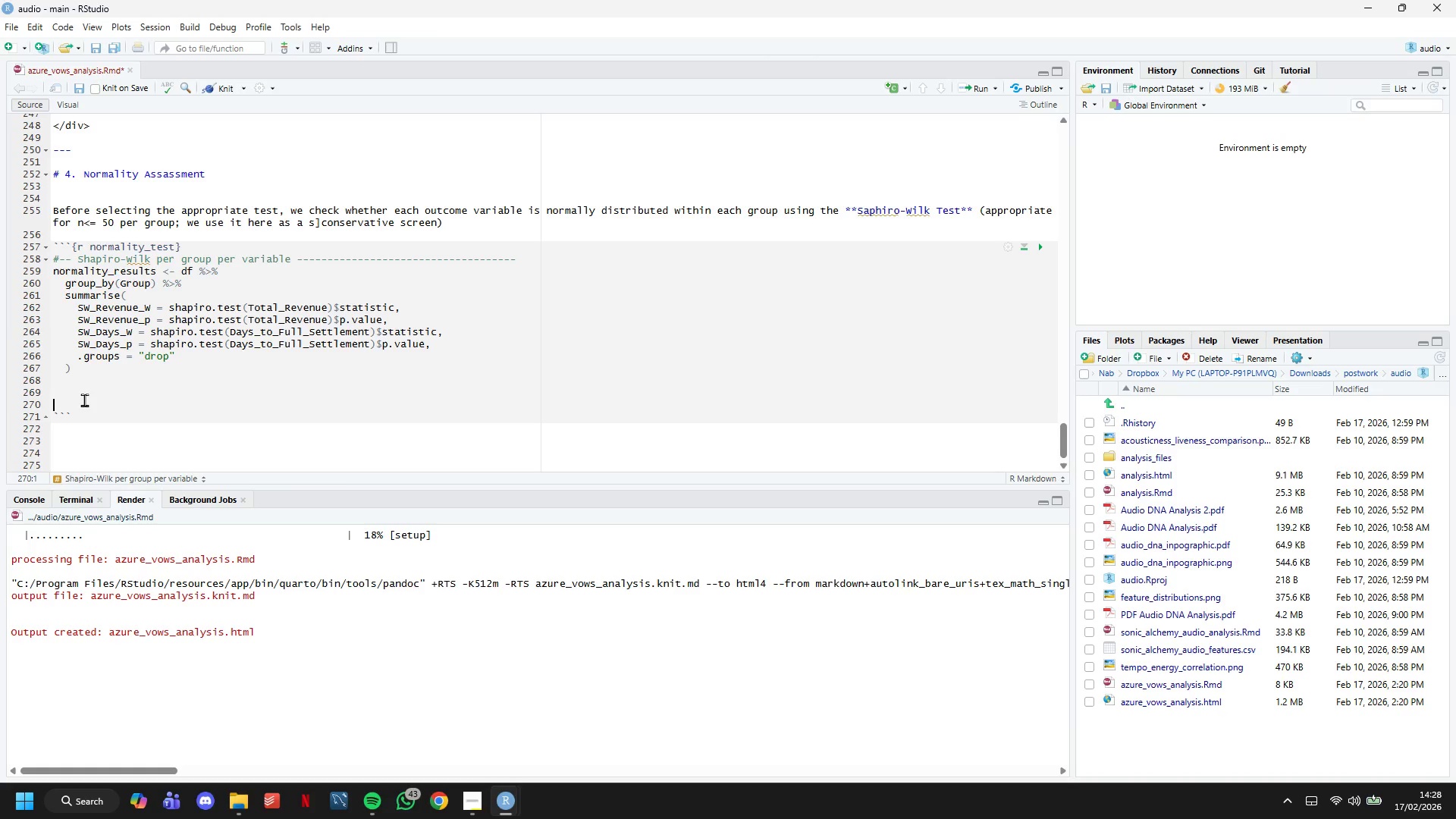 
key(Control+V)
 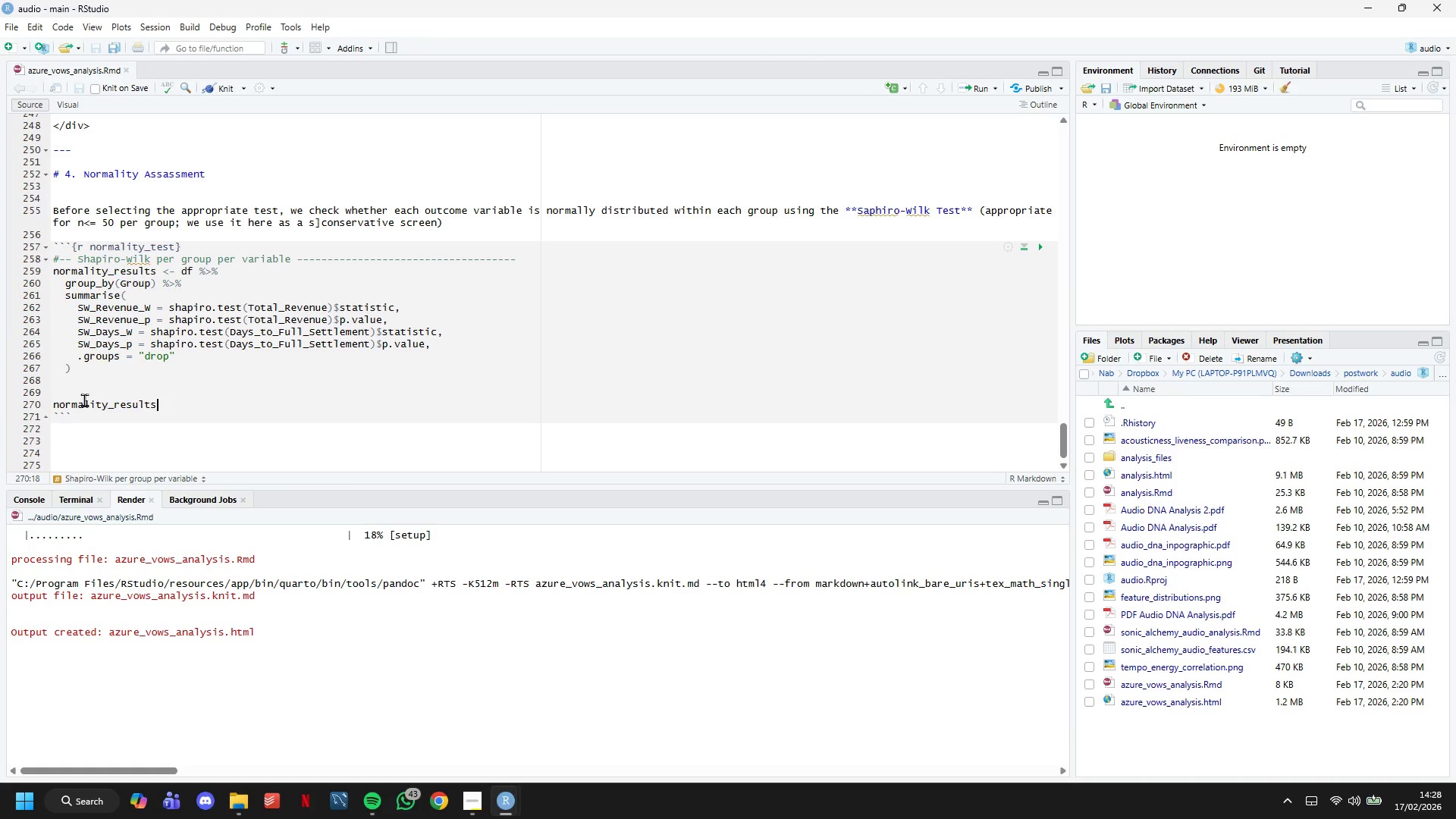 
hold_key(key=S, duration=0.42)
 